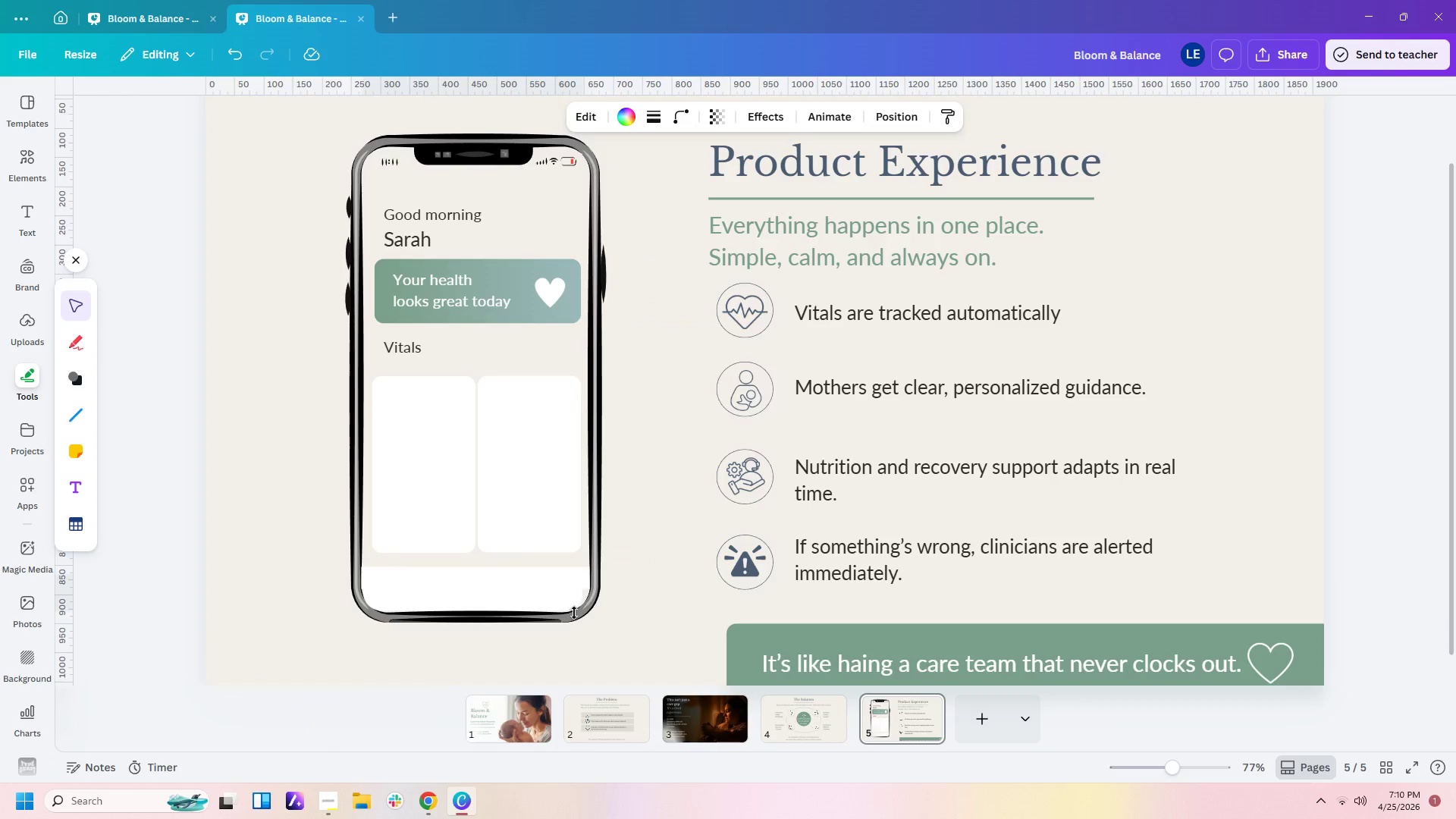 
key(ArrowRight)
 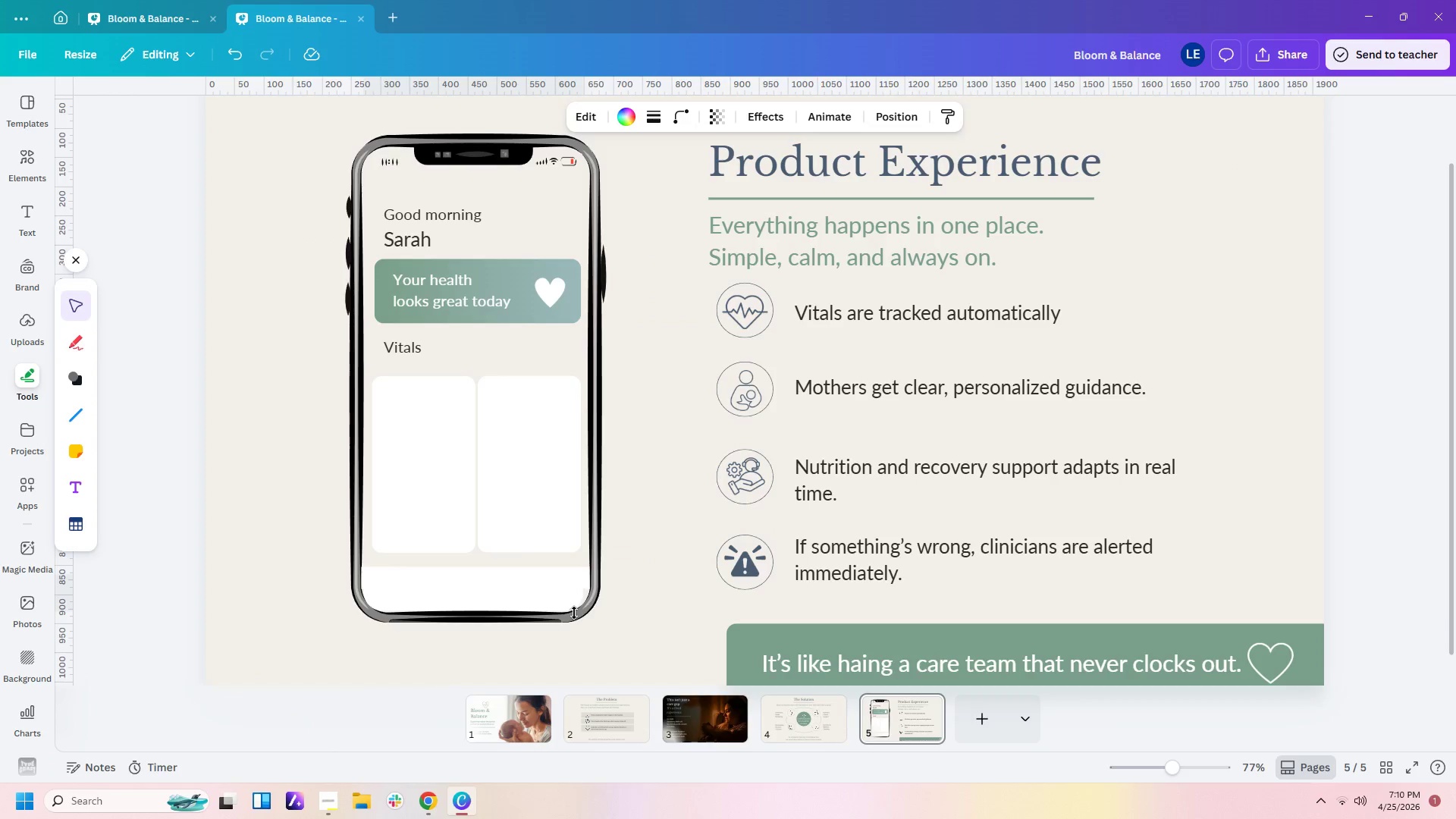 
key(ArrowRight)
 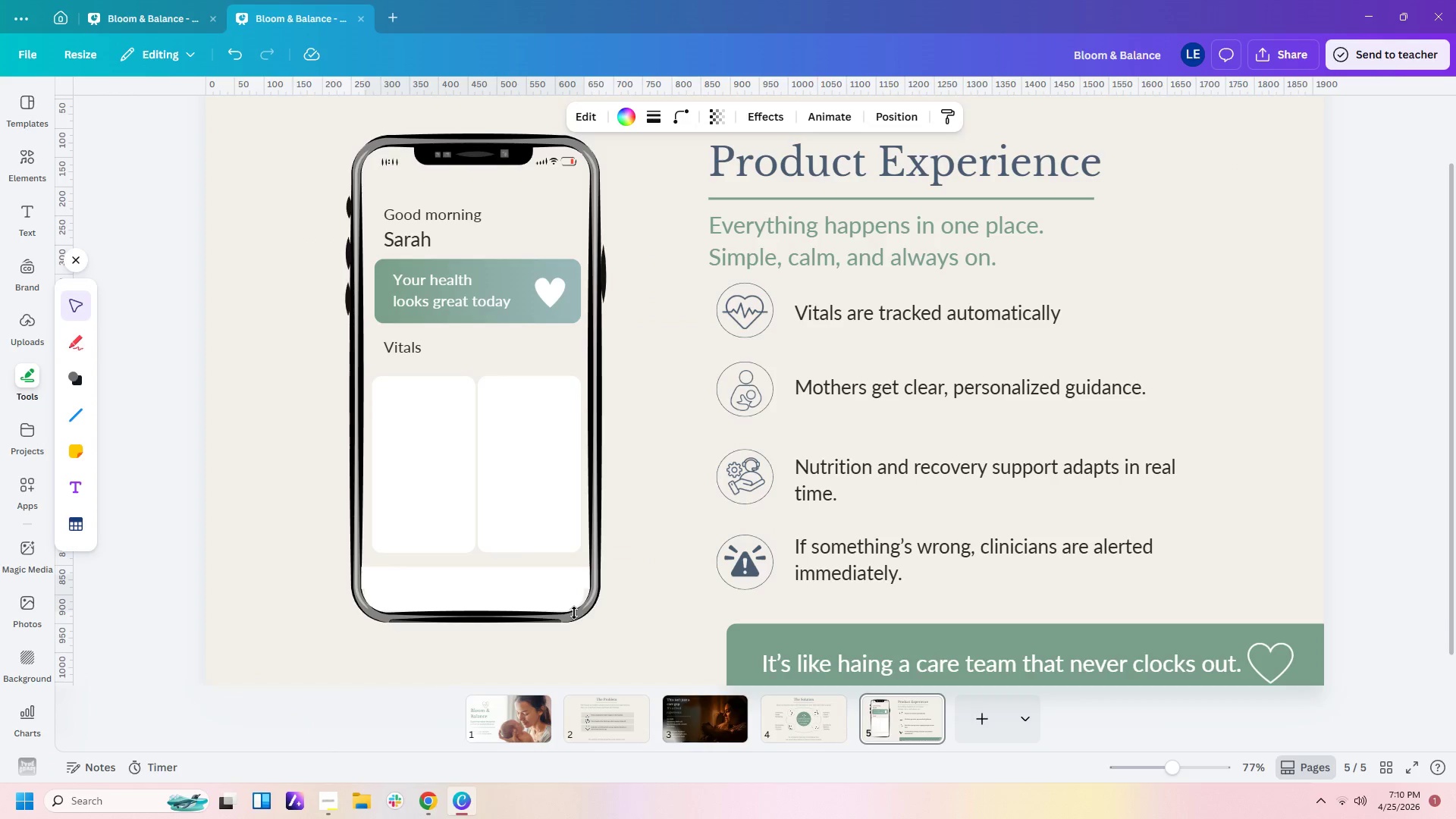 
key(ArrowRight)
 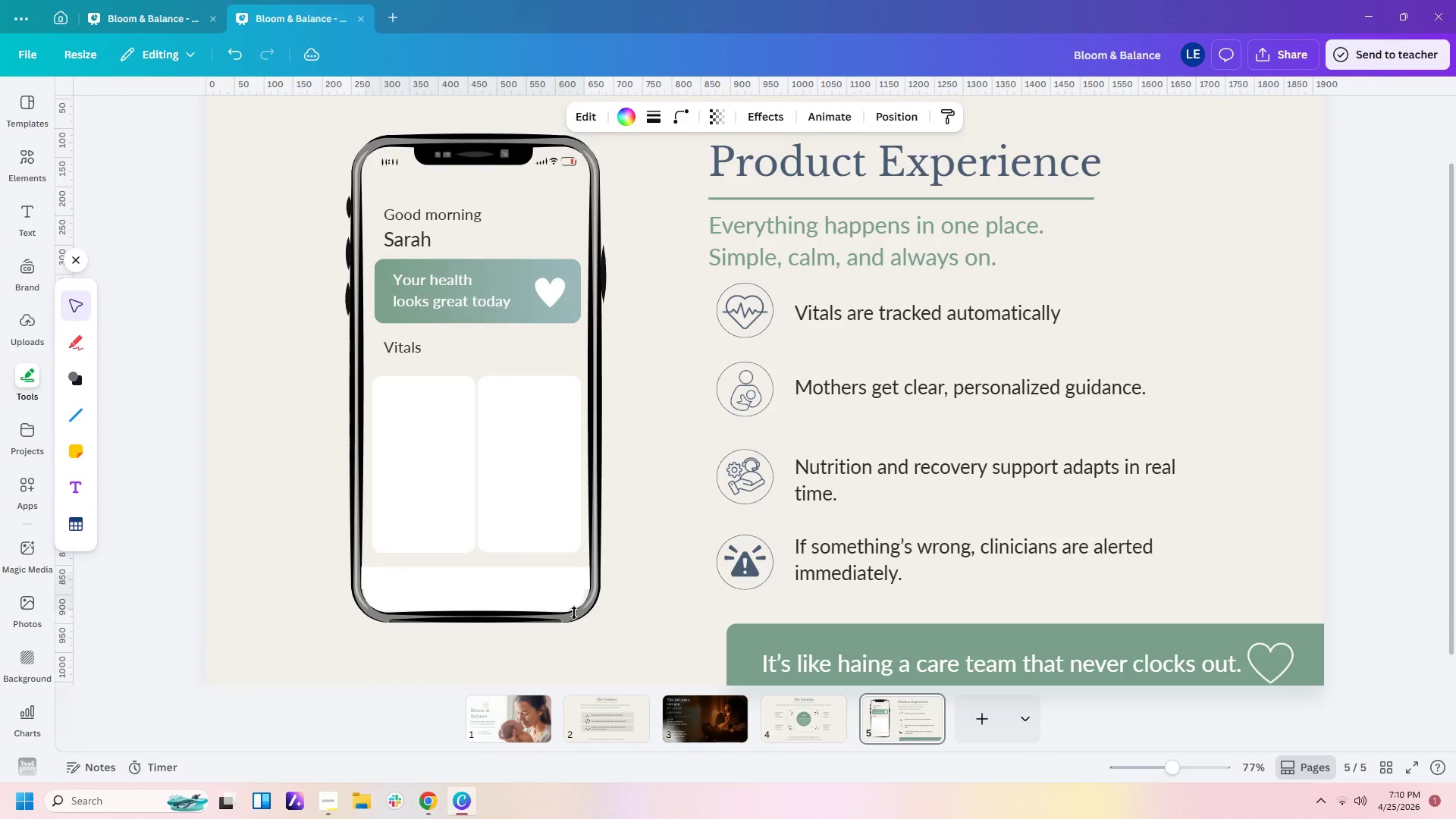 
key(ArrowRight)
 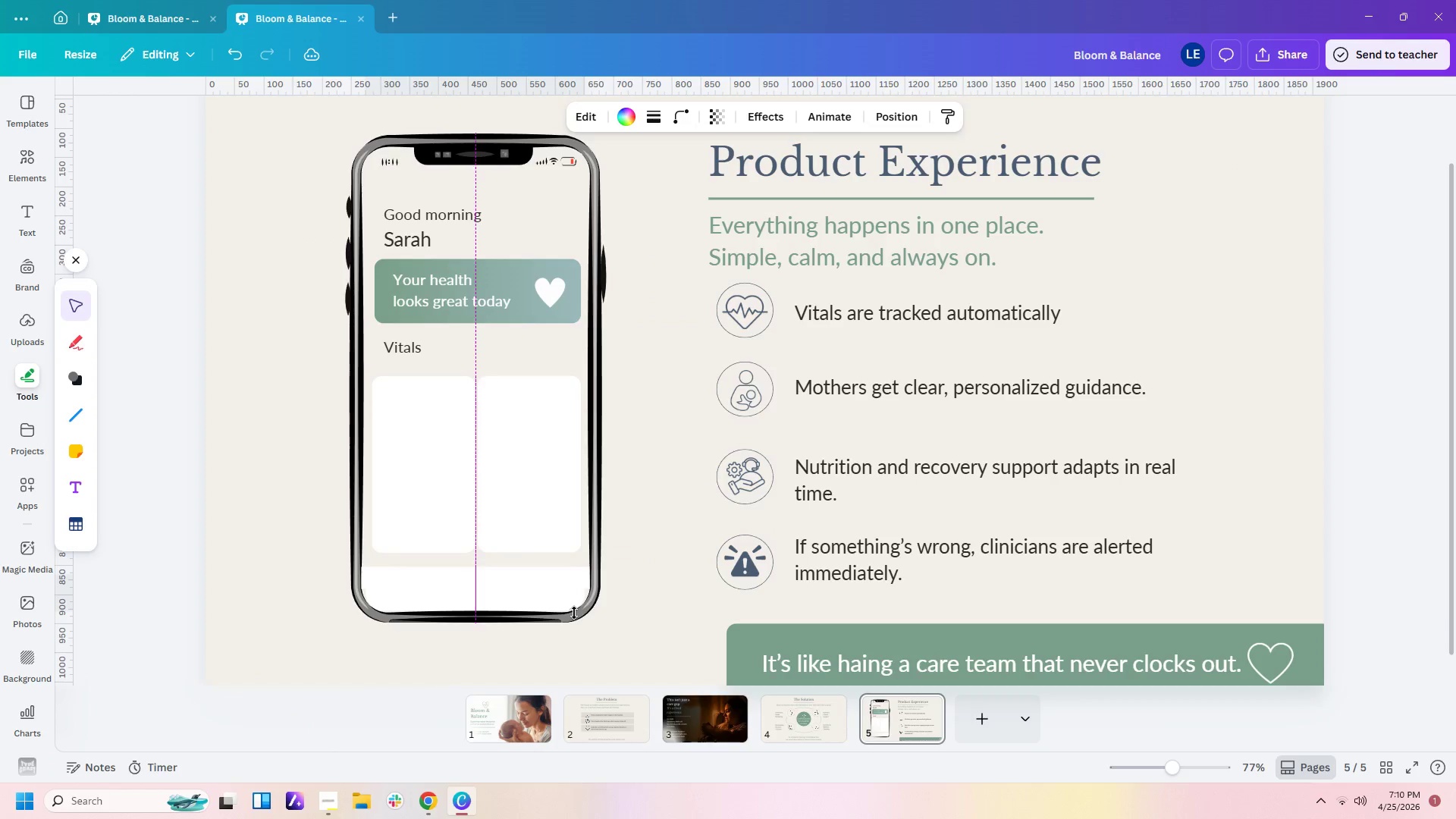 
key(ArrowRight)
 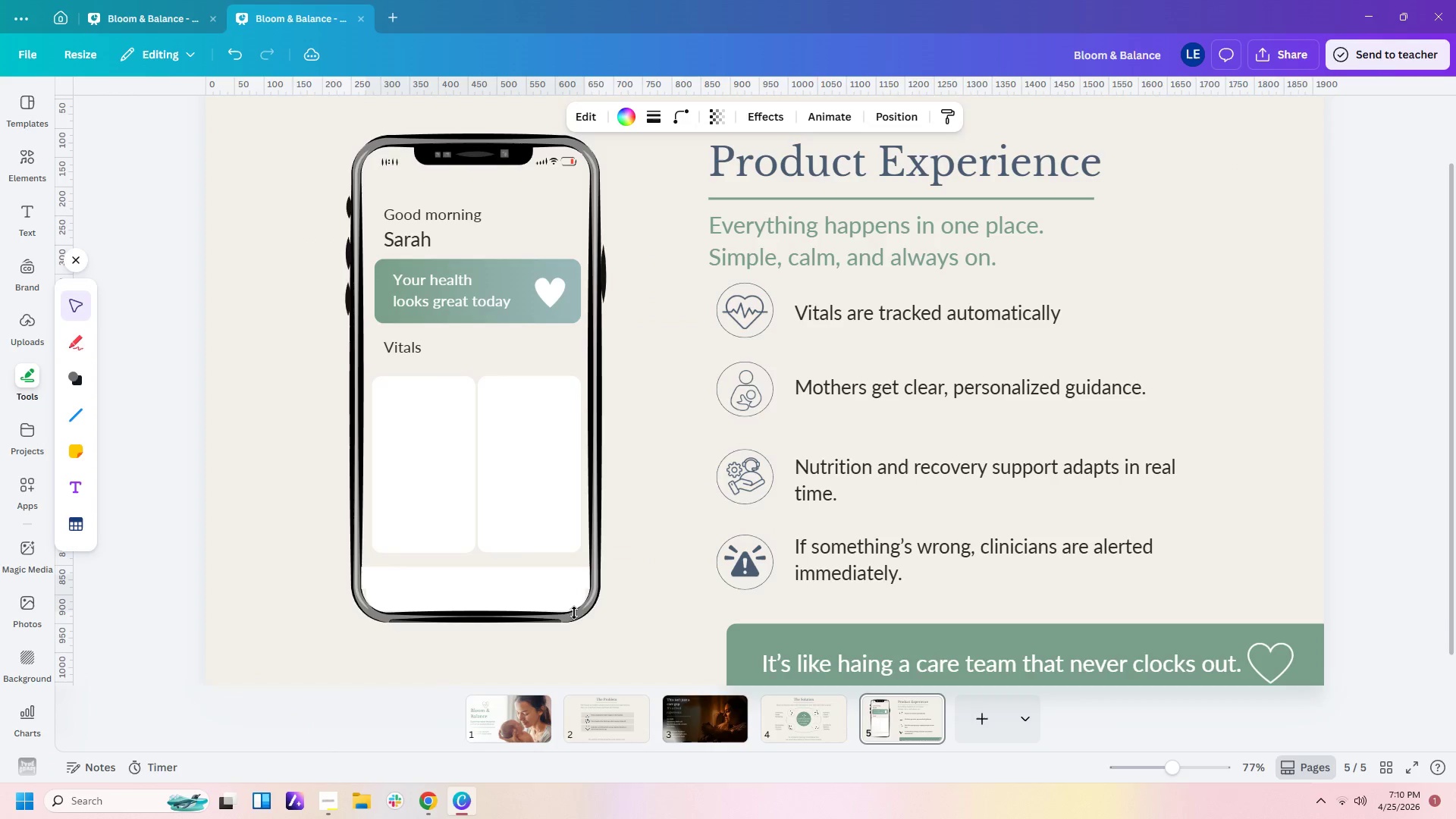 
key(ArrowRight)
 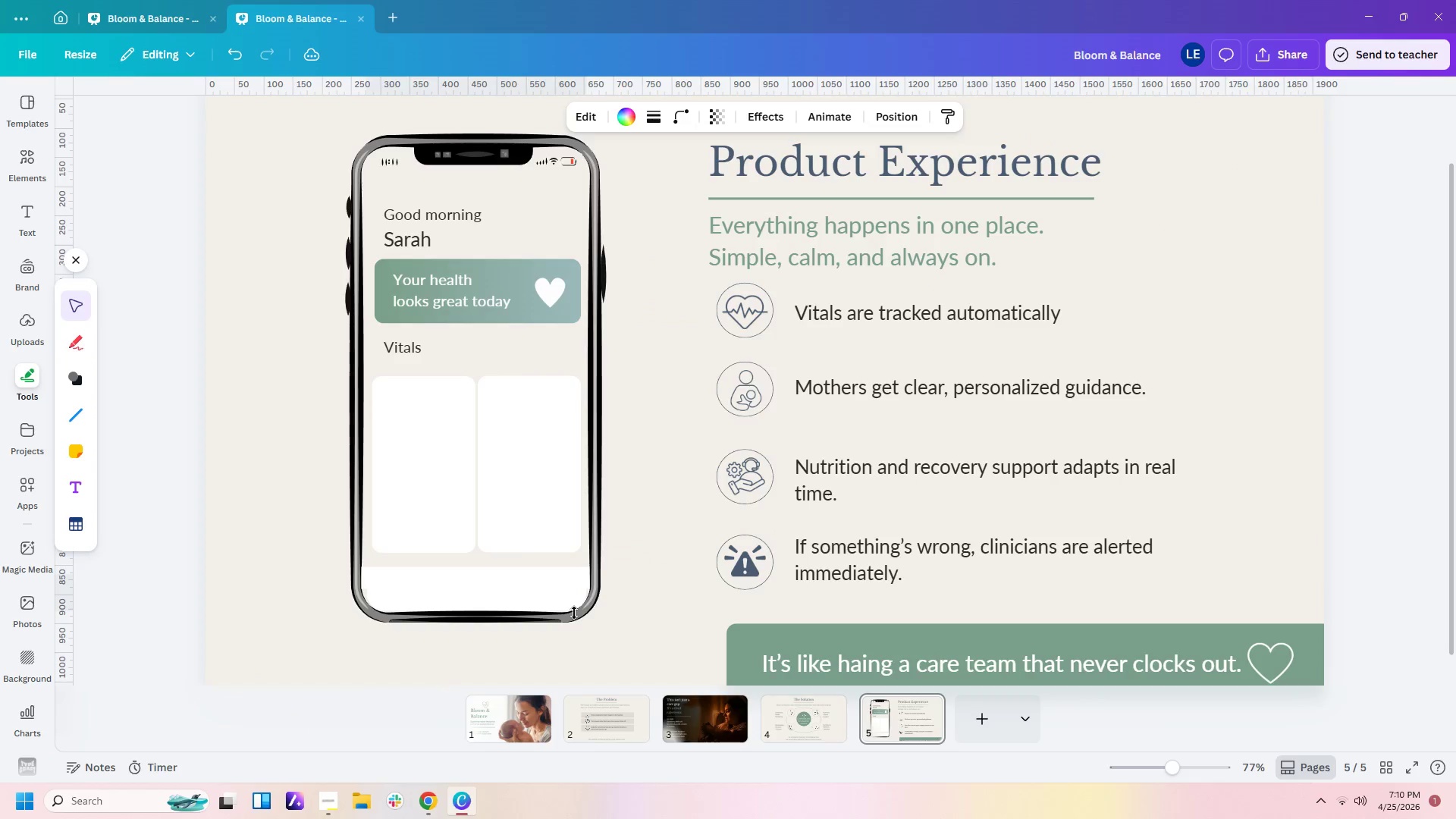 
key(ArrowRight)
 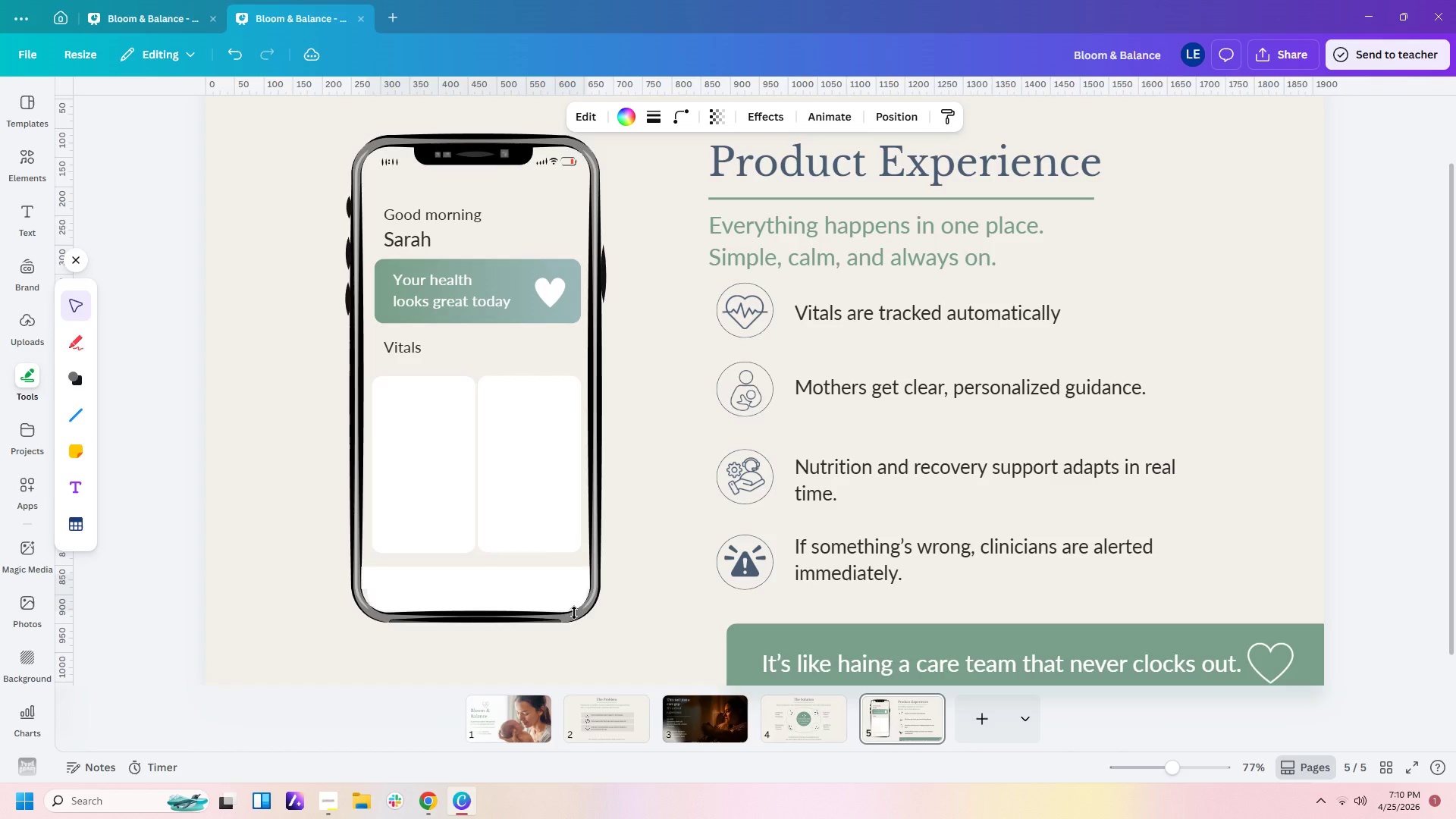 
key(ArrowLeft)
 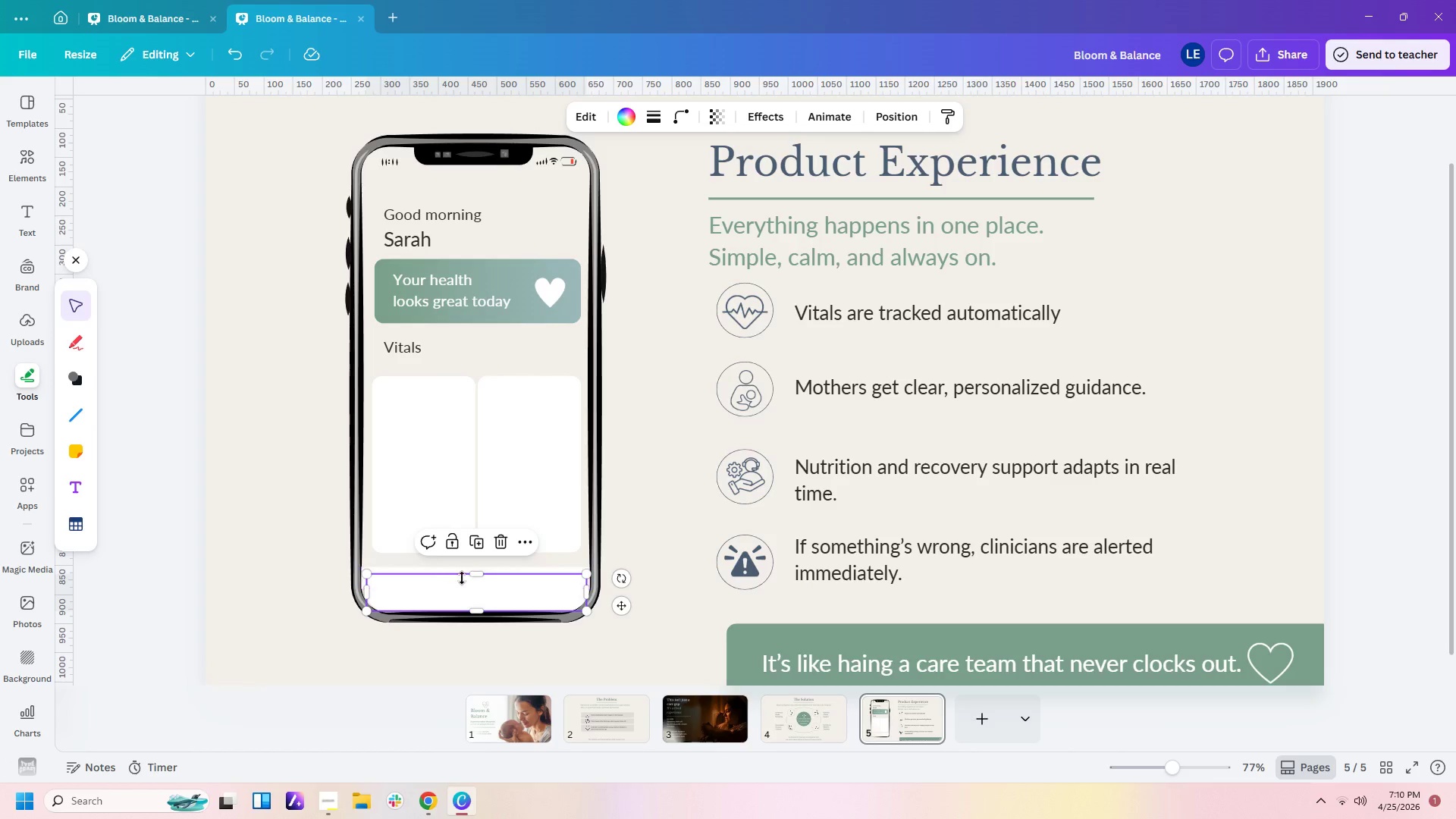 
left_click([650, 580])
 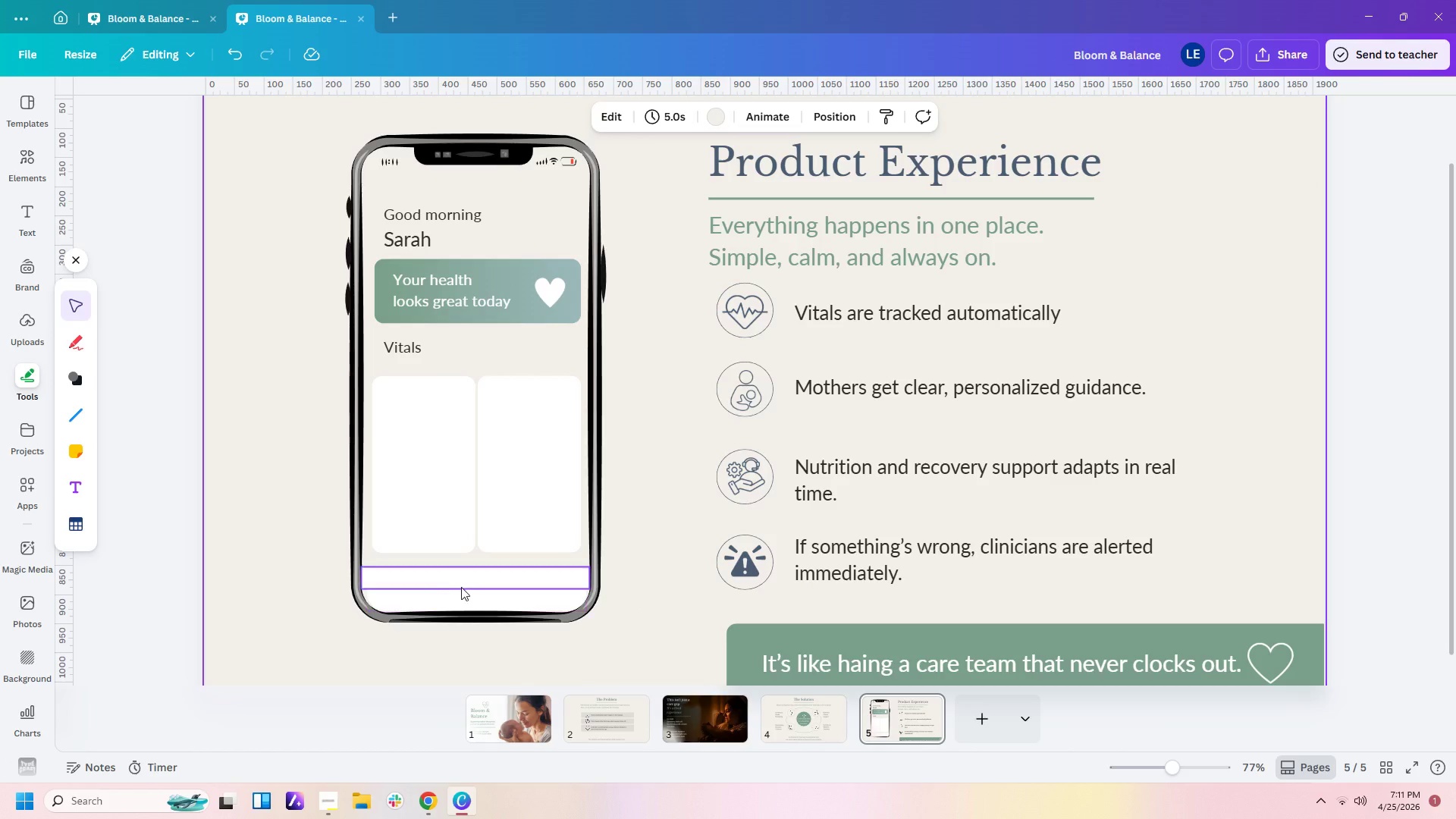 
left_click([457, 578])
 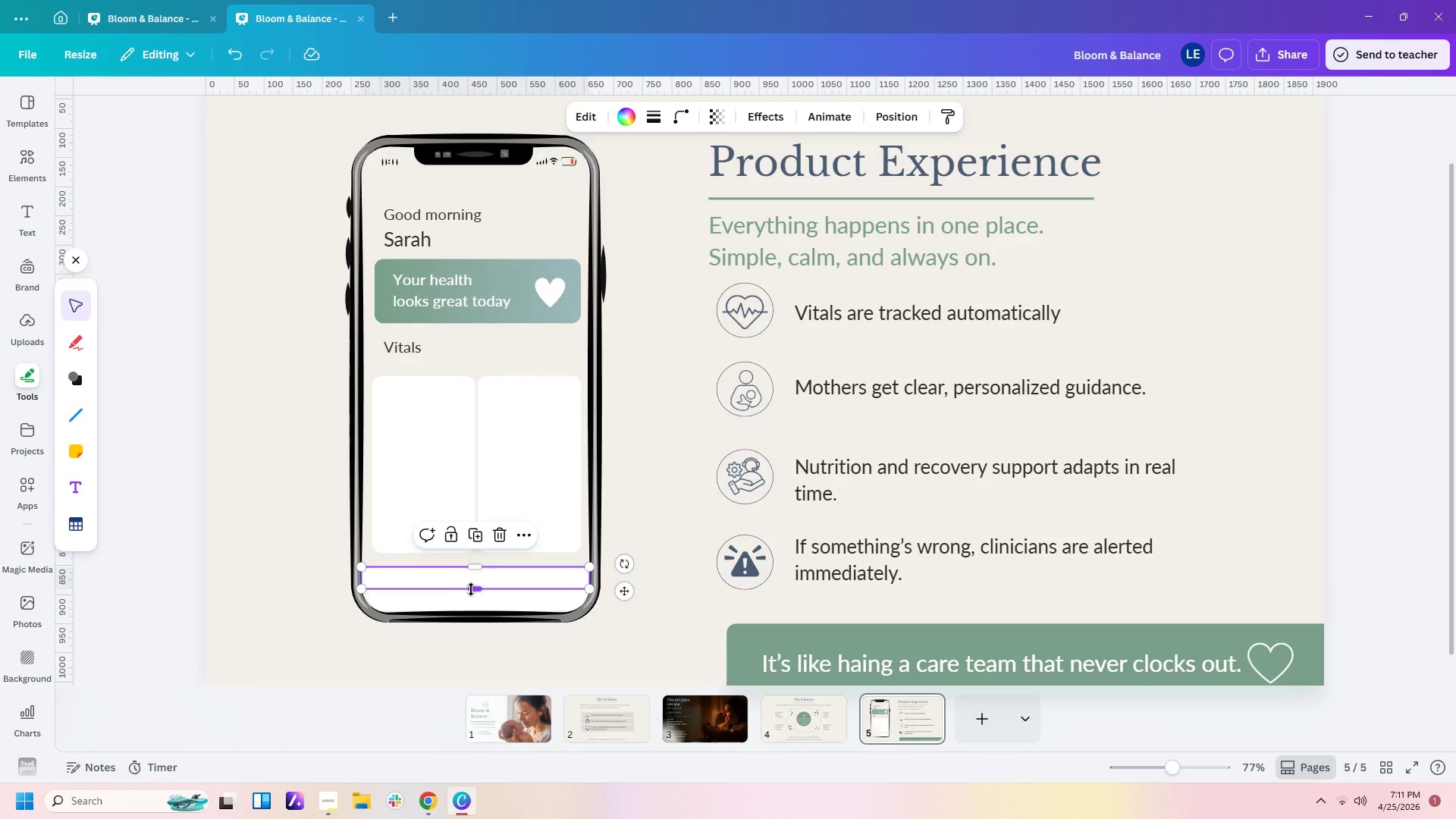 
left_click_drag(start_coordinate=[475, 589], to_coordinate=[477, 602])
 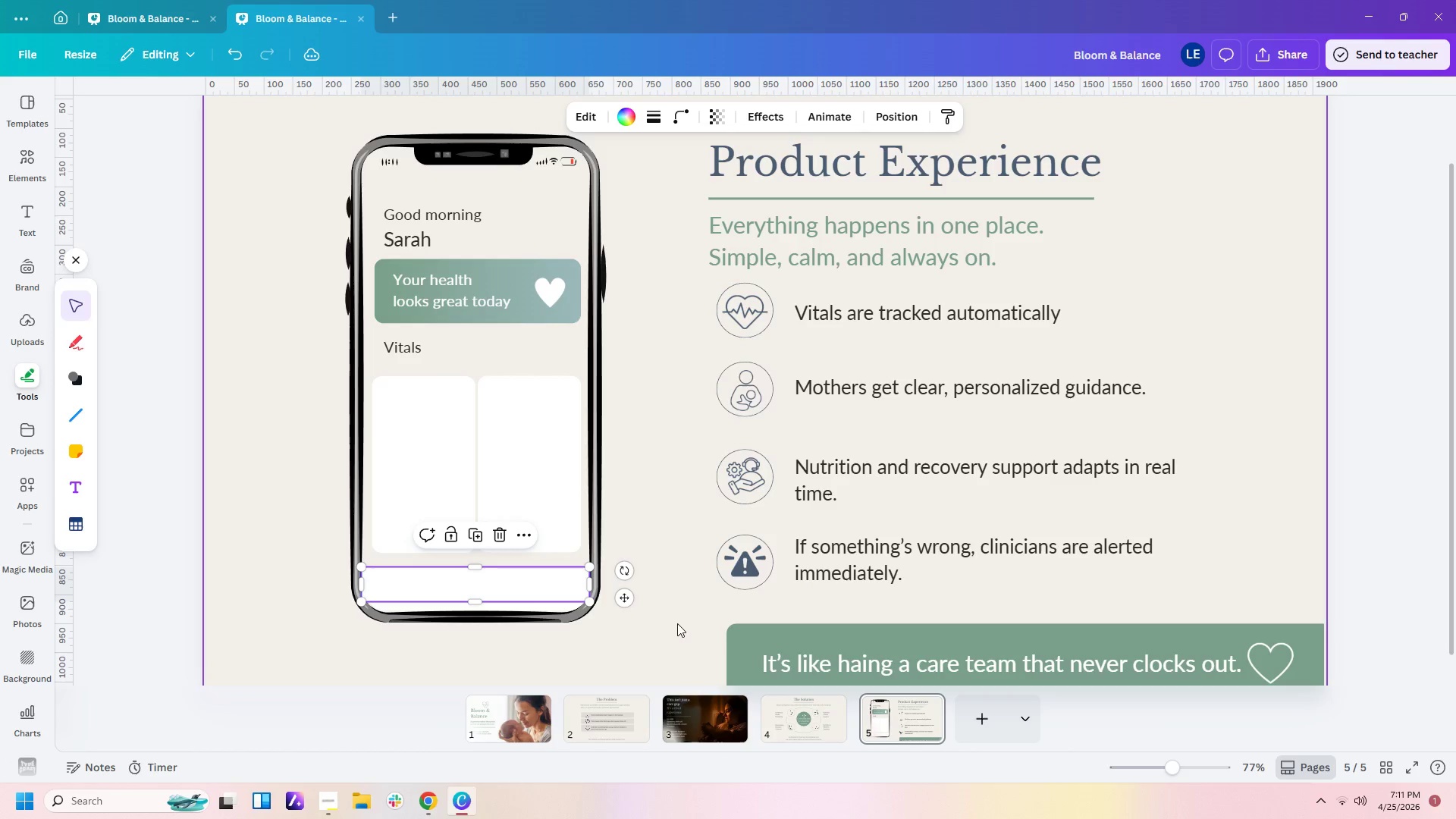 
left_click([677, 623])
 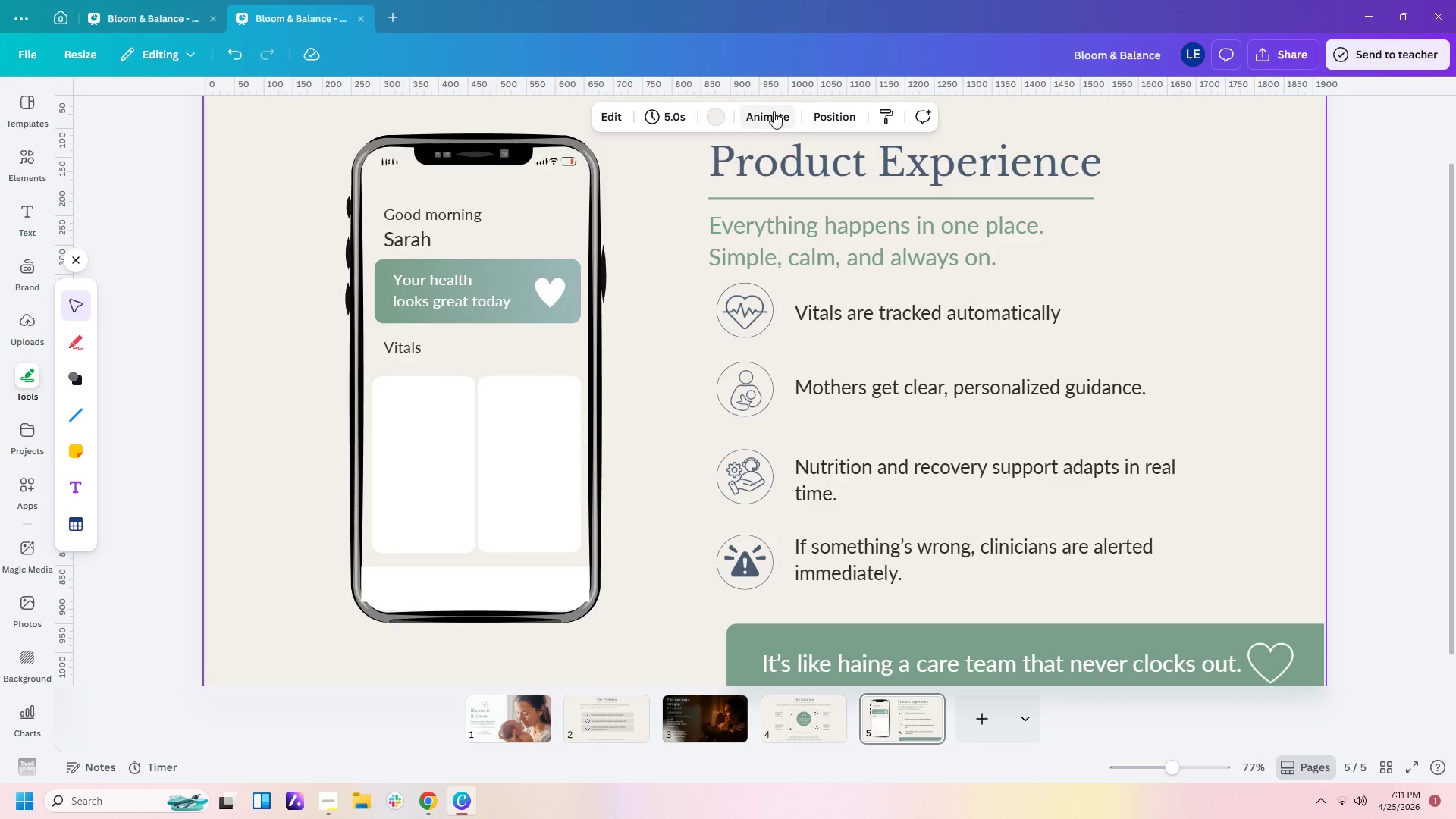 
left_click([503, 585])
 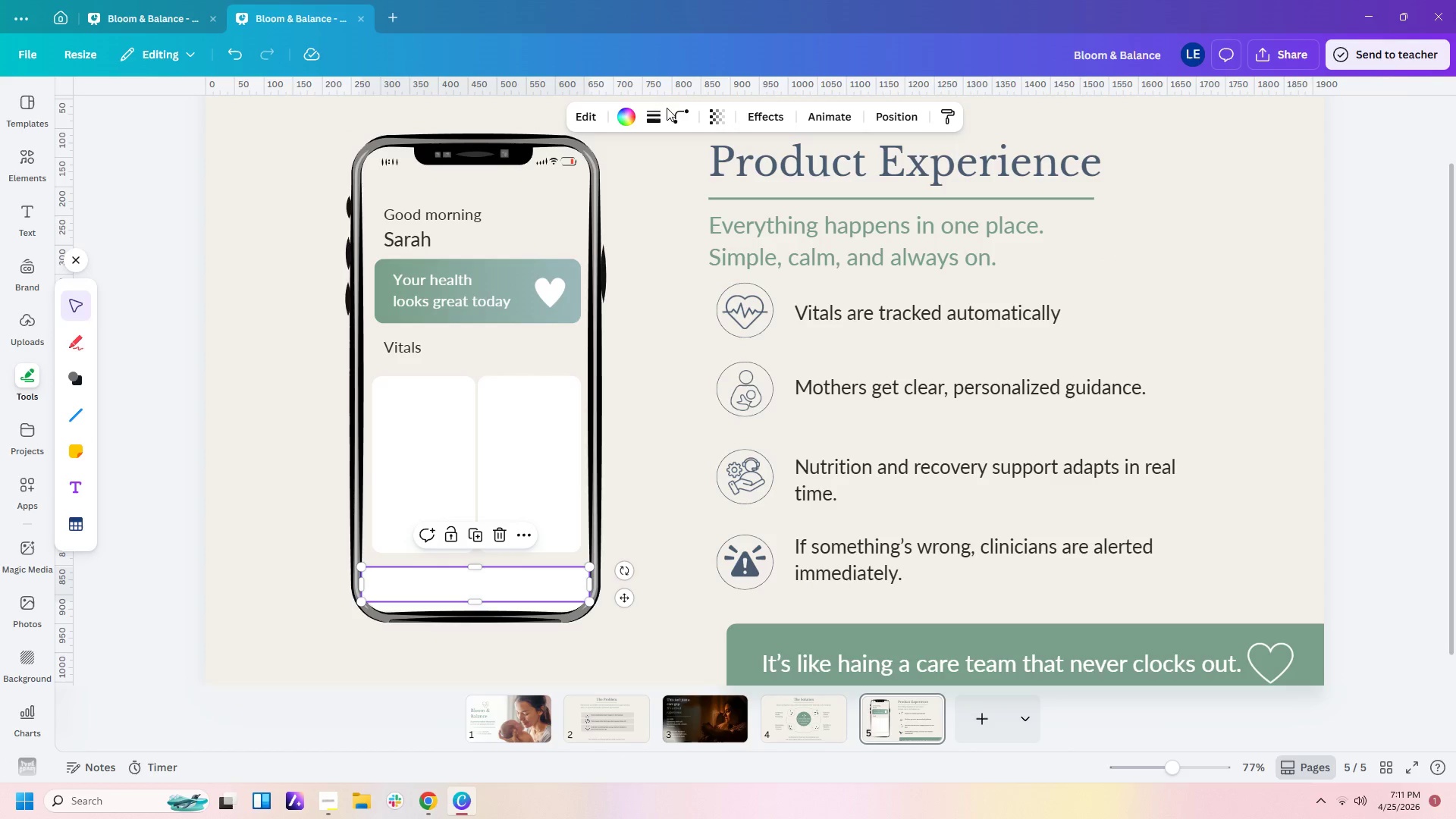 
left_click([674, 109])
 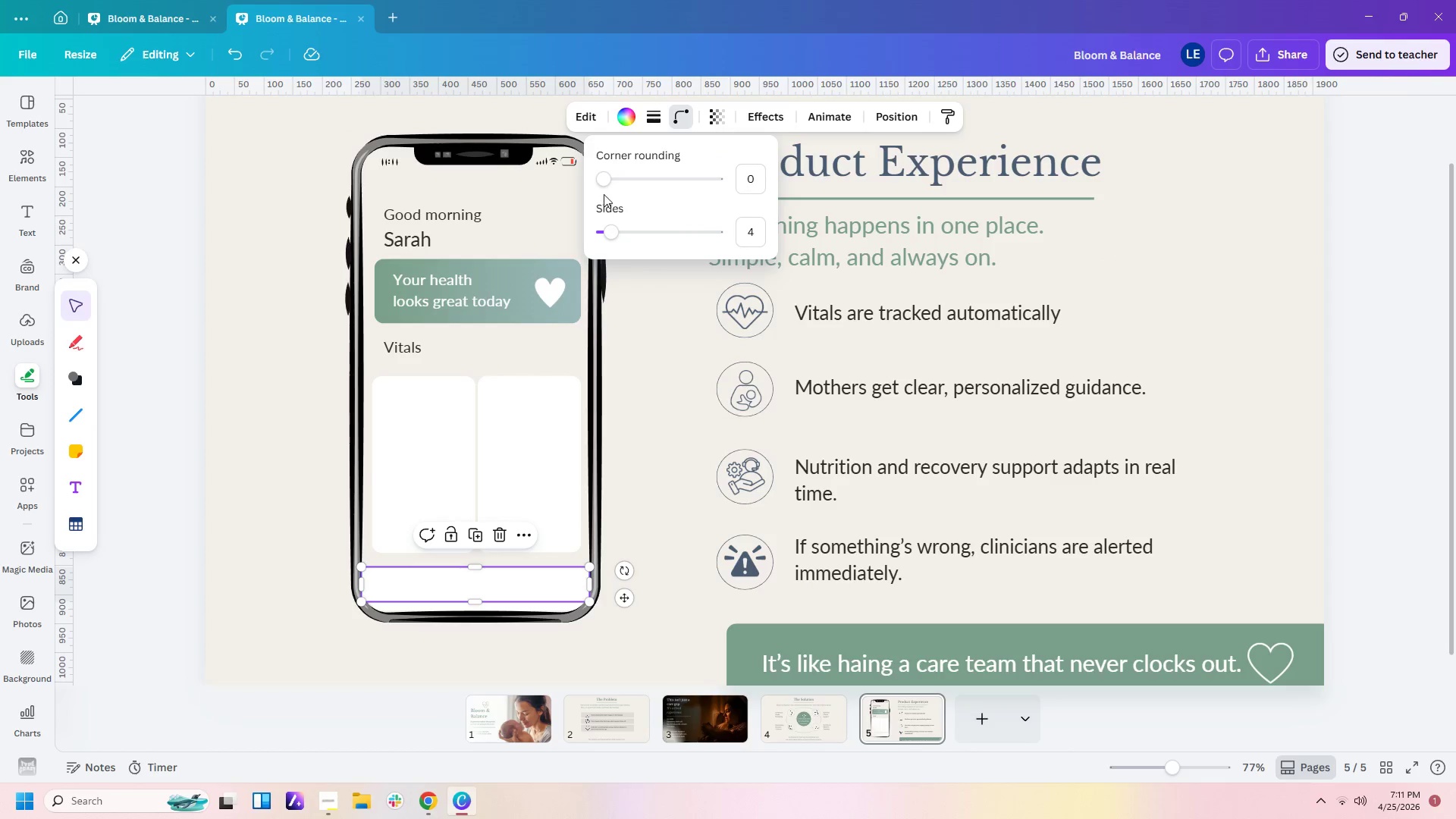 
left_click_drag(start_coordinate=[602, 183], to_coordinate=[626, 181])
 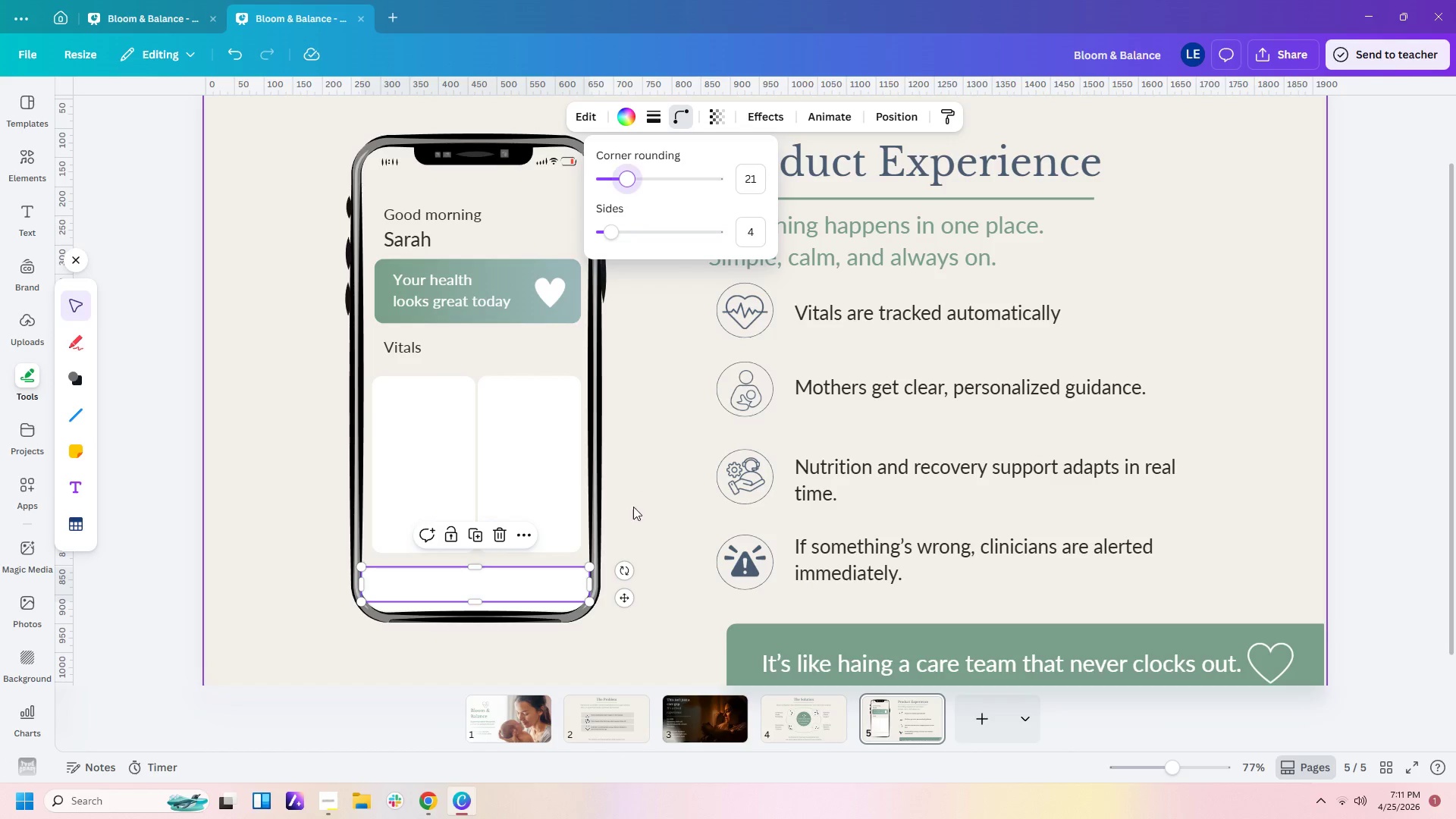 
left_click([633, 507])
 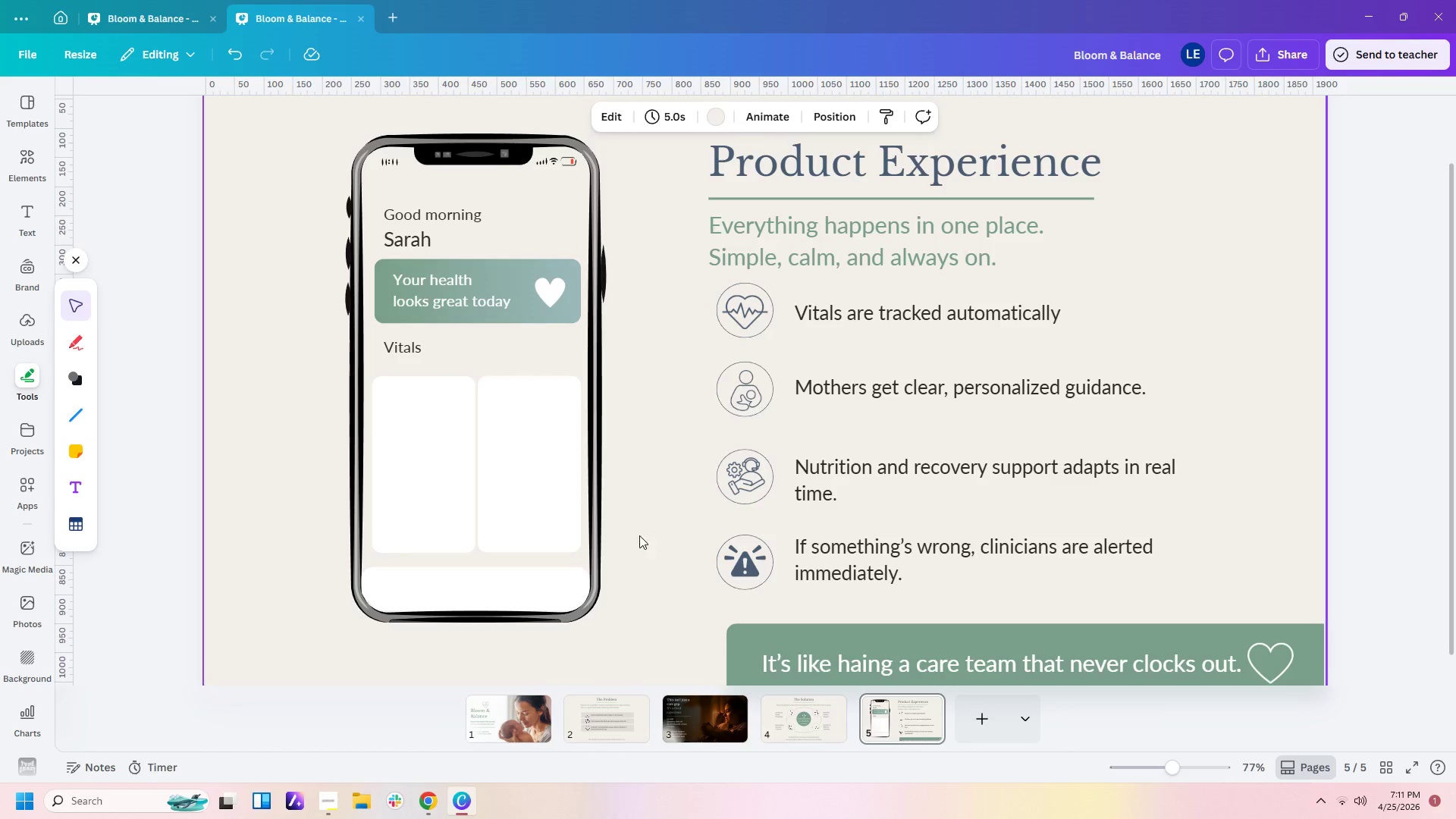 
left_click([641, 537])
 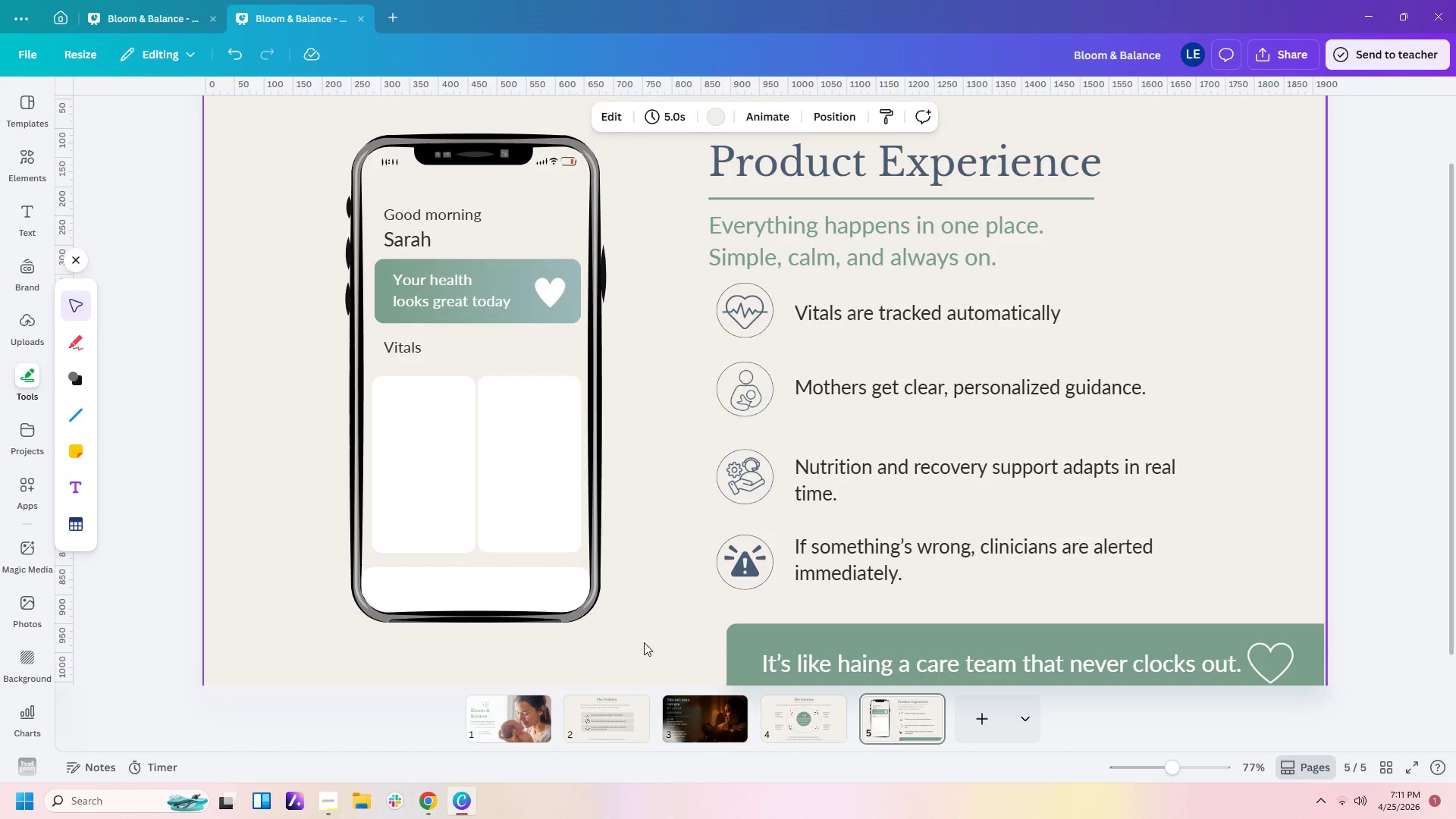 
wait(6.74)
 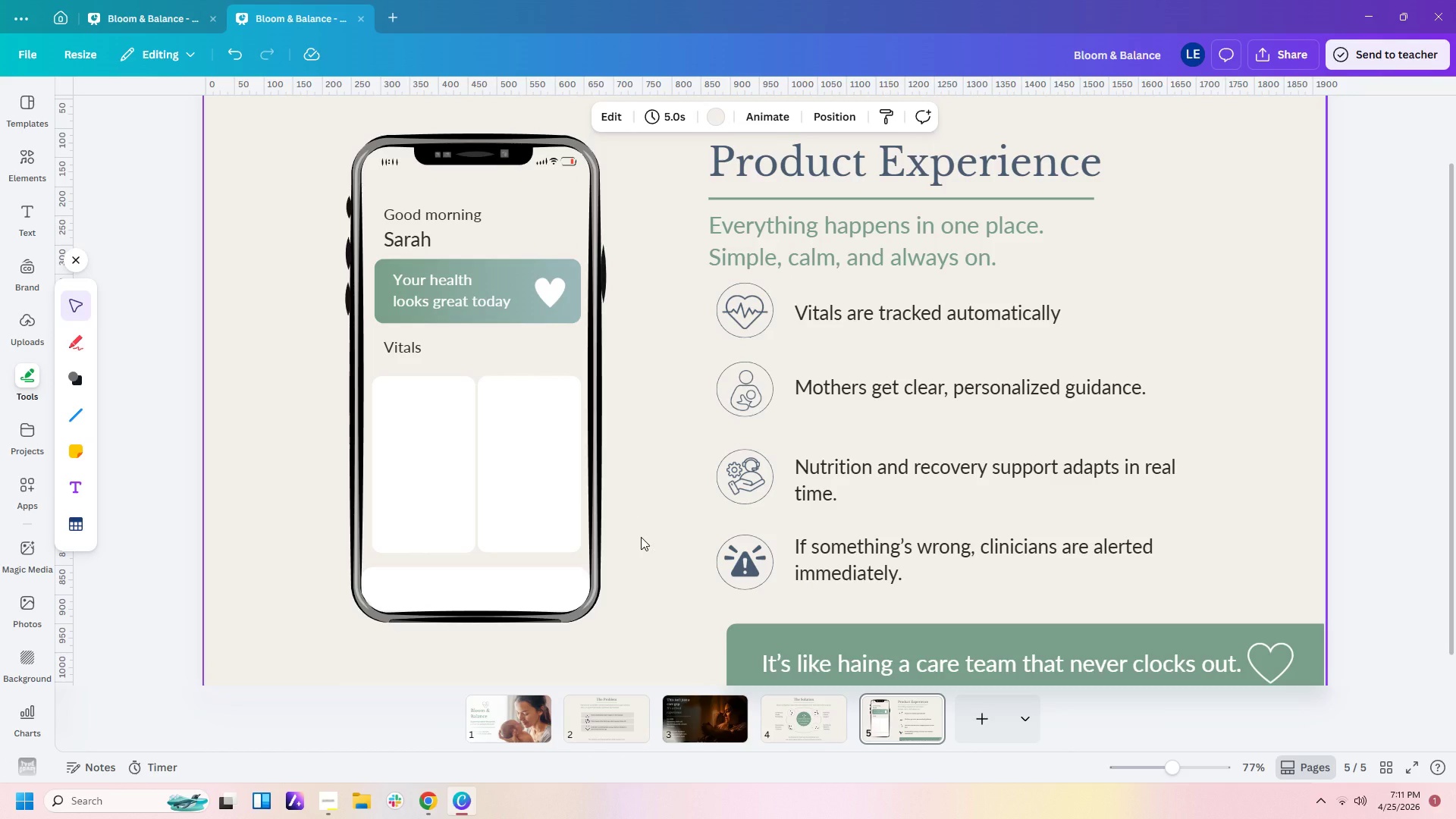 
left_click([33, 162])
 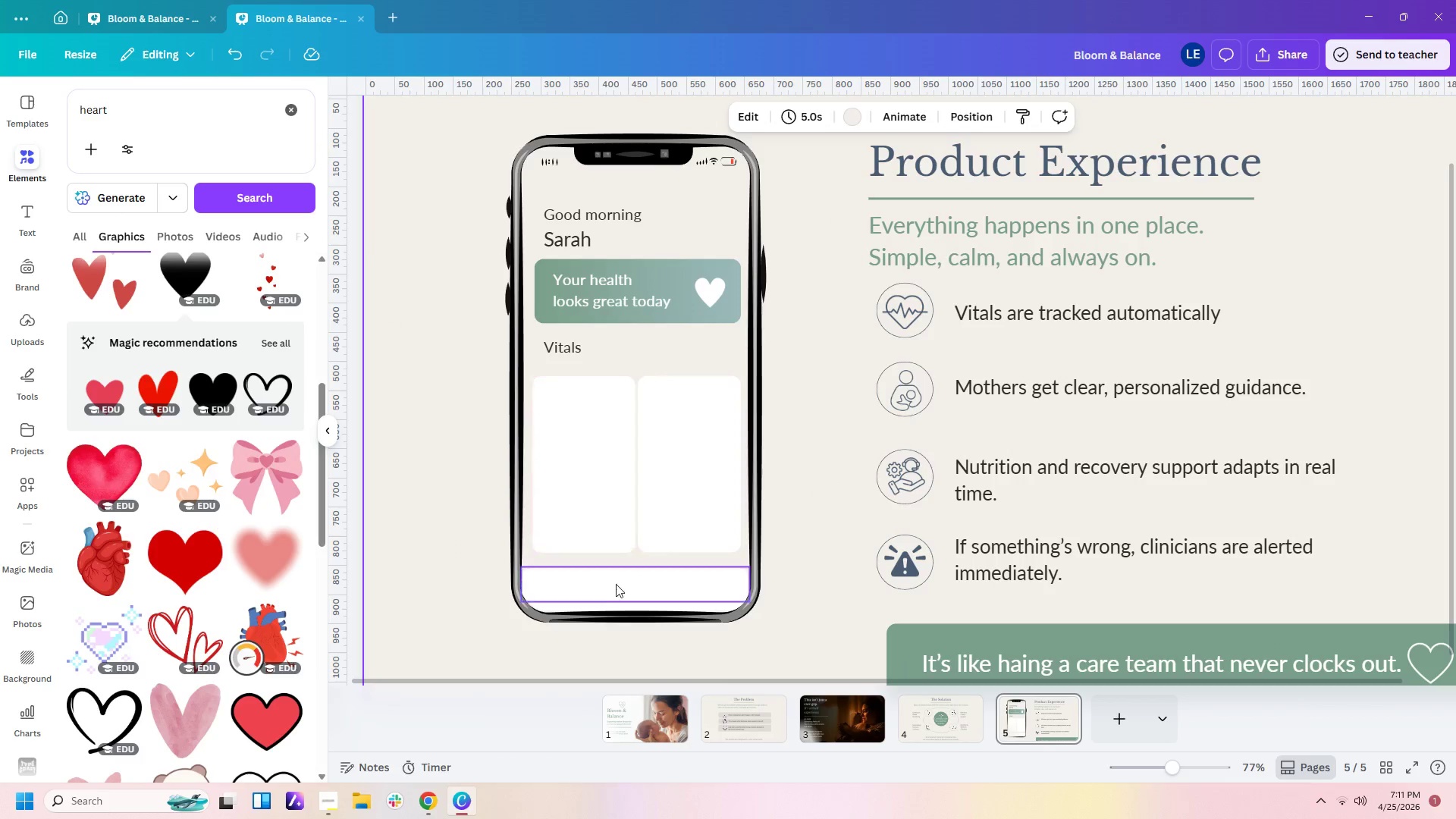 
left_click([714, 709])
 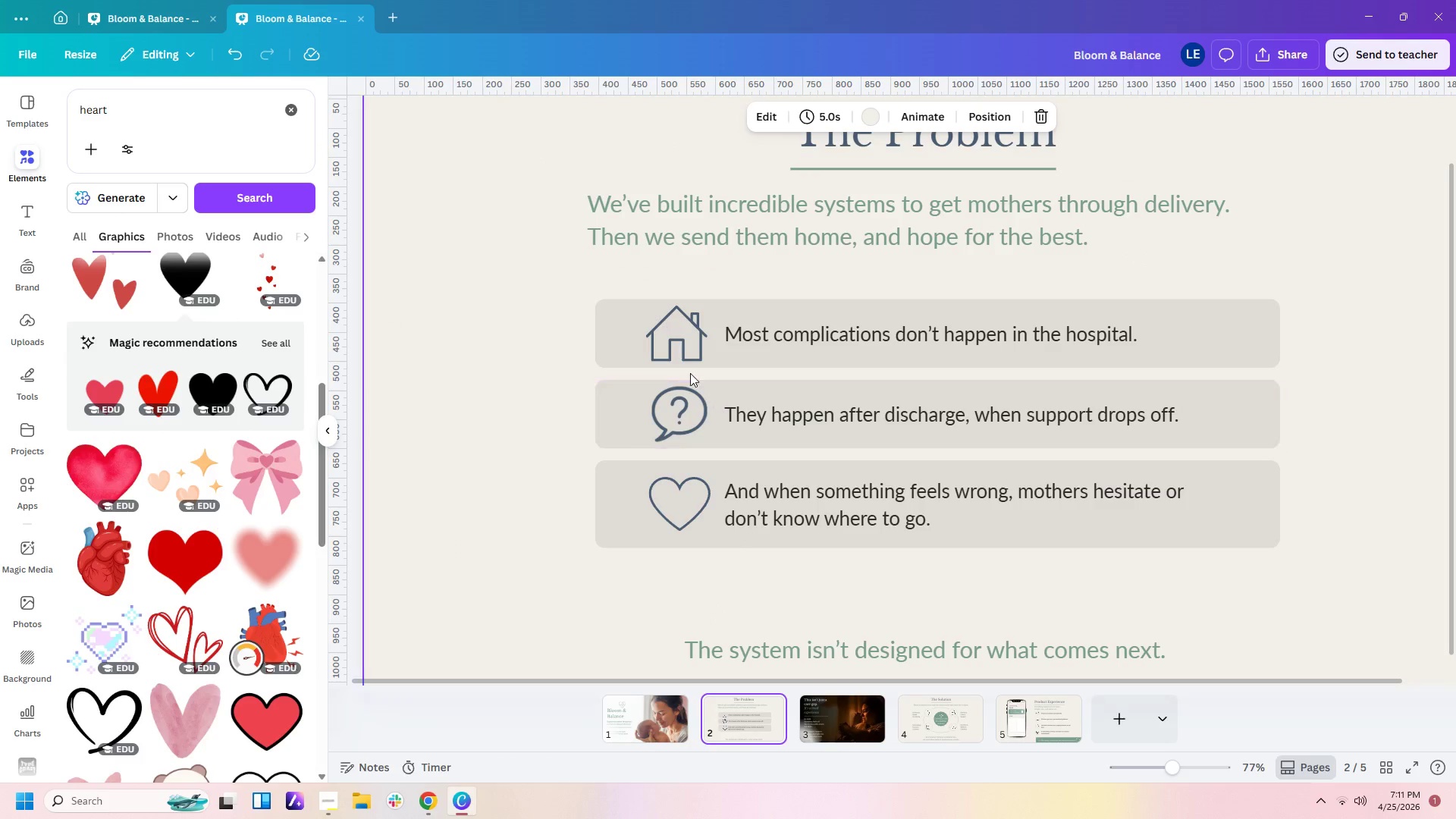 
left_click([680, 352])
 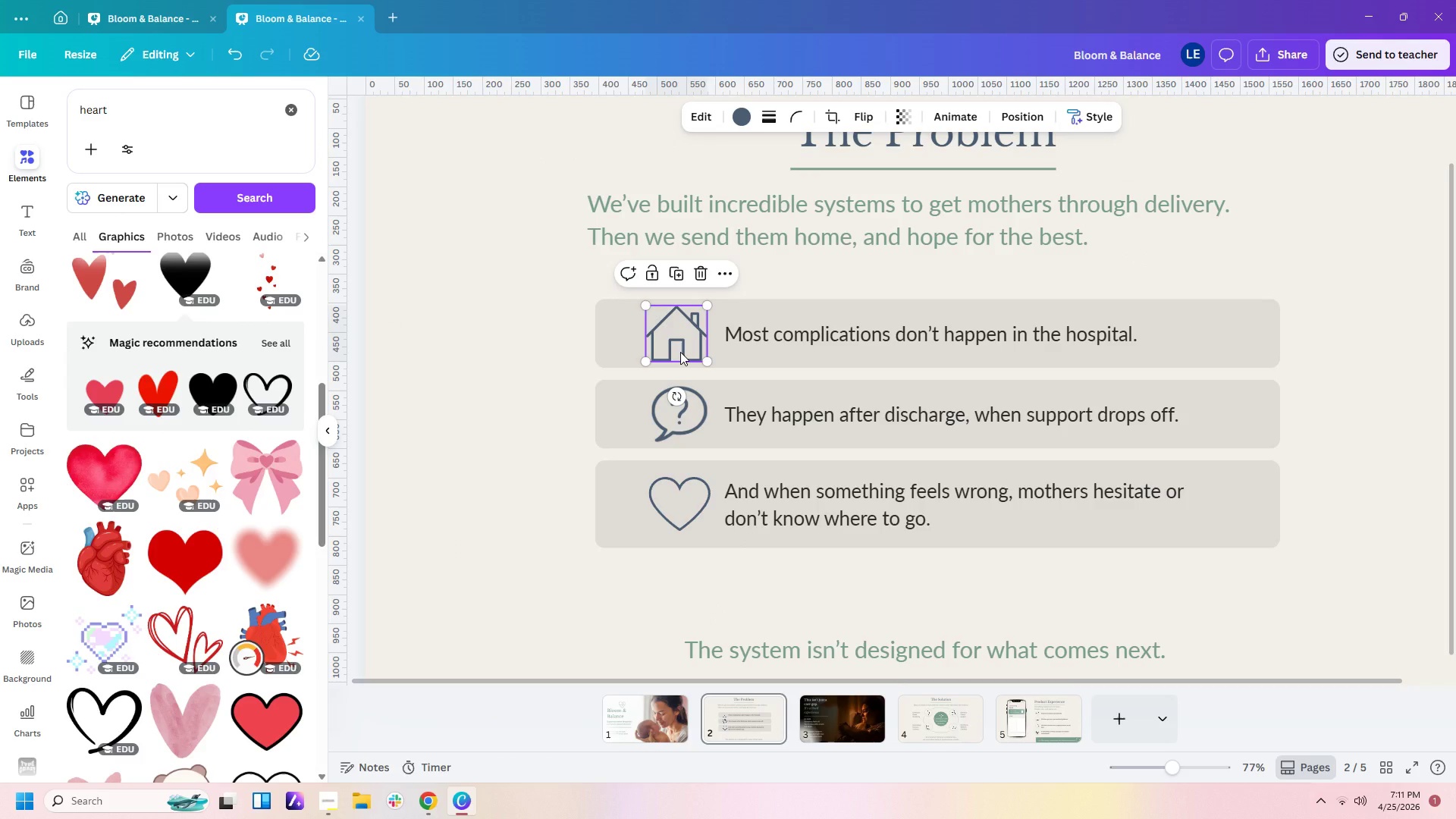 
key(Control+C)
 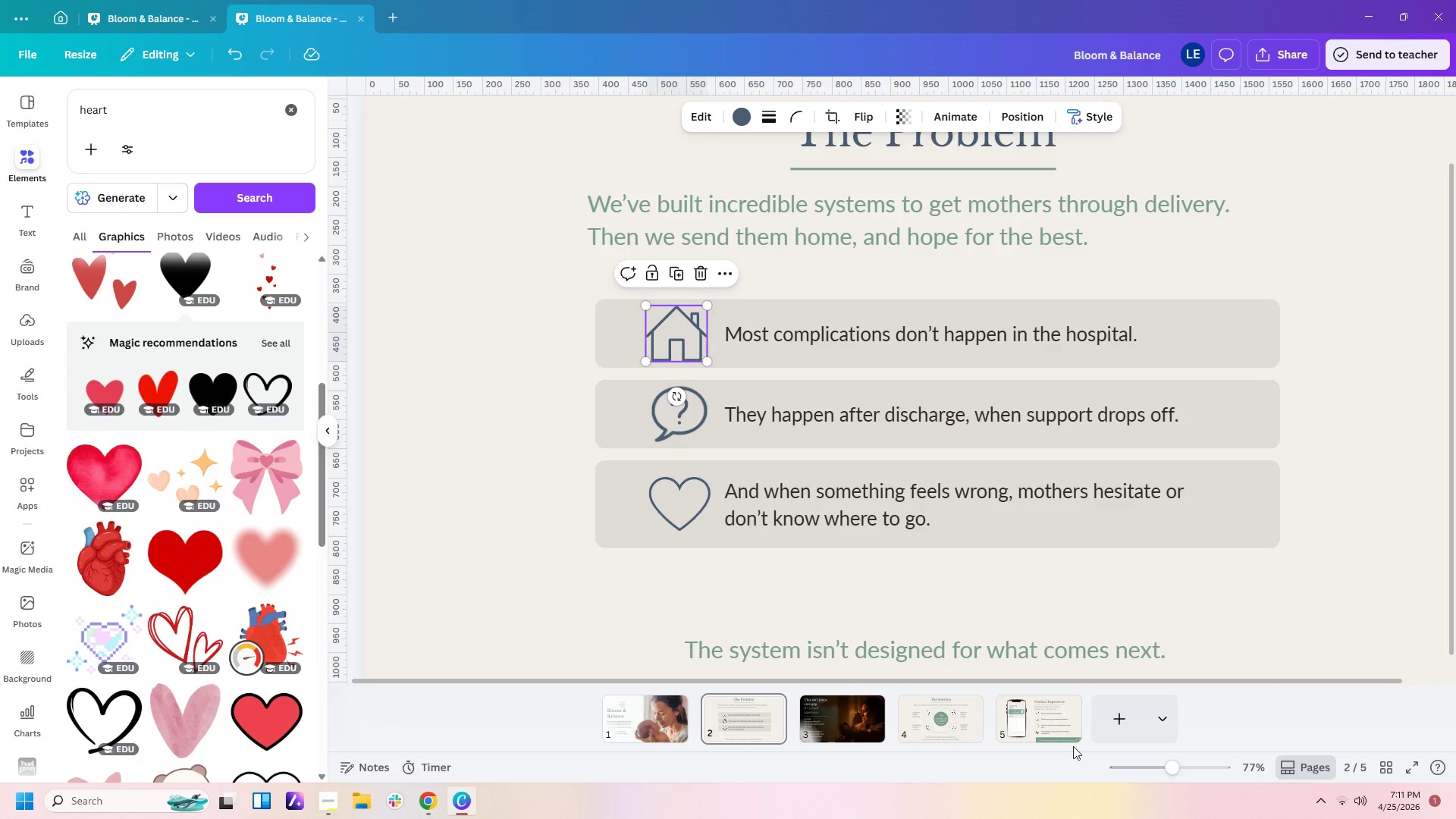 
left_click([1041, 729])
 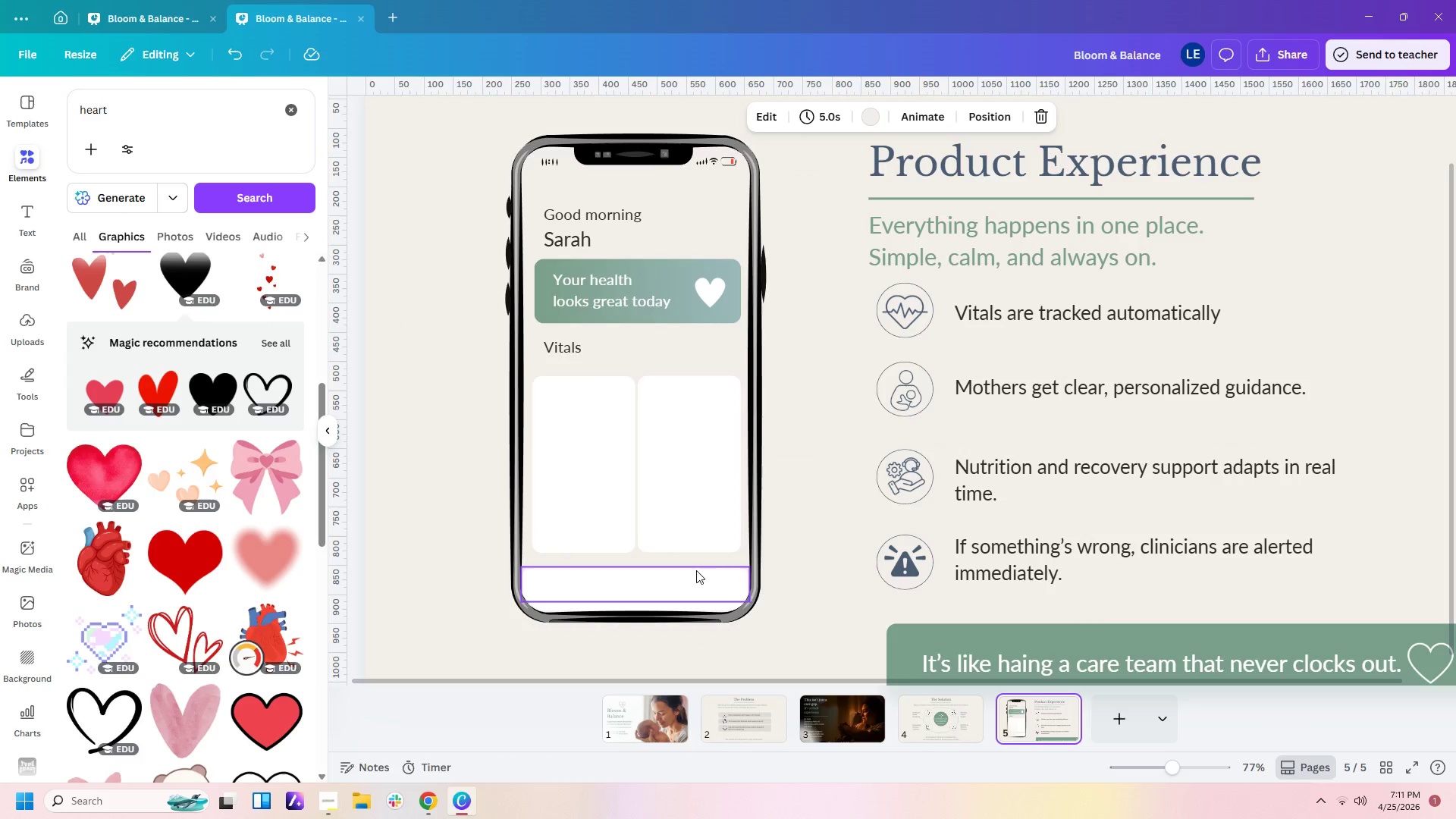 
key(Control+V)
 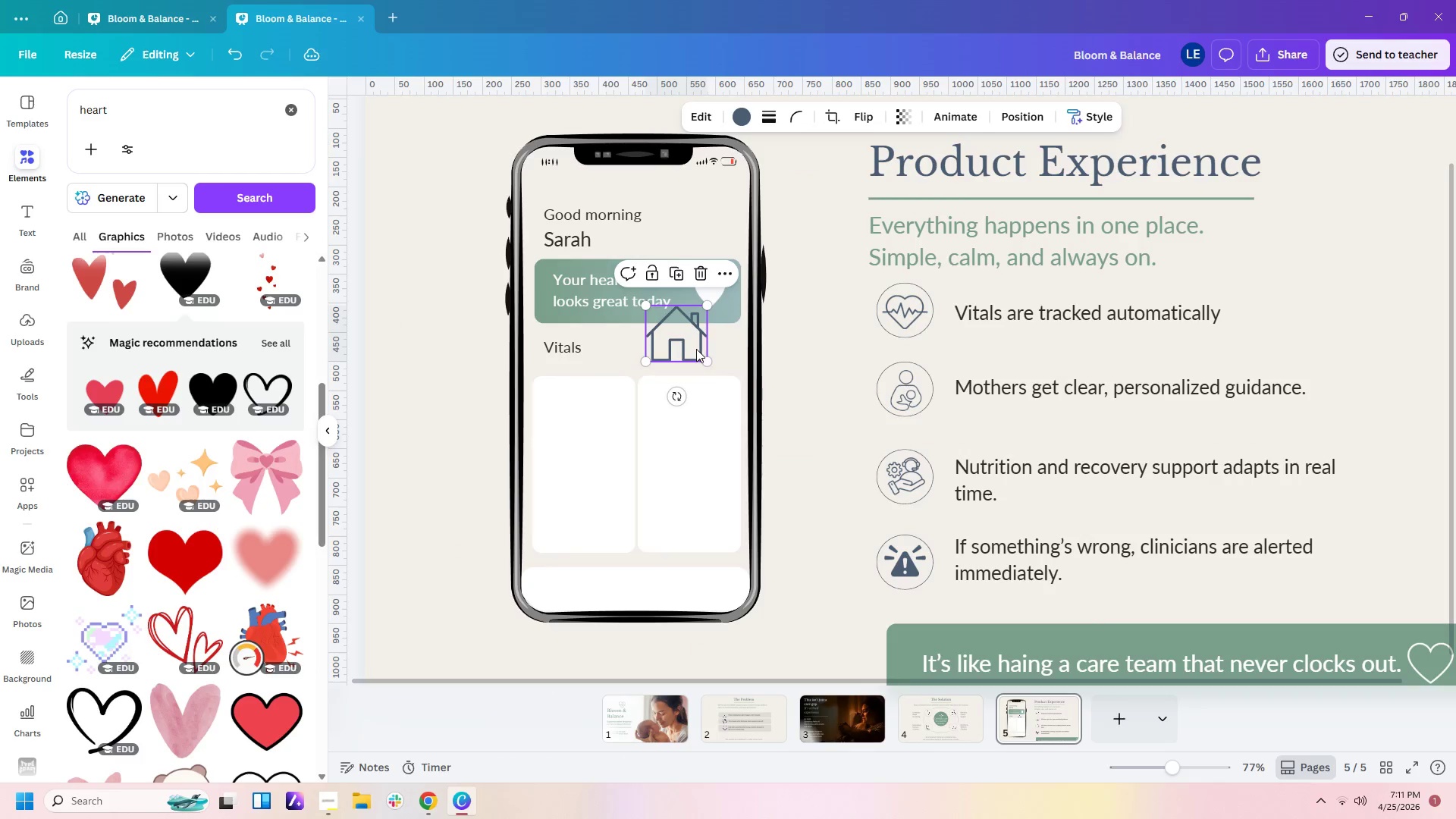 
left_click_drag(start_coordinate=[695, 348], to_coordinate=[581, 597])
 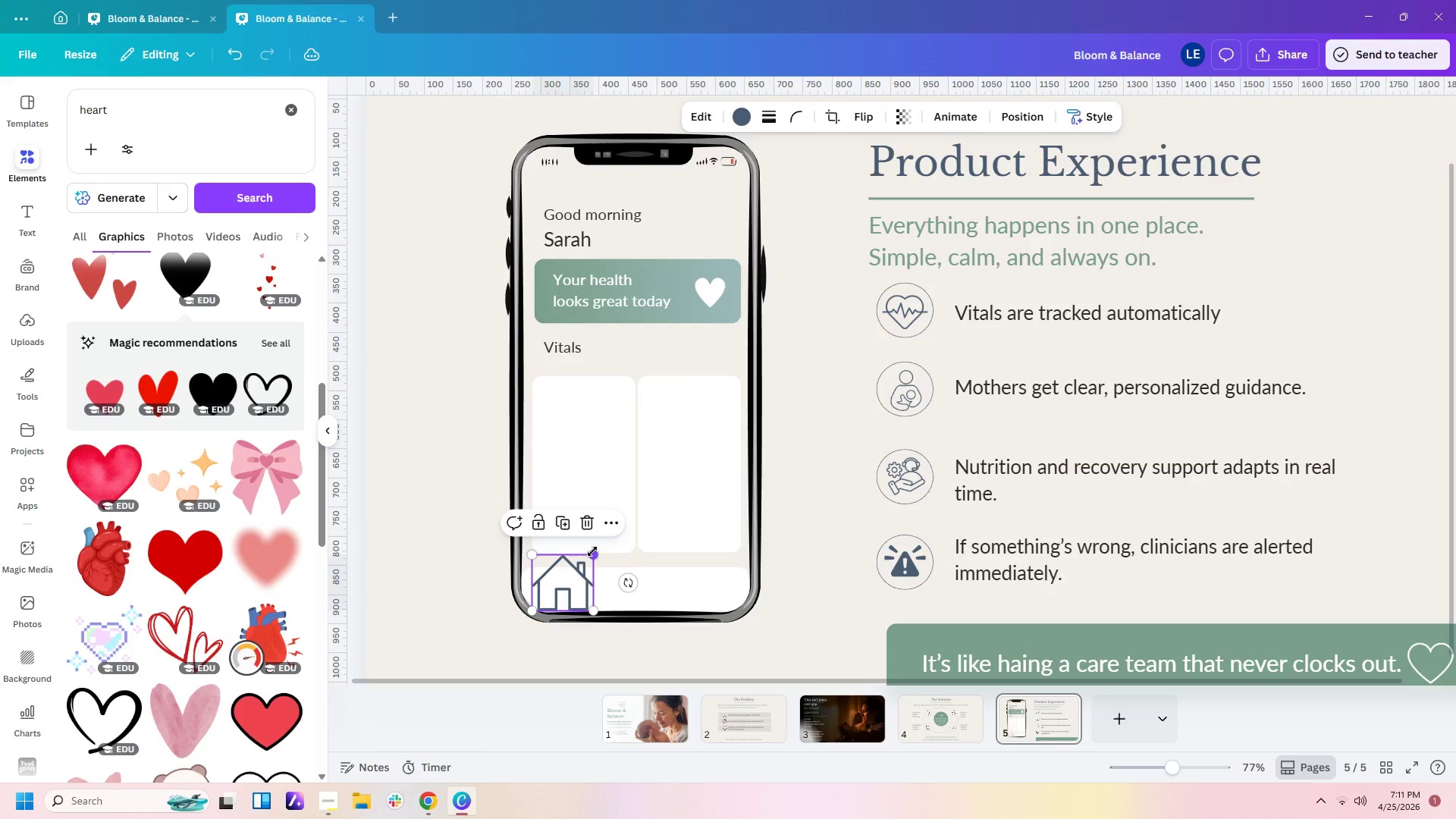 
left_click_drag(start_coordinate=[593, 552], to_coordinate=[566, 601])
 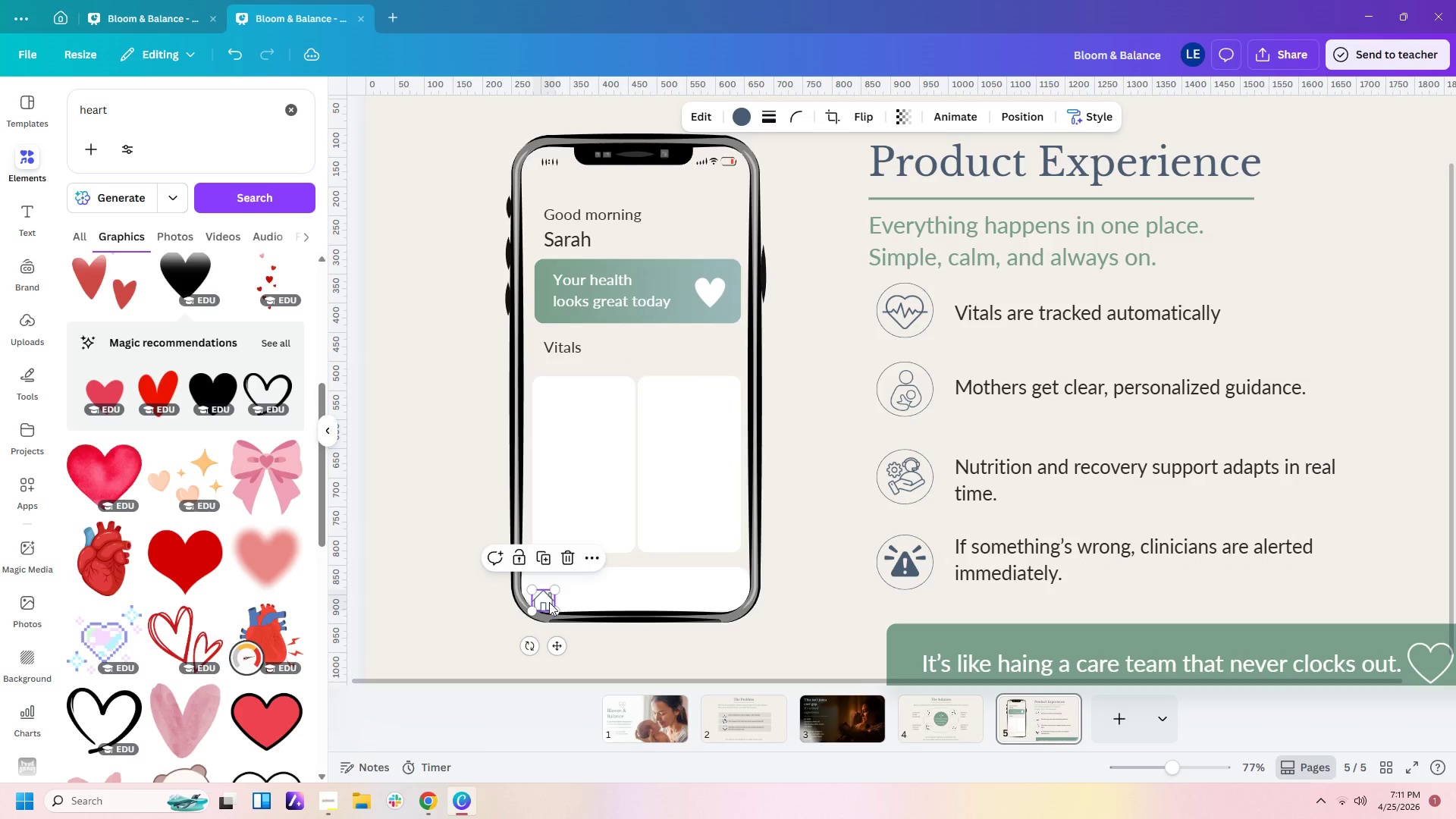 
left_click_drag(start_coordinate=[549, 602], to_coordinate=[566, 590])
 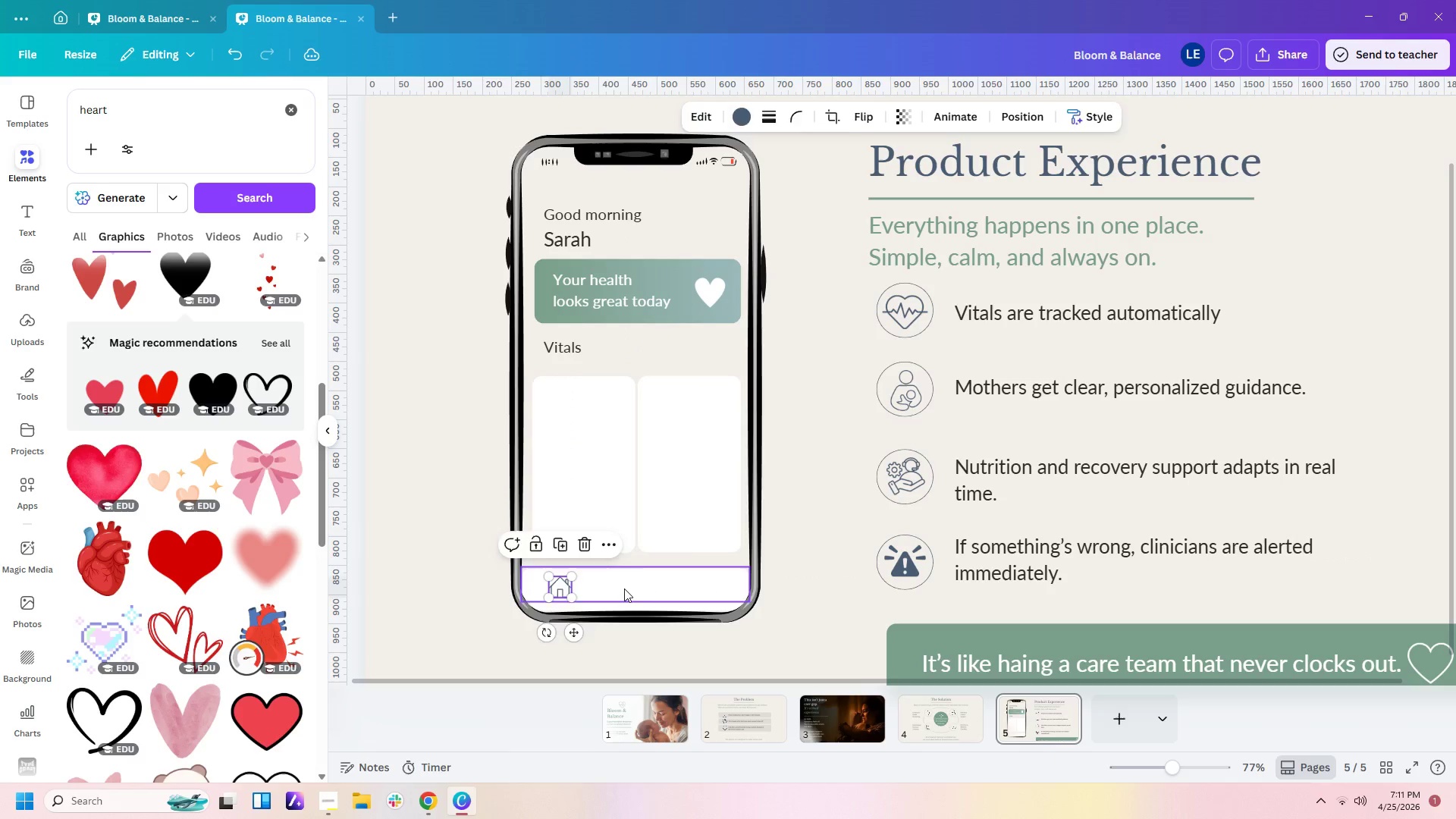 
left_click([624, 588])
 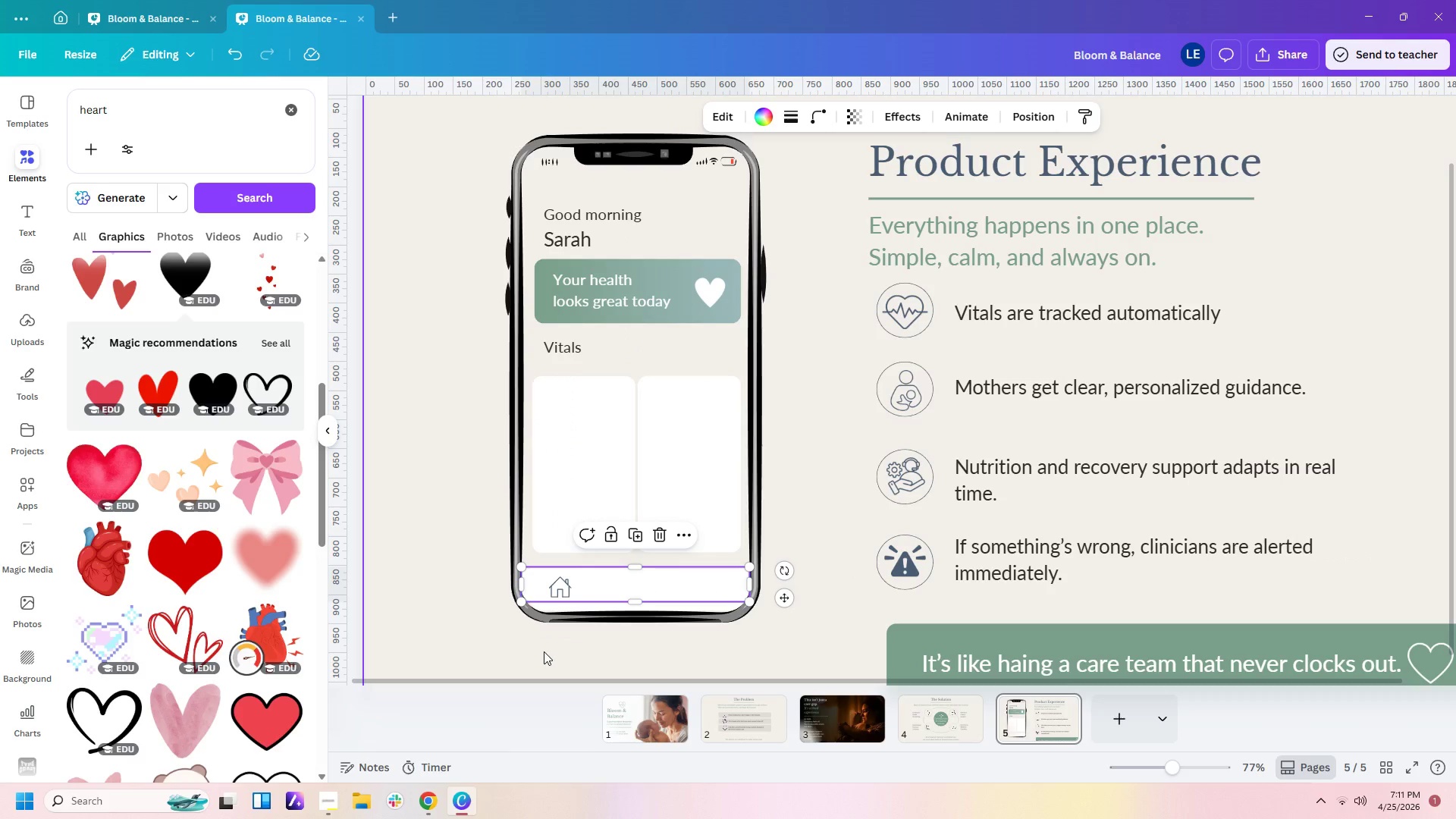 
left_click([544, 651])
 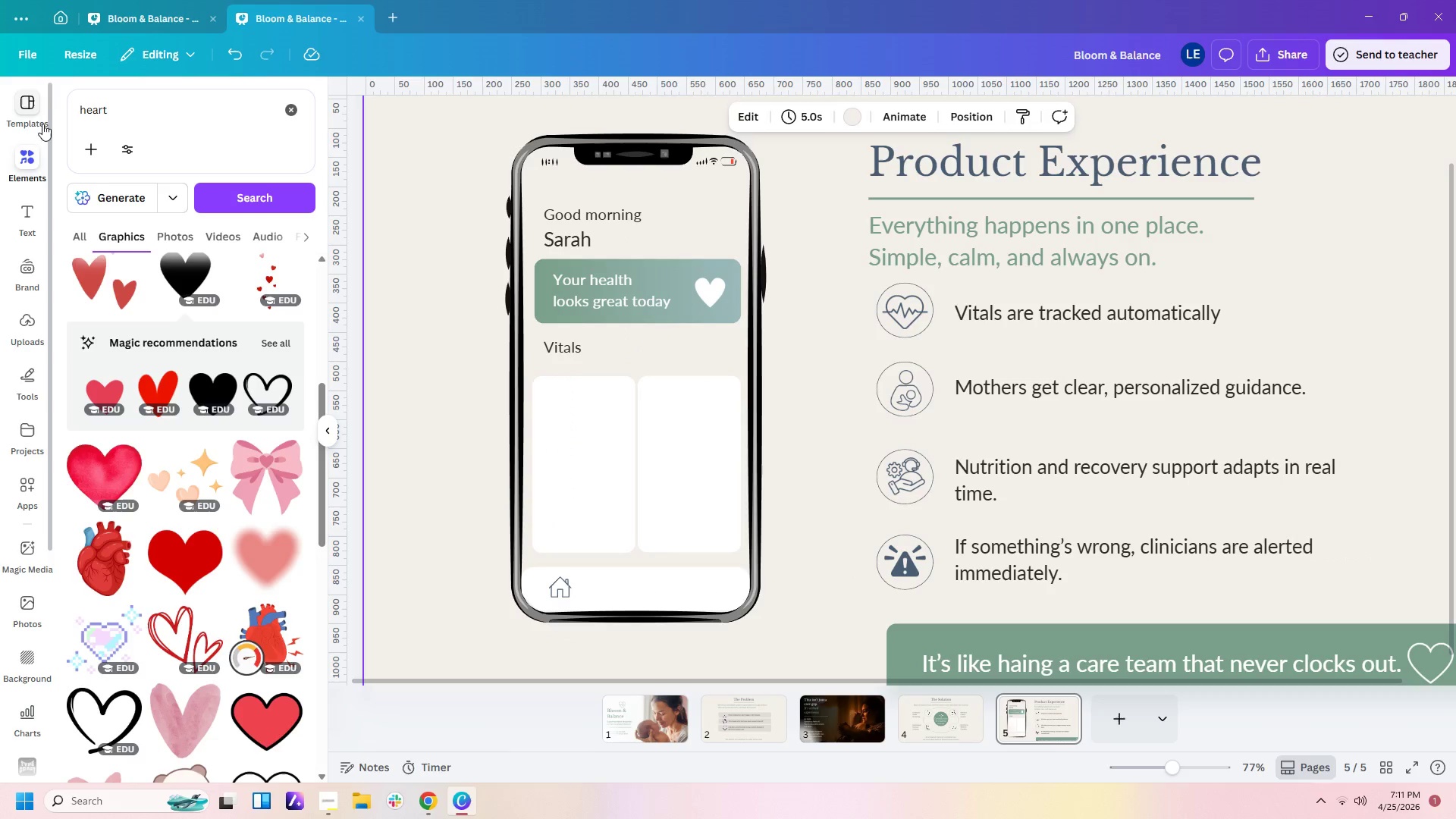 
left_click_drag(start_coordinate=[136, 102], to_coordinate=[0, 93])
 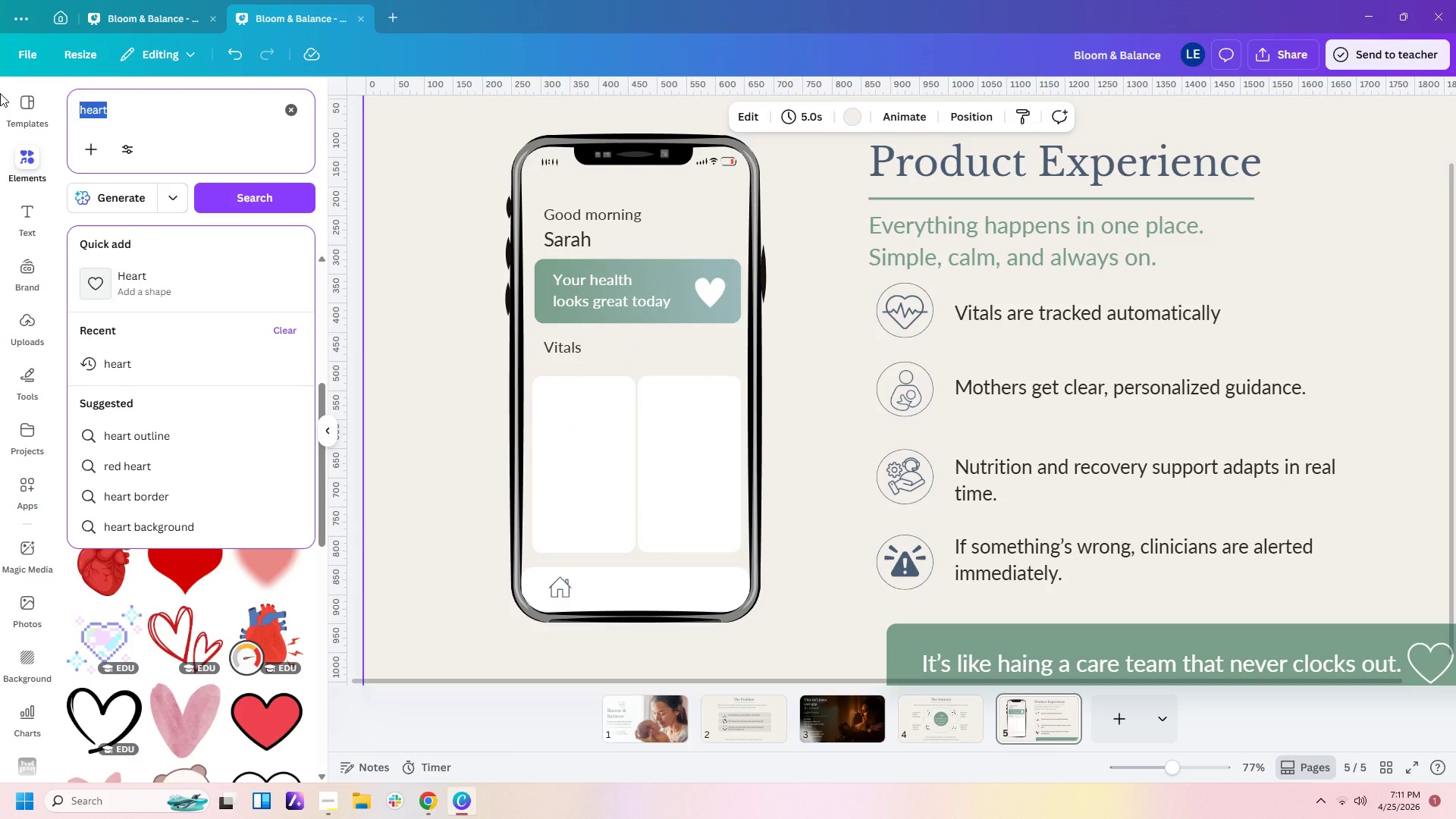 
type(history)
 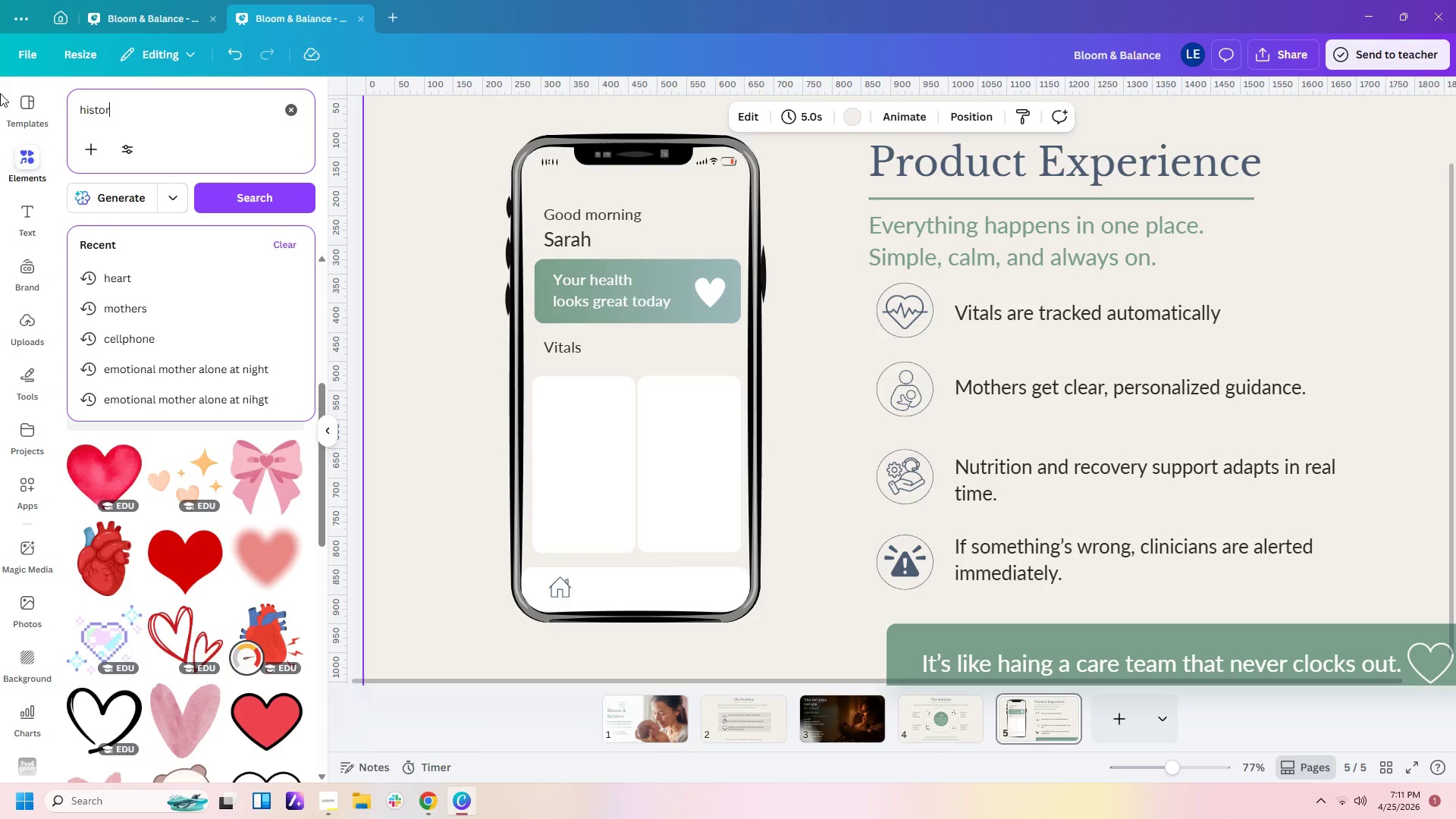 
key(Enter)
 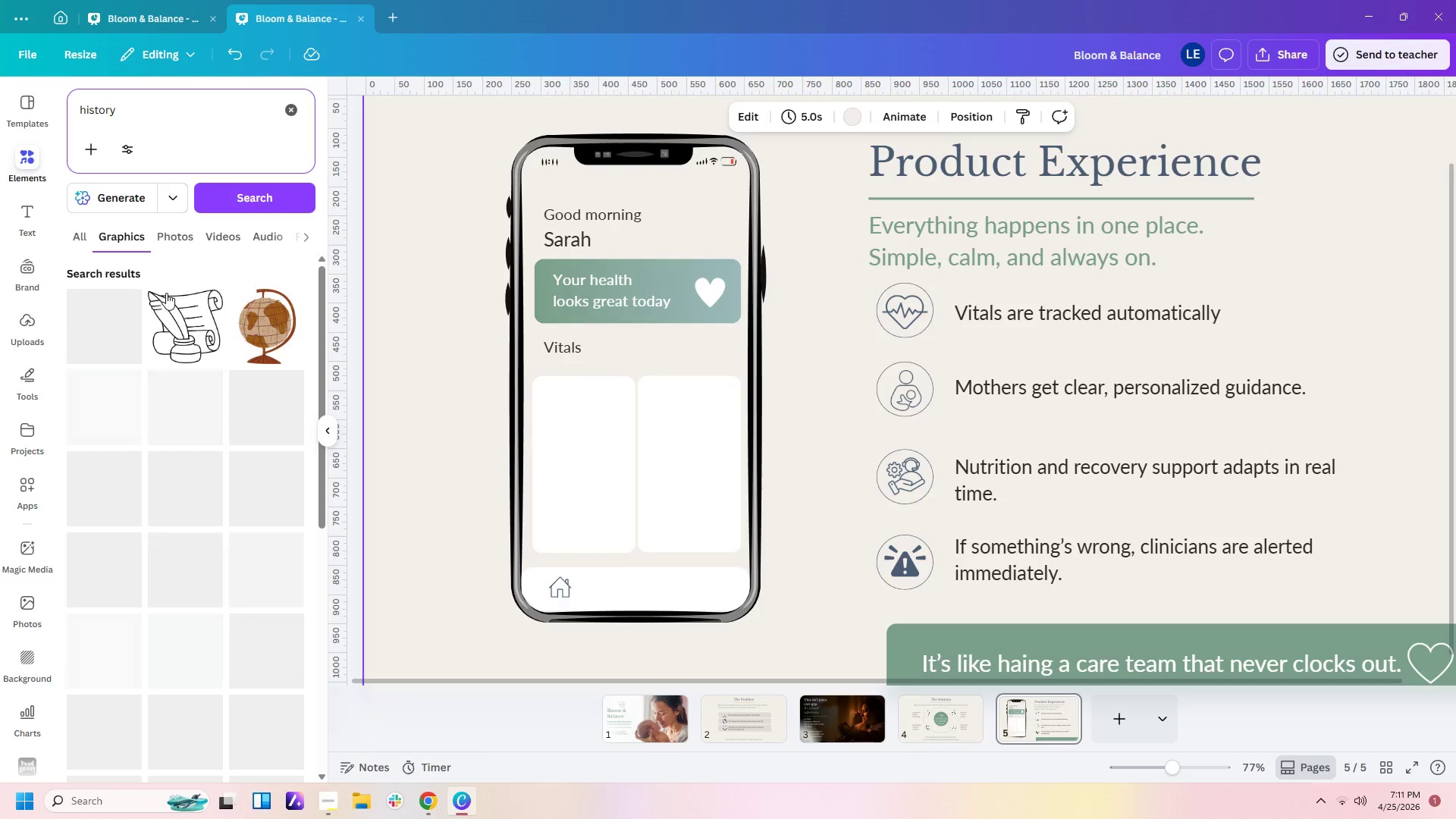 
wait(9.09)
 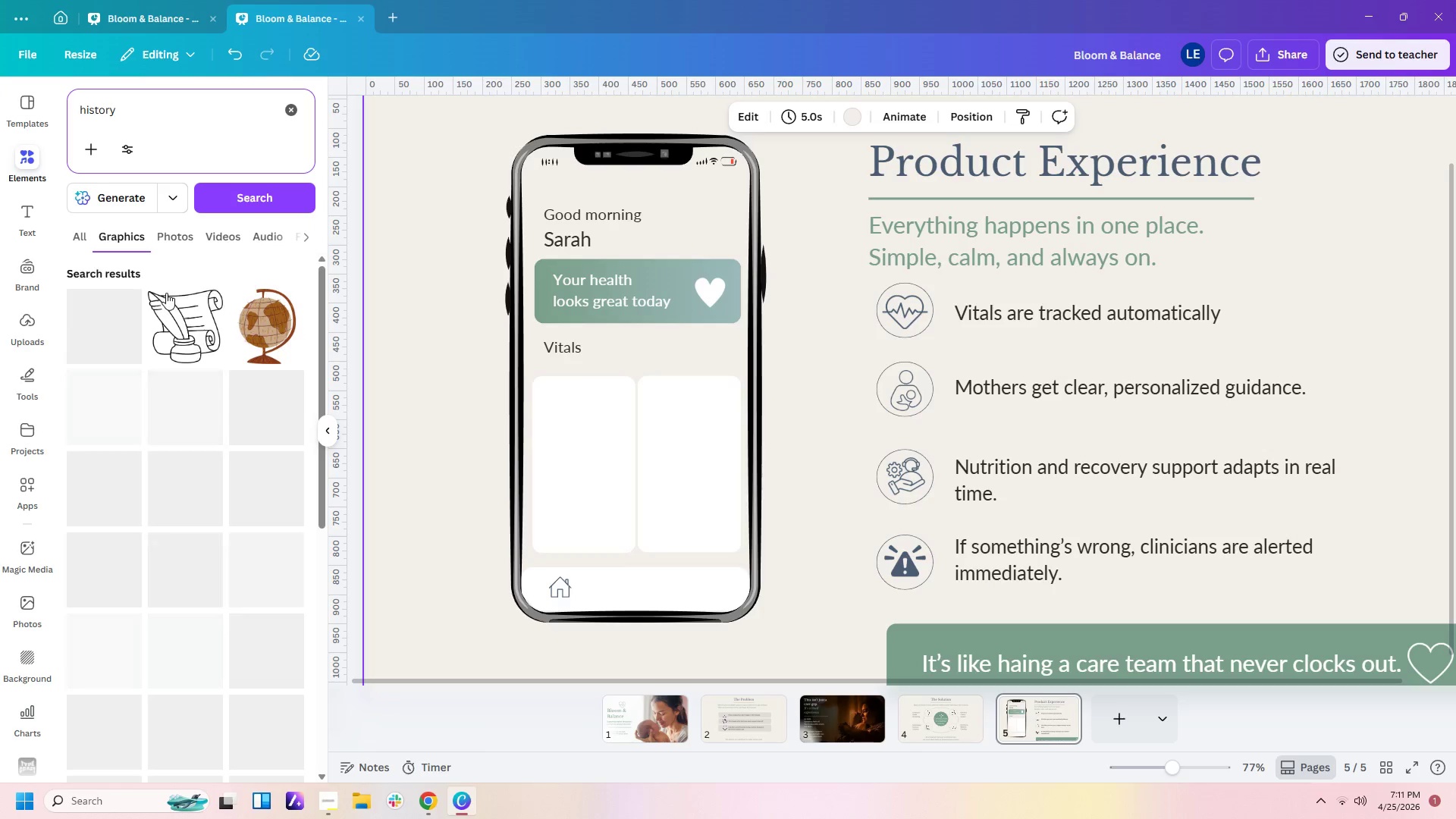 
scroll: coordinate [236, 438], scroll_direction: down, amount: 1.0
 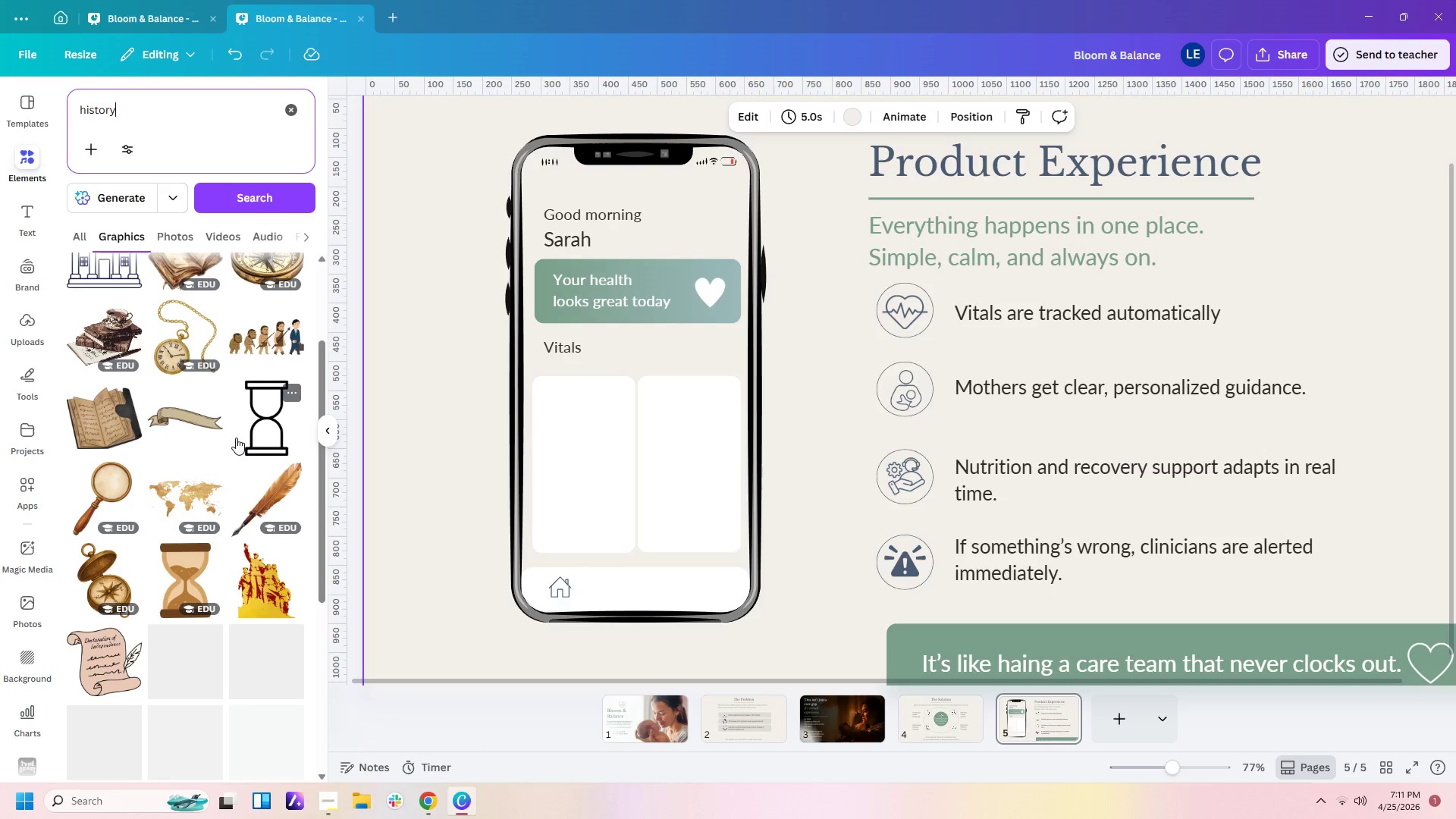 
left_click([206, 100])
 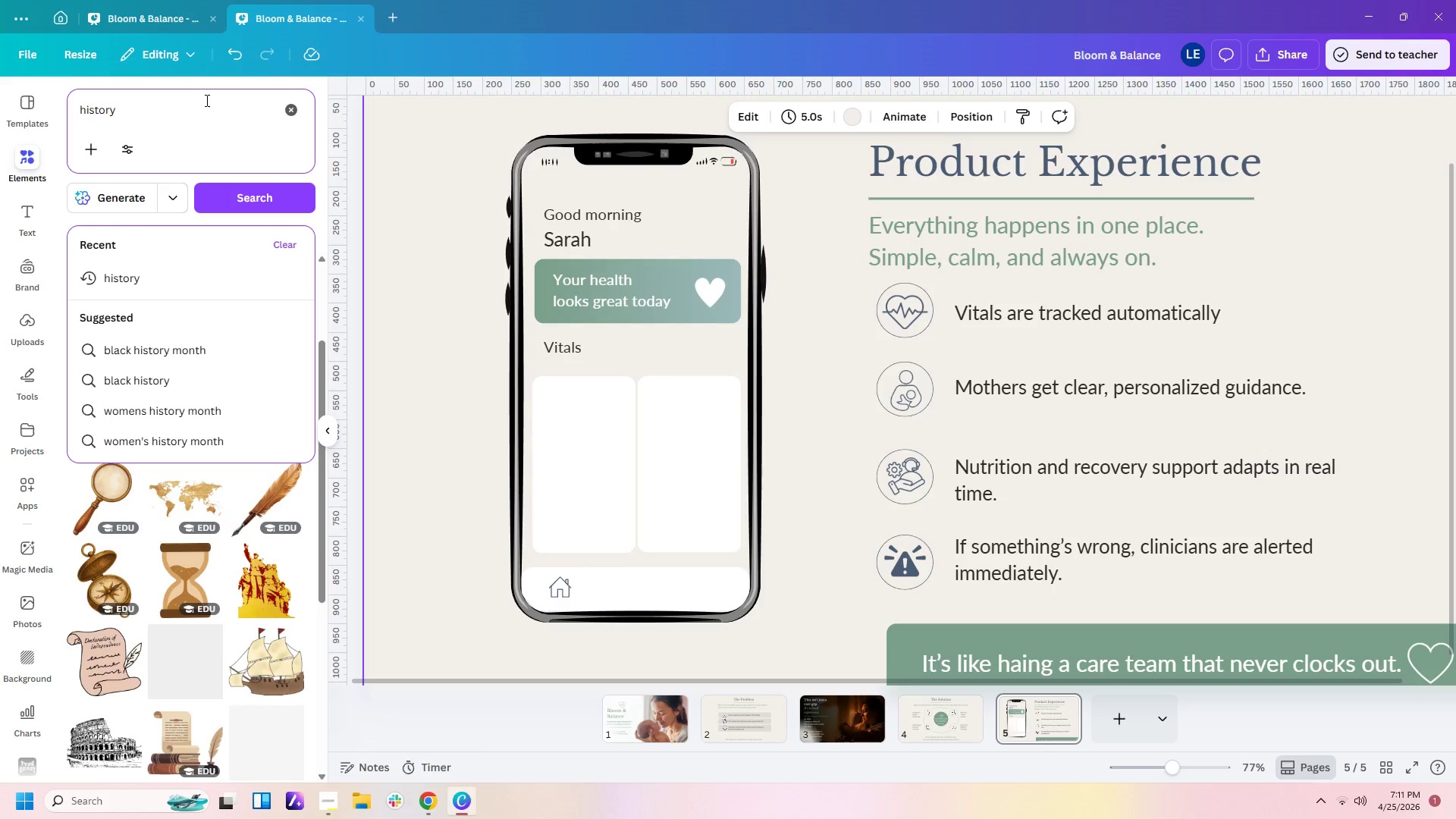 
type( icon)
 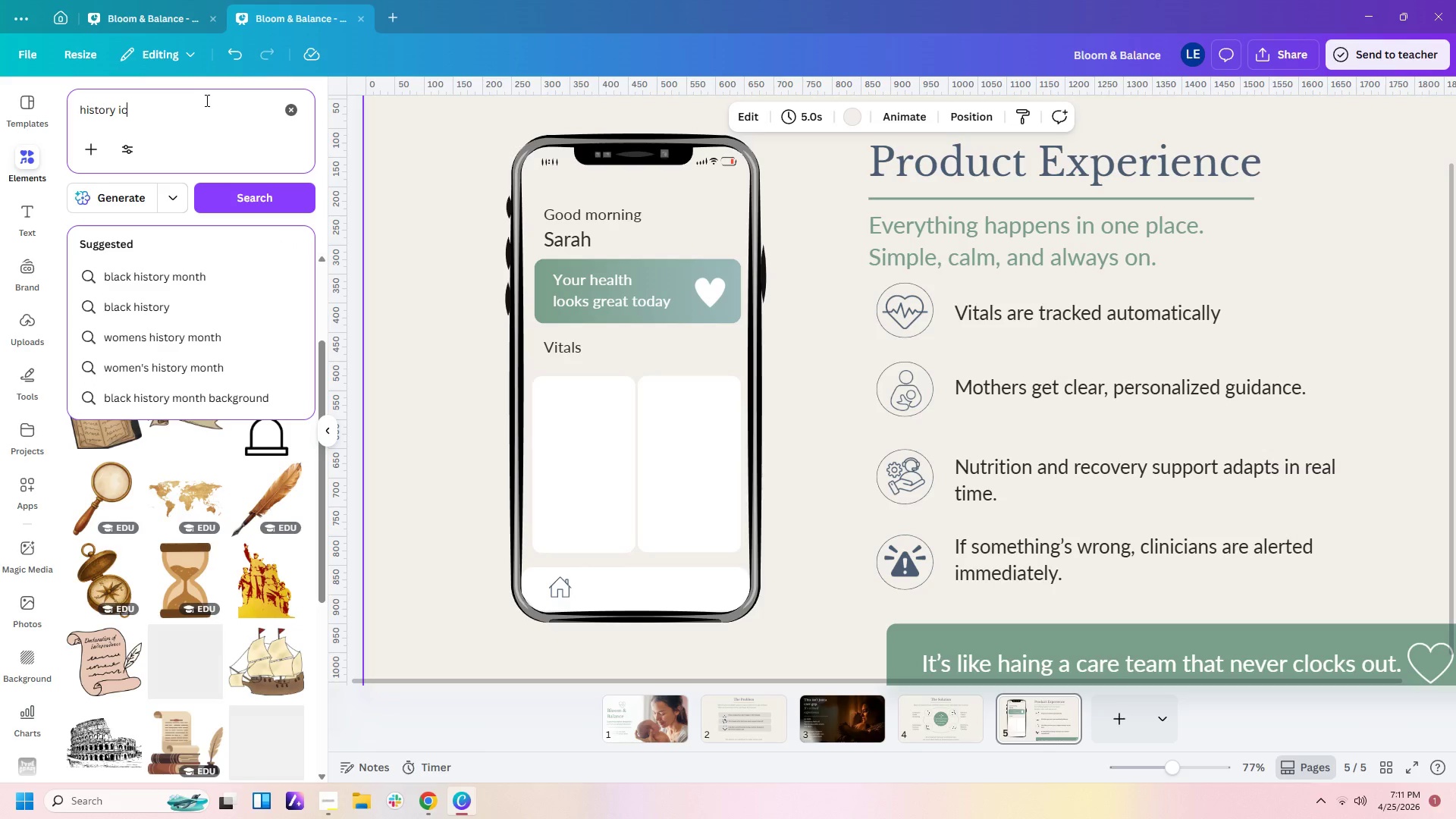 
key(Enter)
 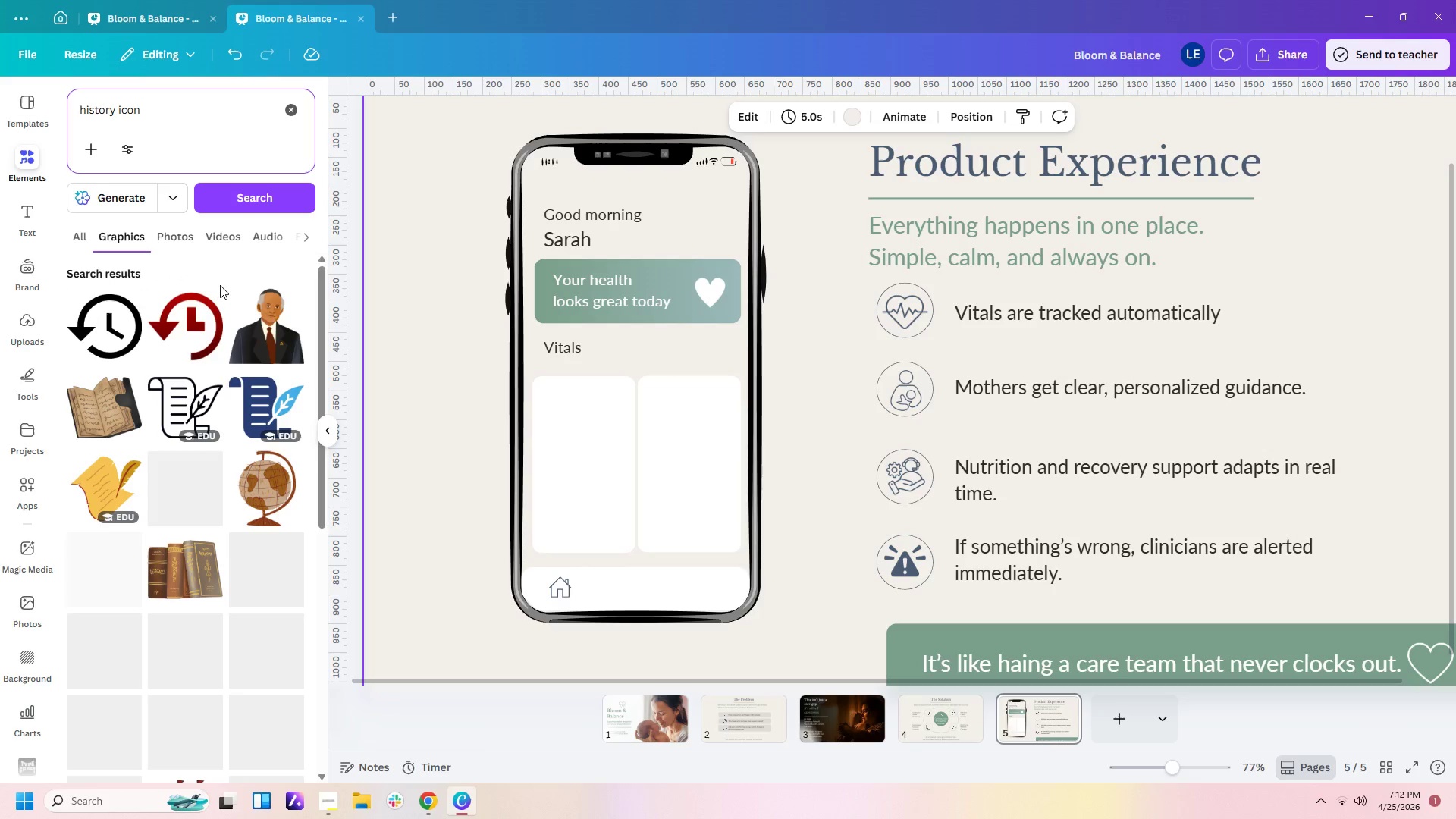 
wait(5.39)
 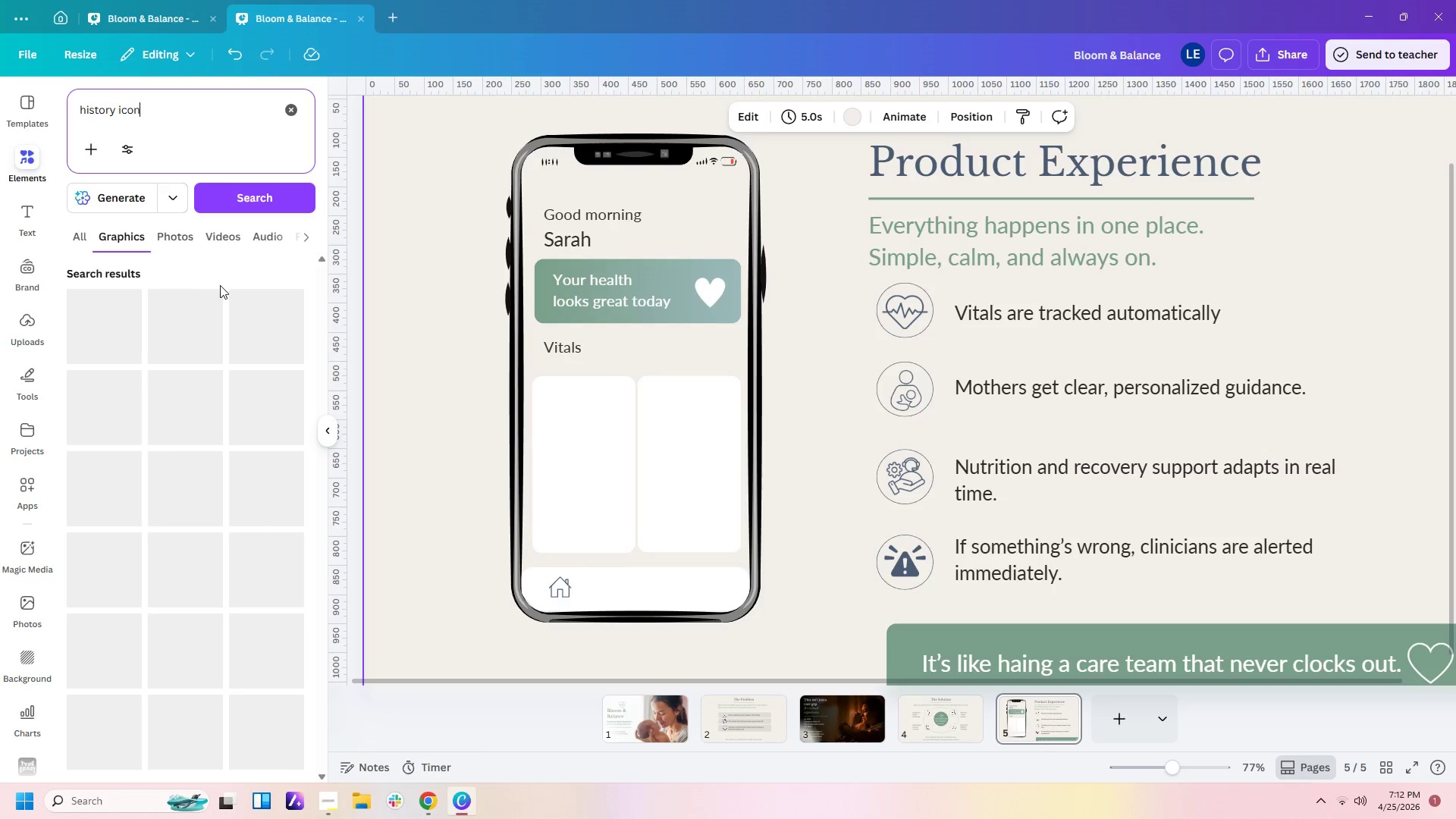 
scroll: coordinate [216, 324], scroll_direction: down, amount: 2.0
 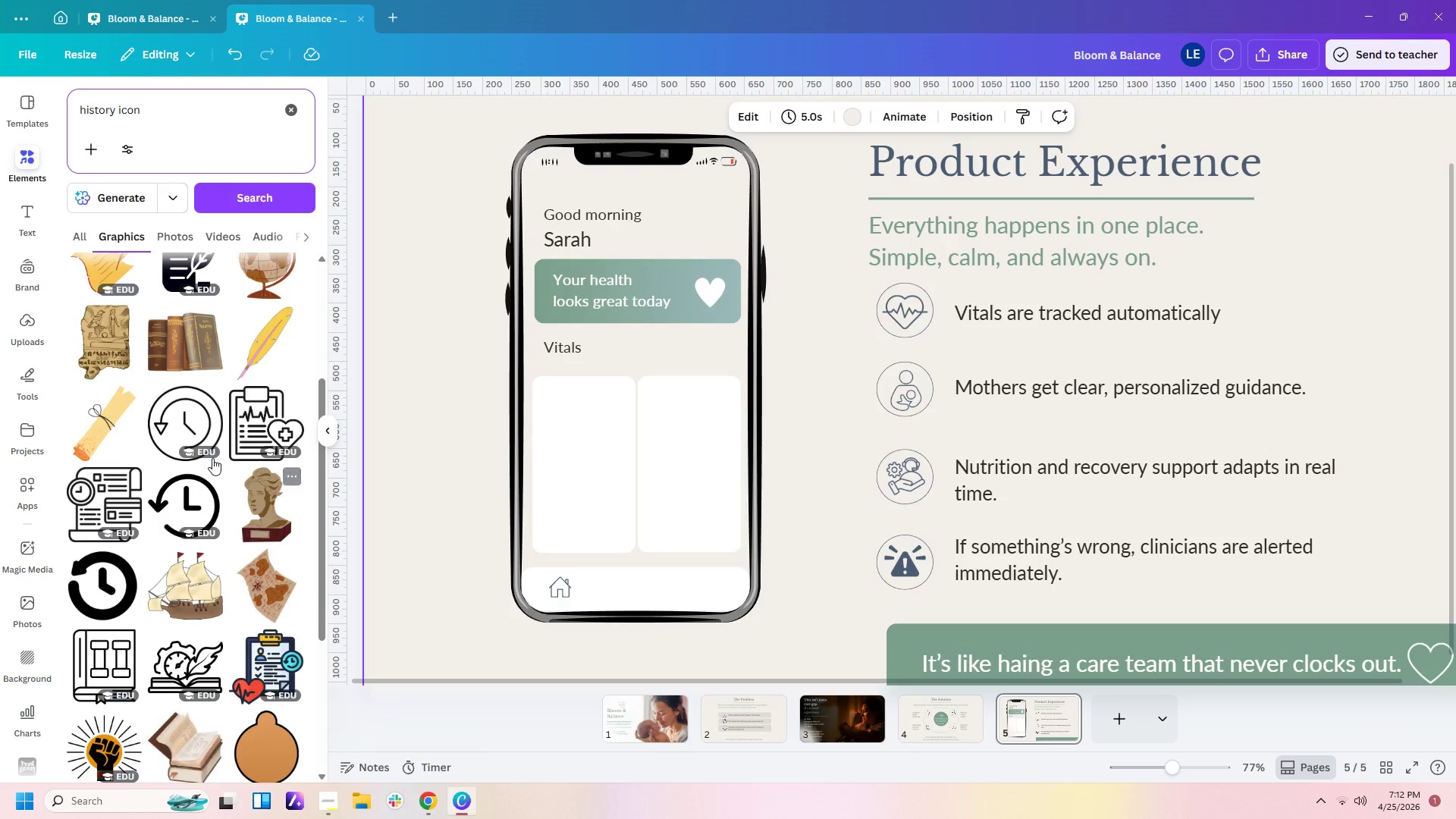 
wait(5.24)
 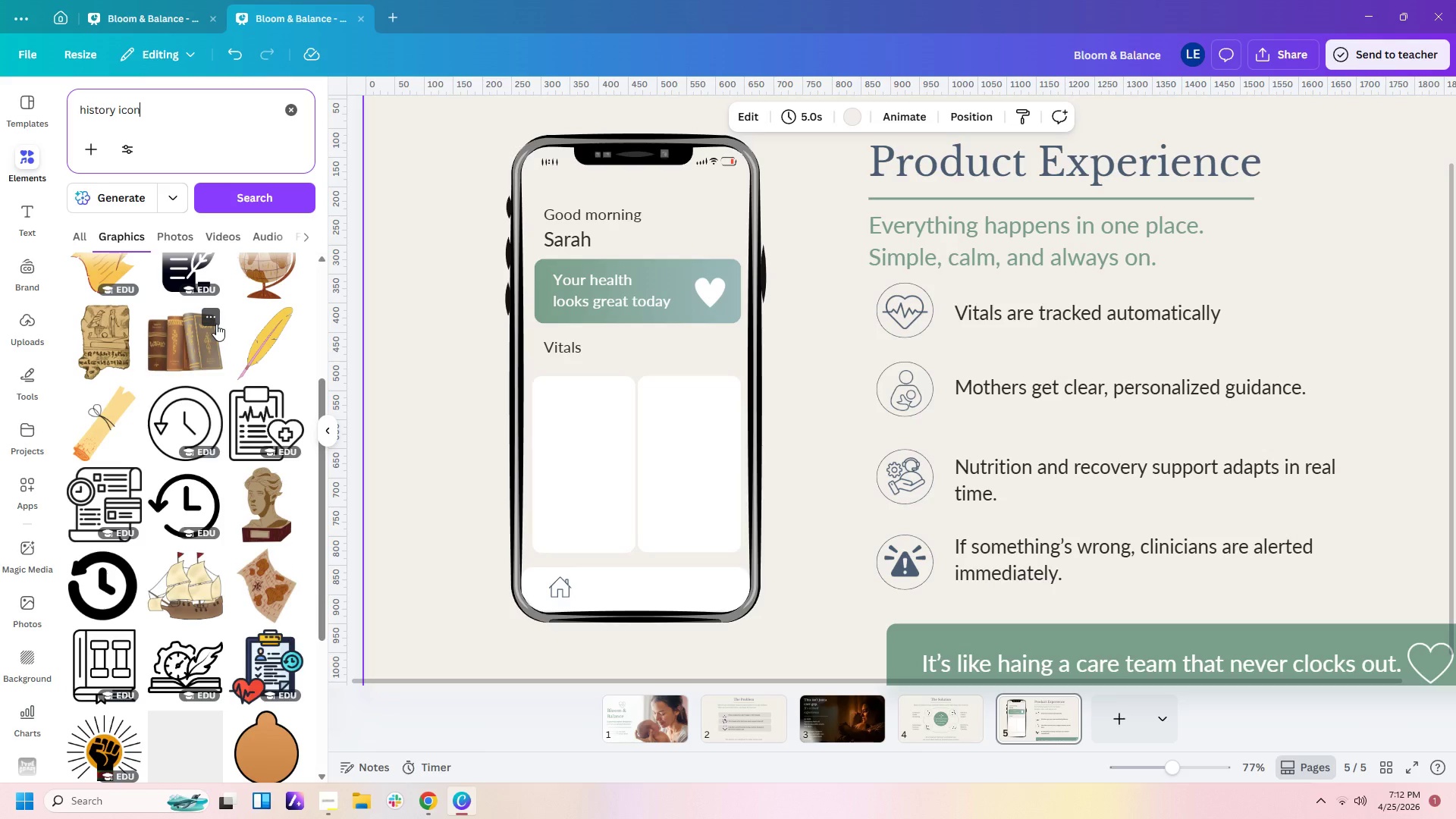 
left_click([186, 421])
 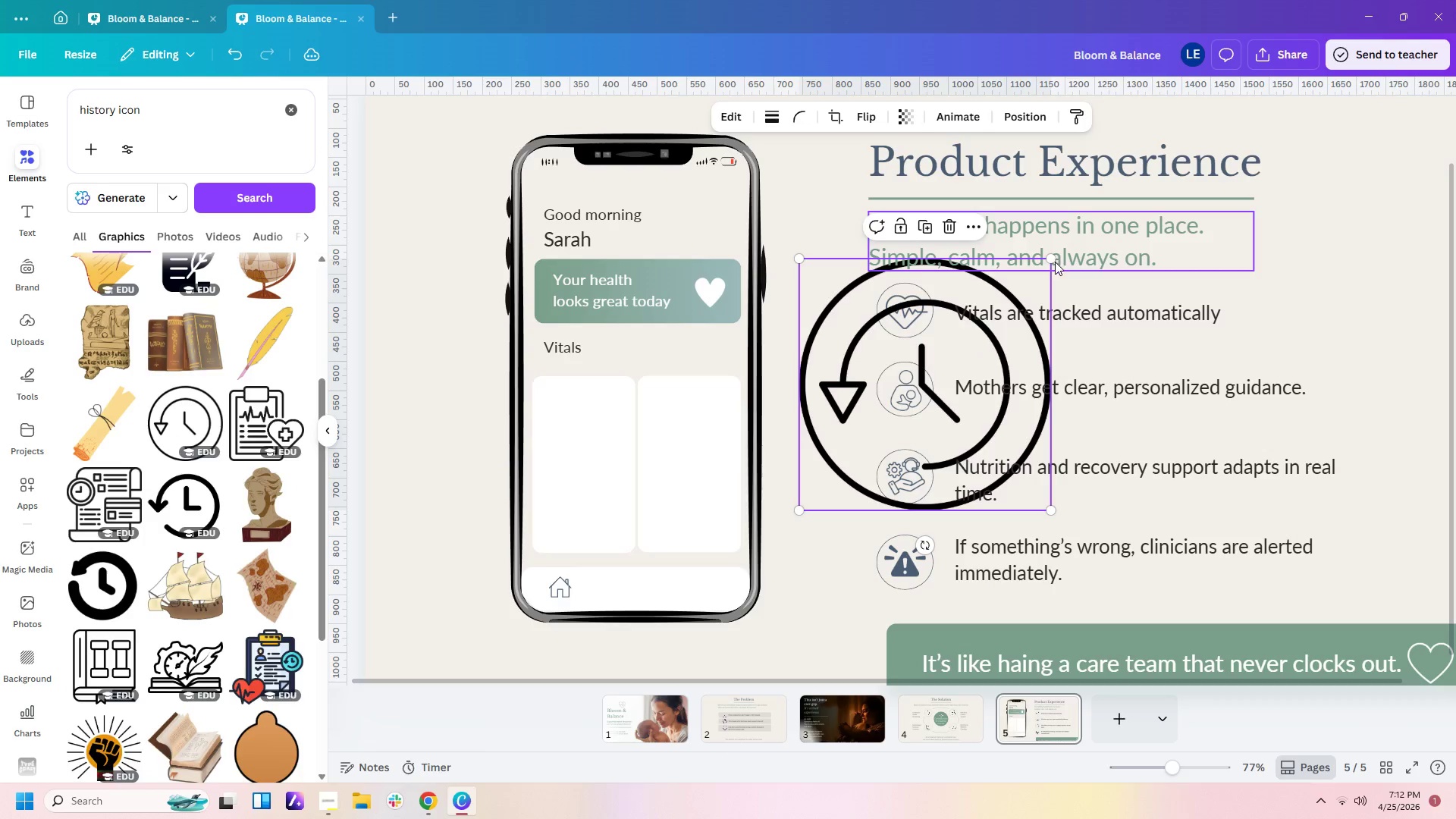 
left_click_drag(start_coordinate=[1055, 262], to_coordinate=[837, 493])
 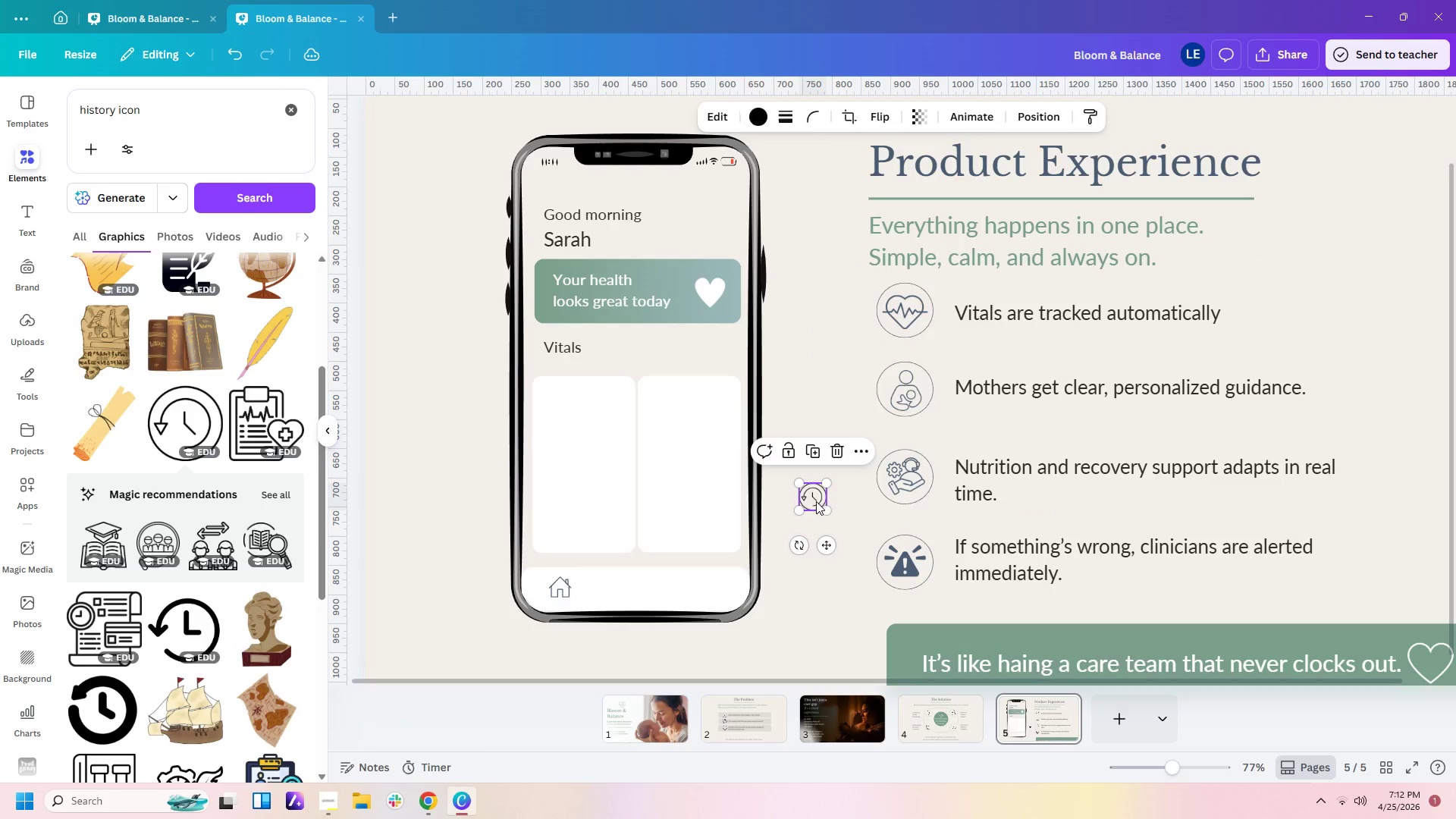 
left_click_drag(start_coordinate=[816, 501], to_coordinate=[605, 594])
 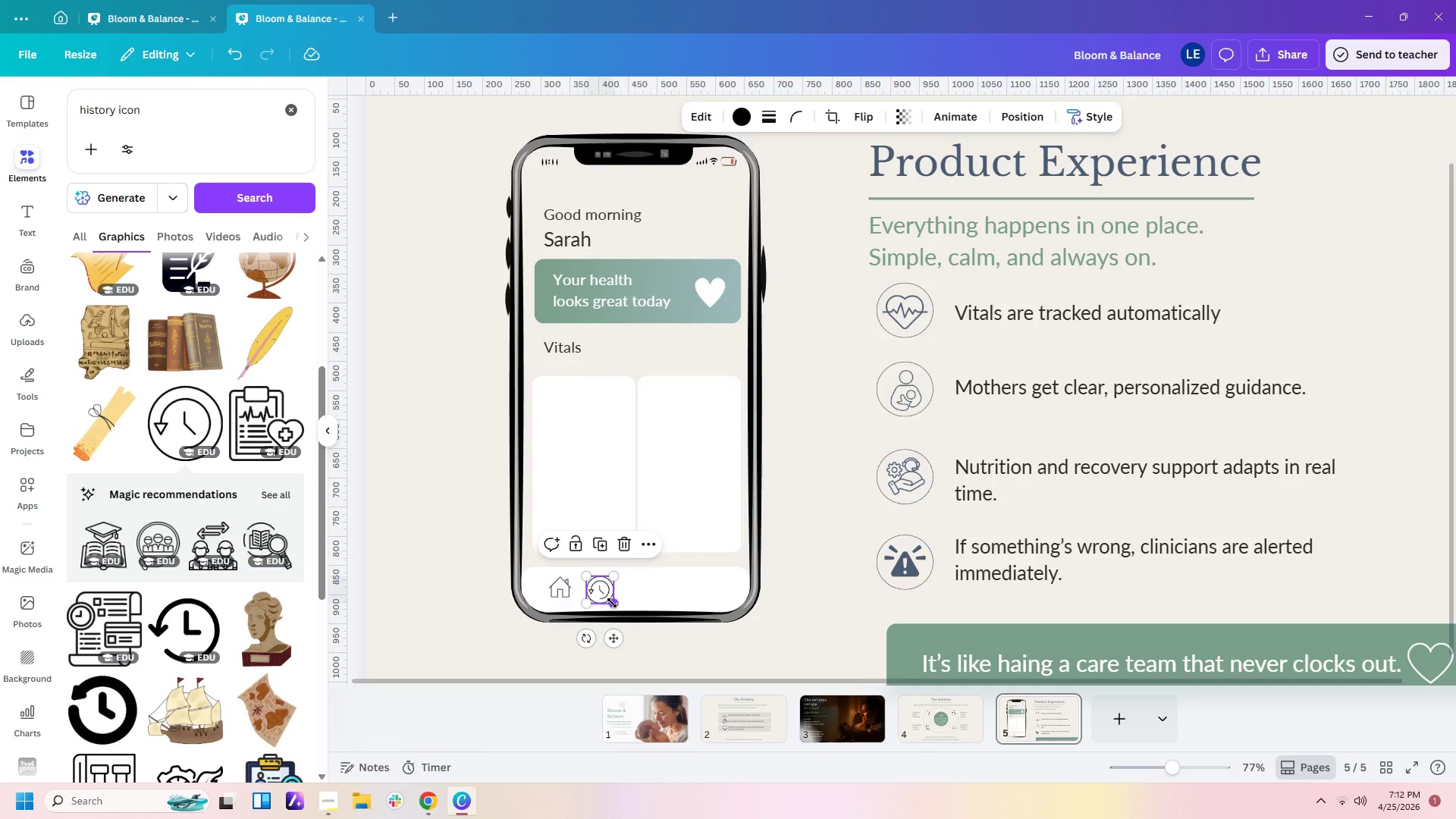 
left_click_drag(start_coordinate=[612, 603], to_coordinate=[610, 596])
 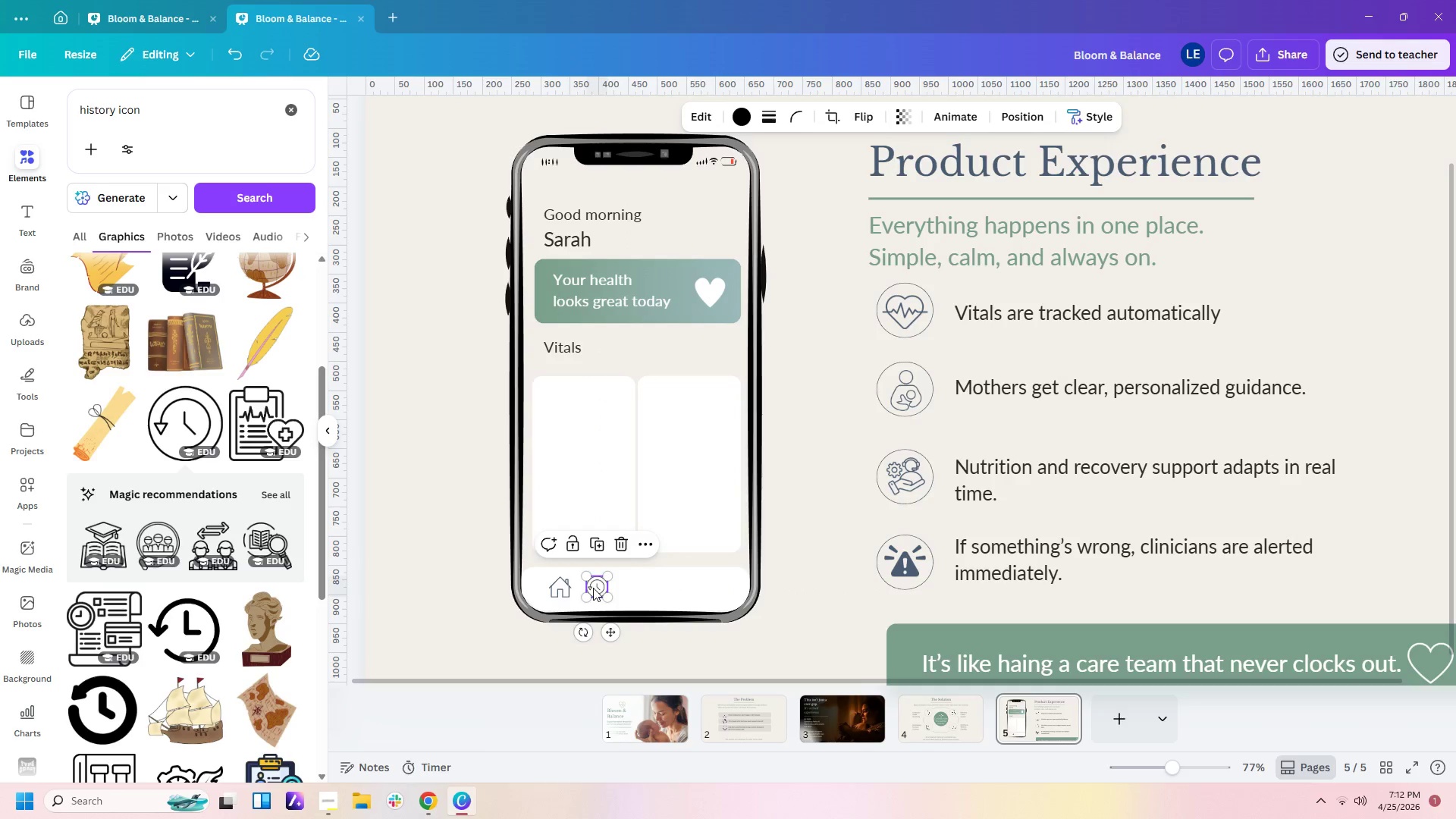 
left_click_drag(start_coordinate=[594, 588], to_coordinate=[612, 588])
 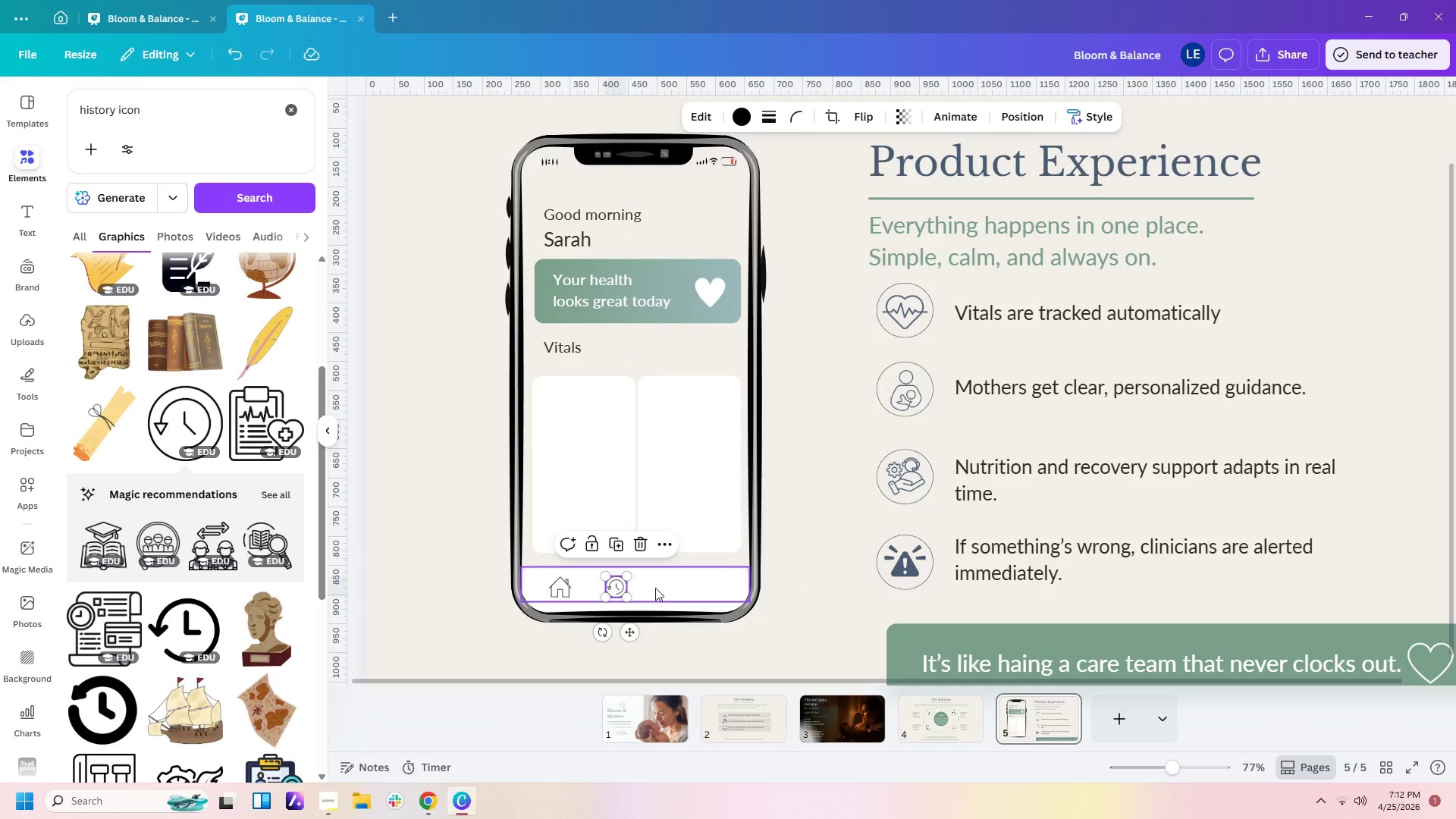 
left_click([655, 588])
 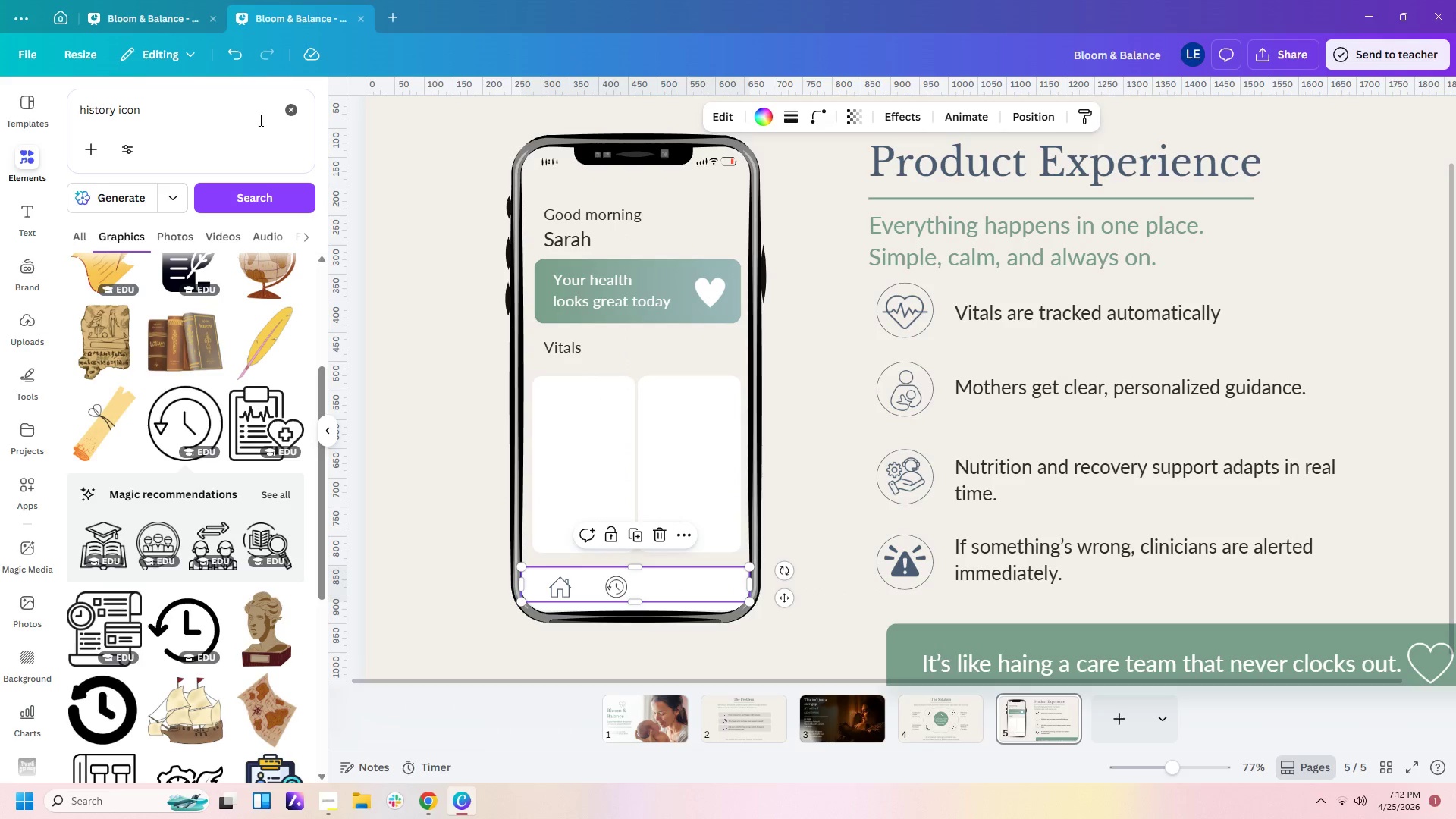 
left_click_drag(start_coordinate=[207, 99], to_coordinate=[0, 101])
 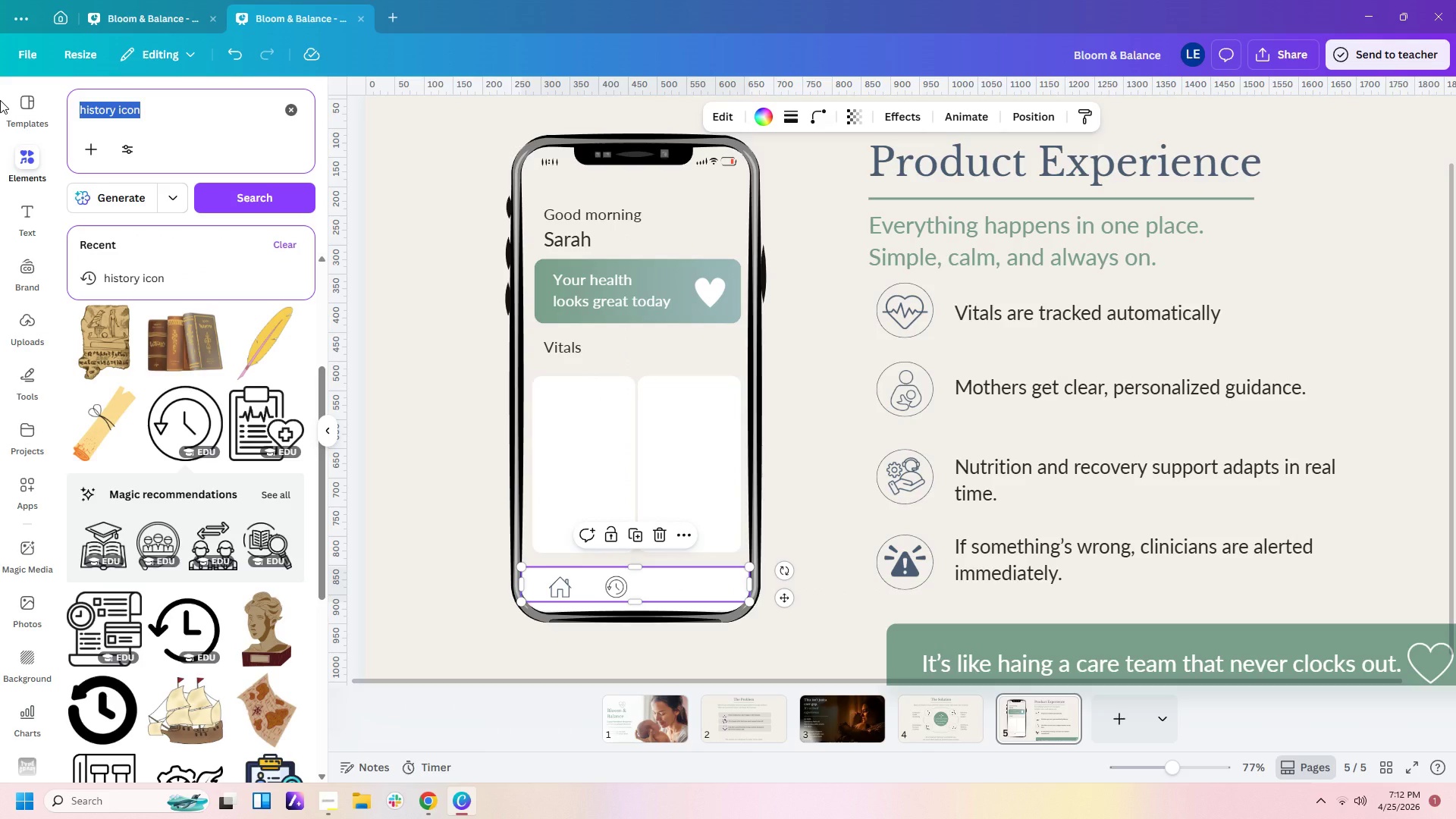 
type(messages)
 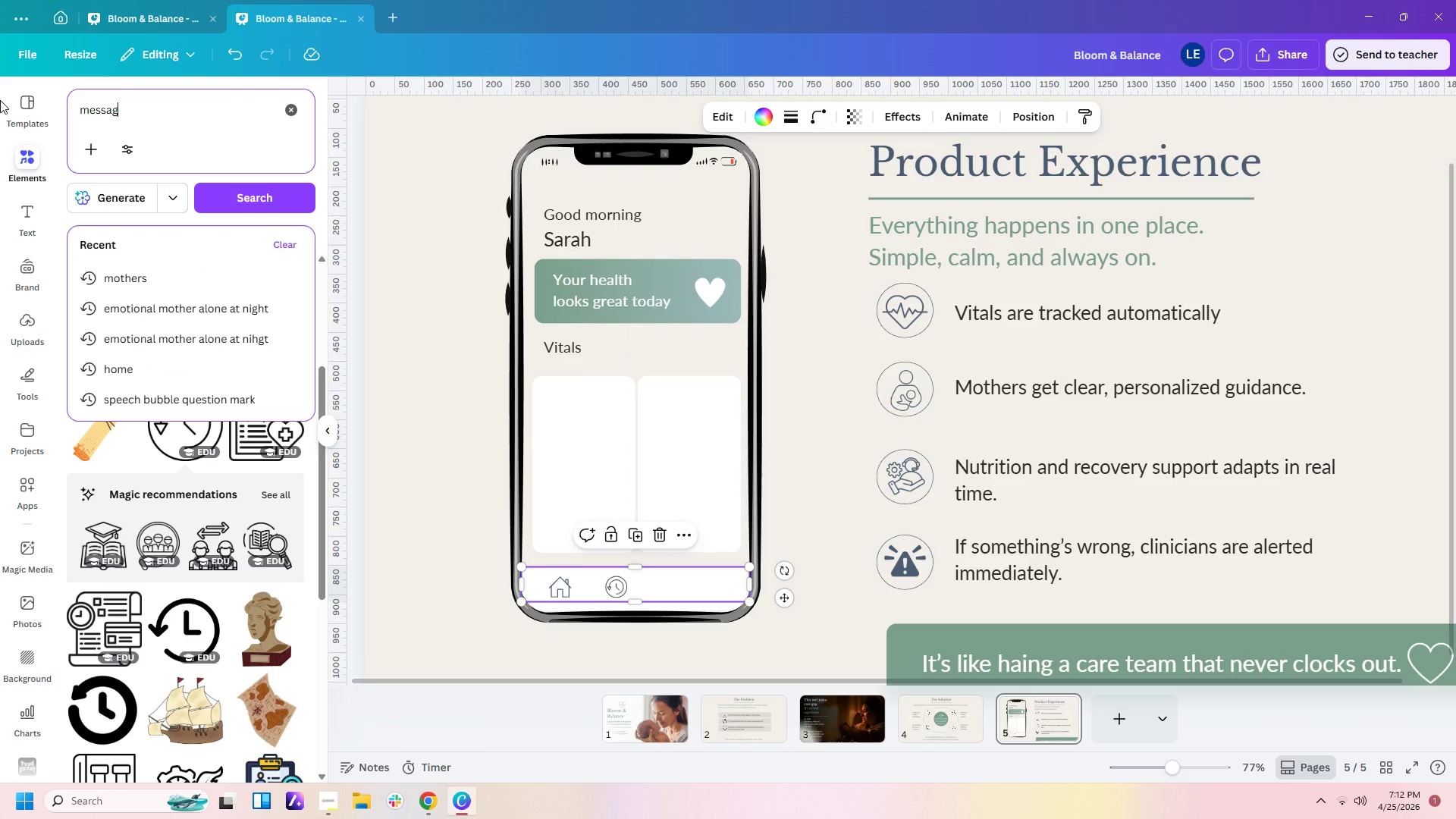 
key(Enter)
 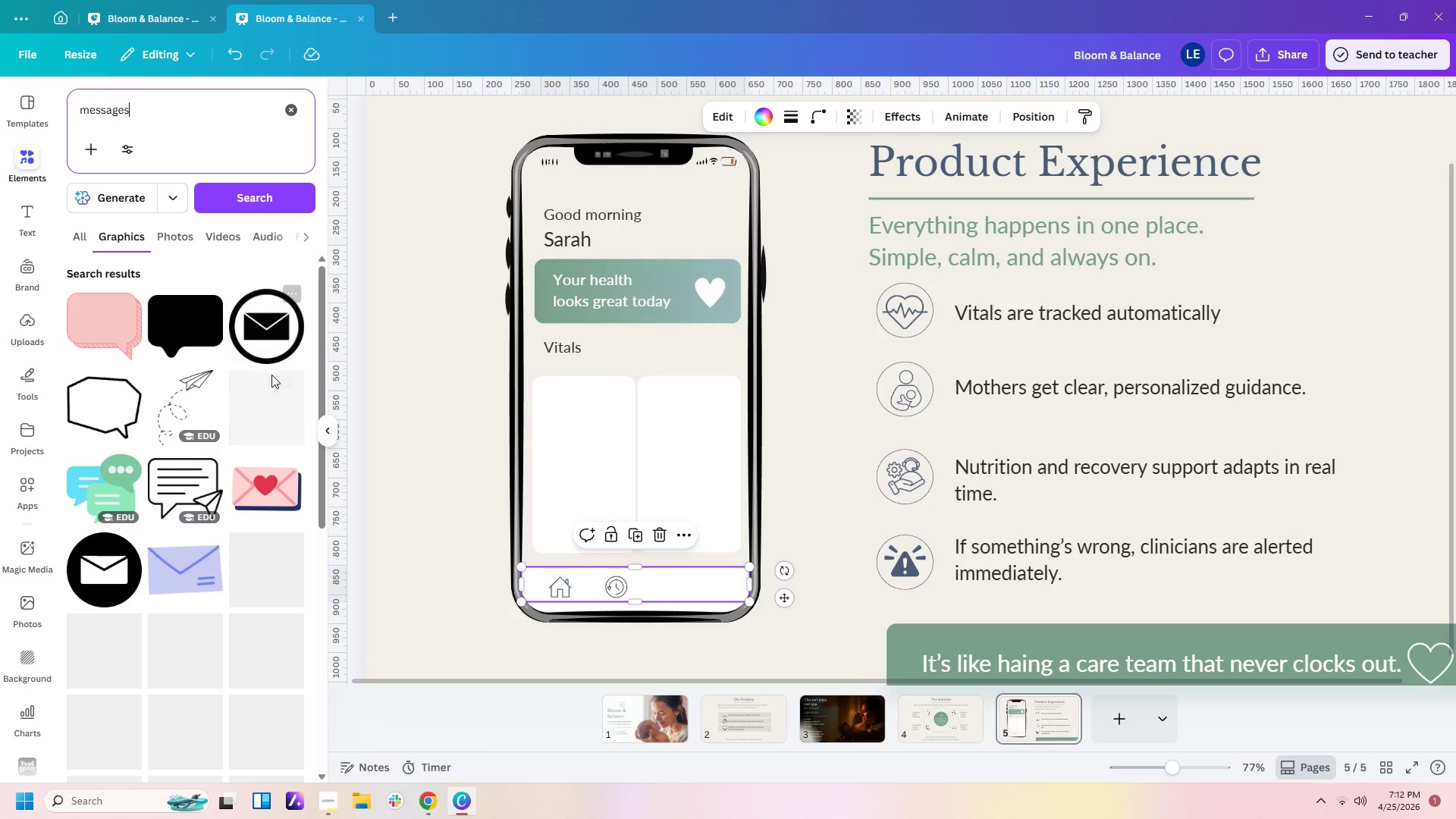 
scroll: coordinate [256, 413], scroll_direction: down, amount: 4.0
 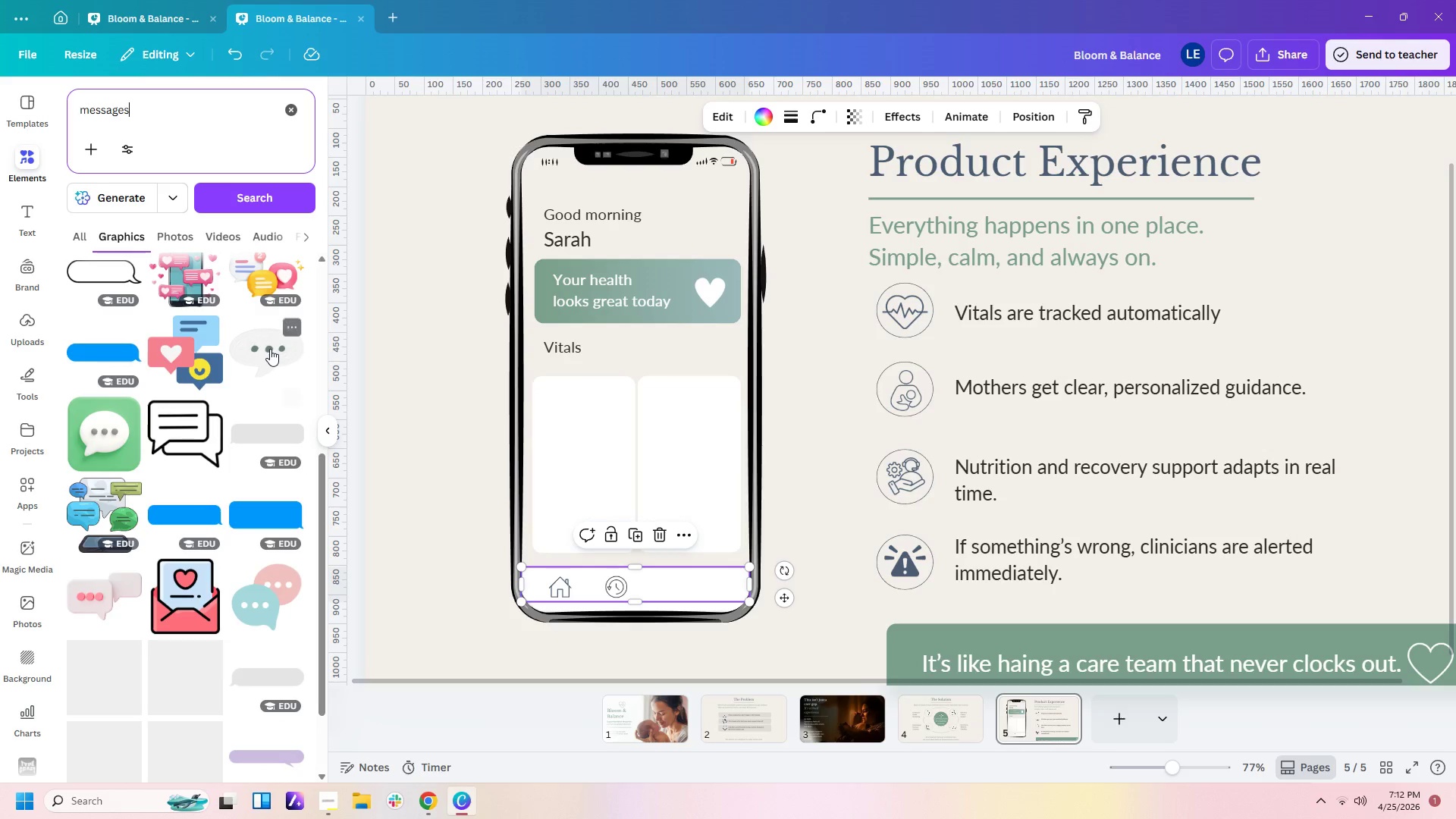 
left_click([270, 349])
 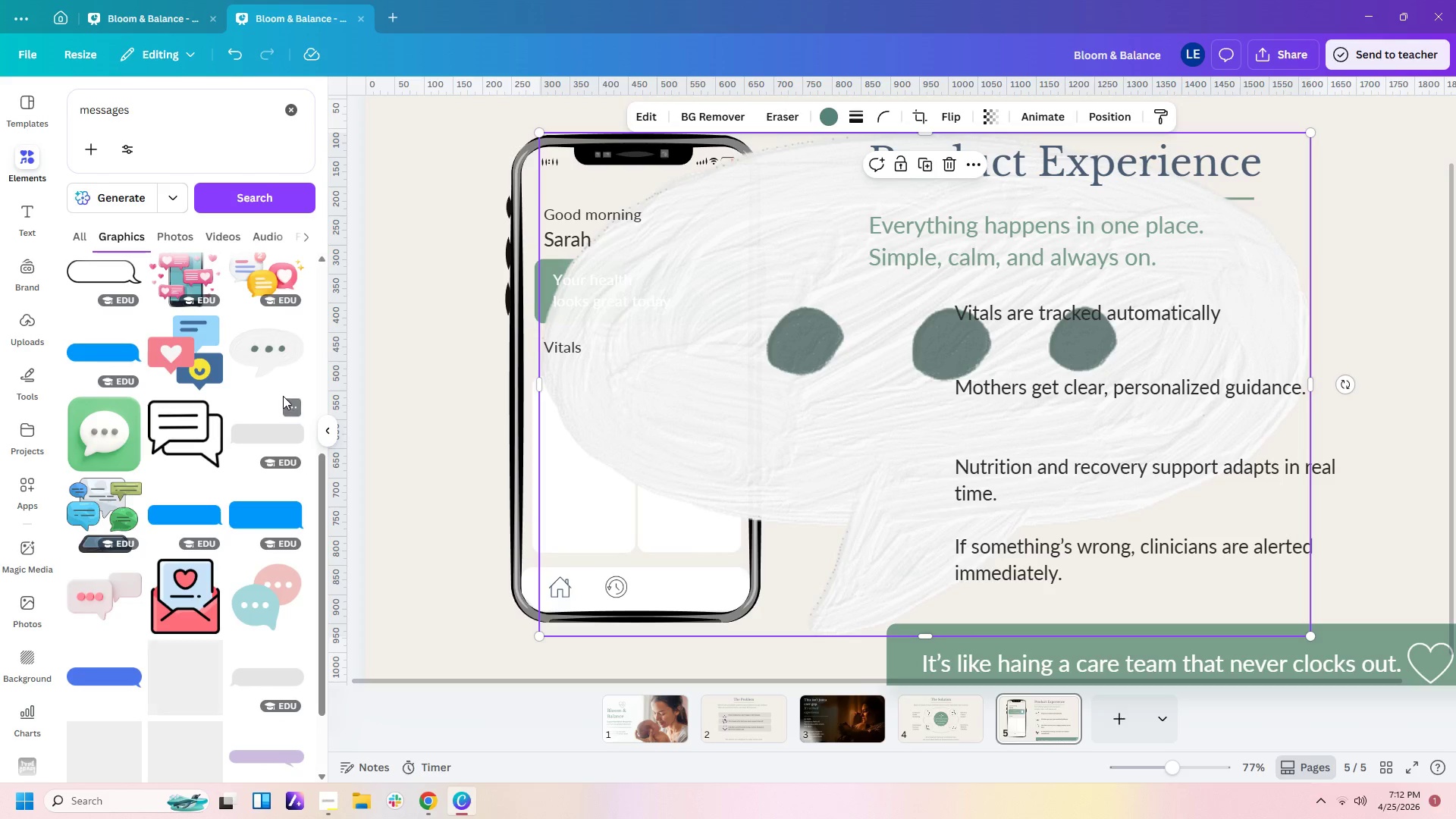 
scroll: coordinate [254, 414], scroll_direction: down, amount: 3.0
 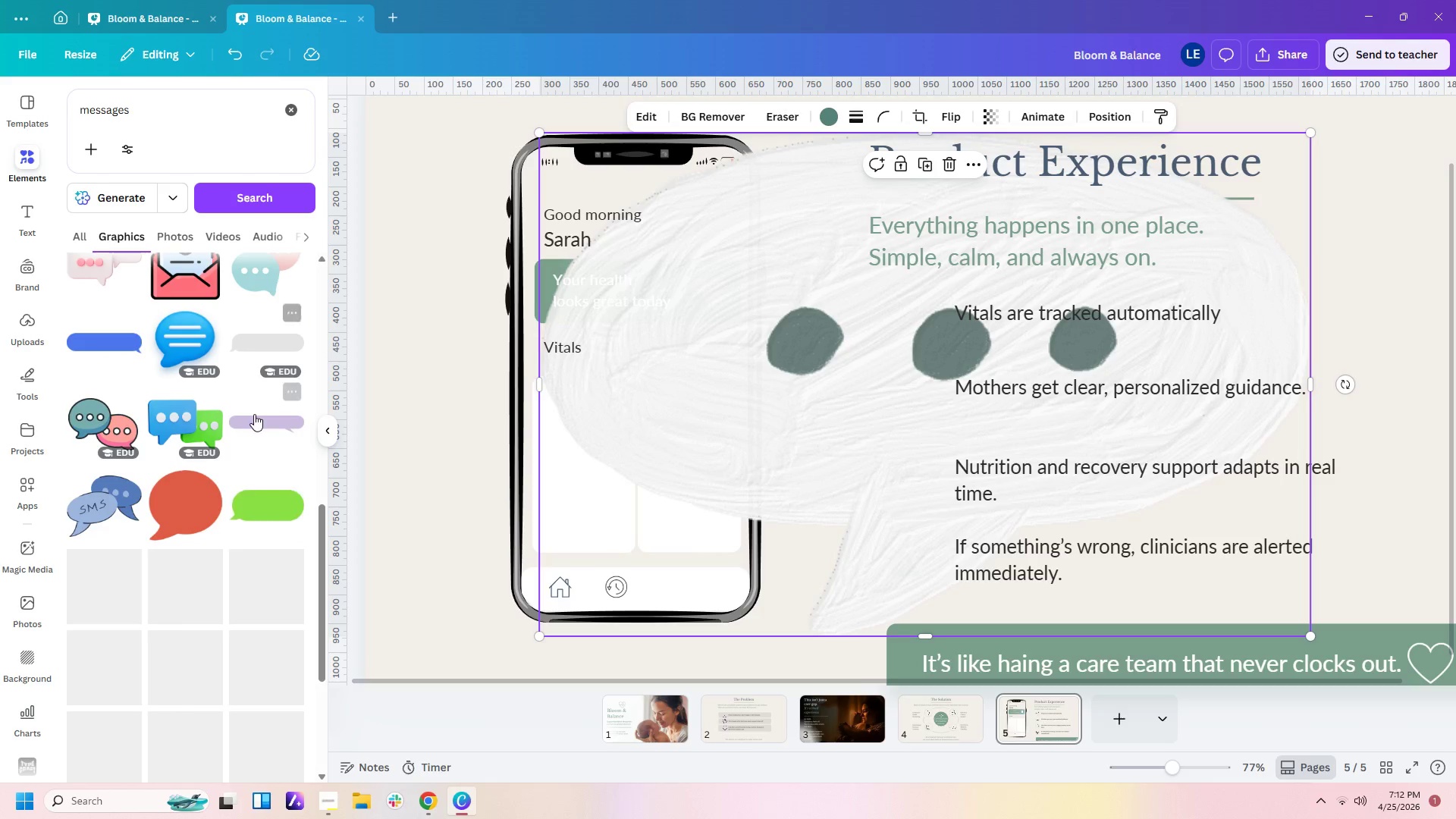 
left_click([731, 444])
 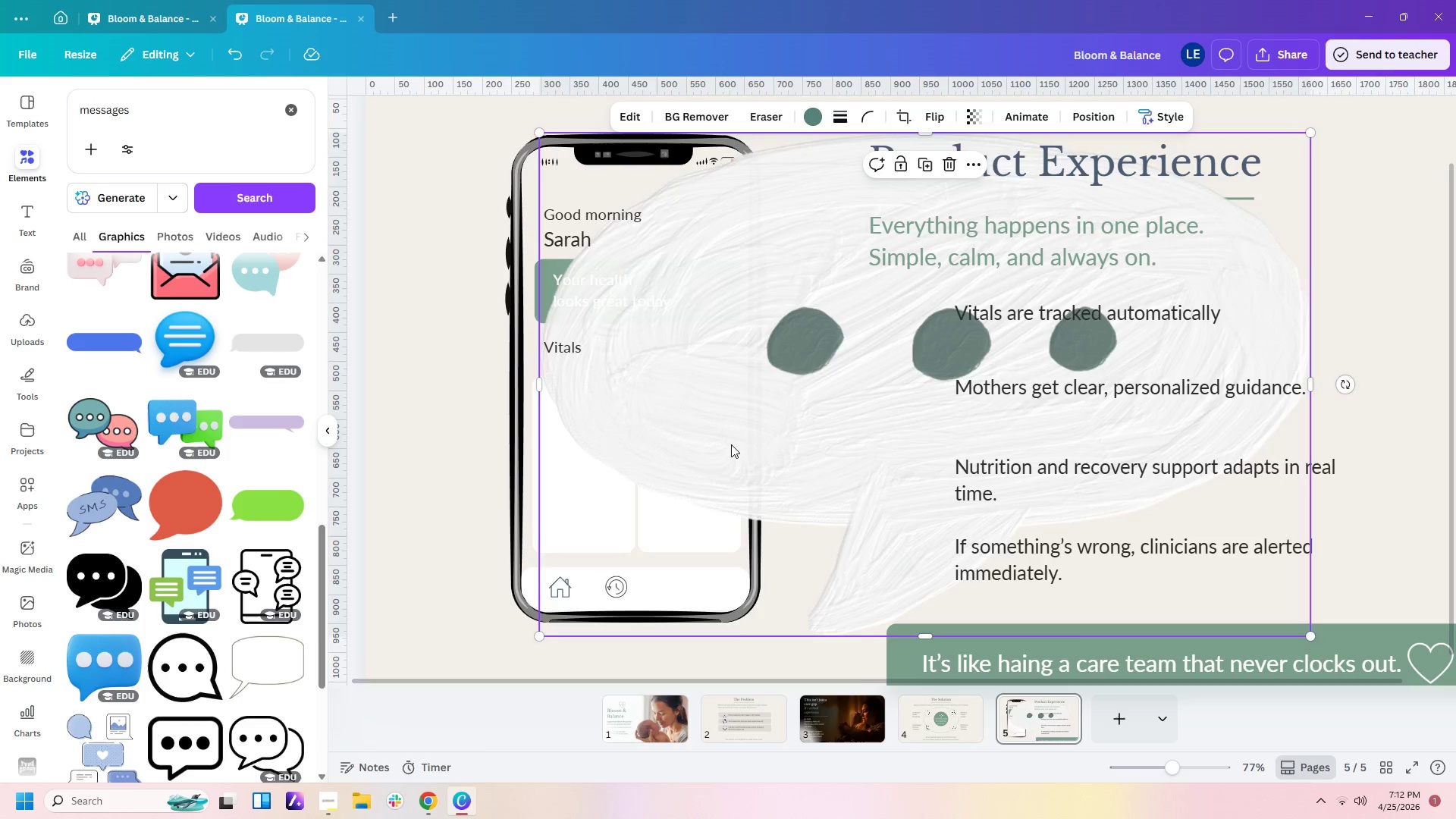 
key(Delete)
 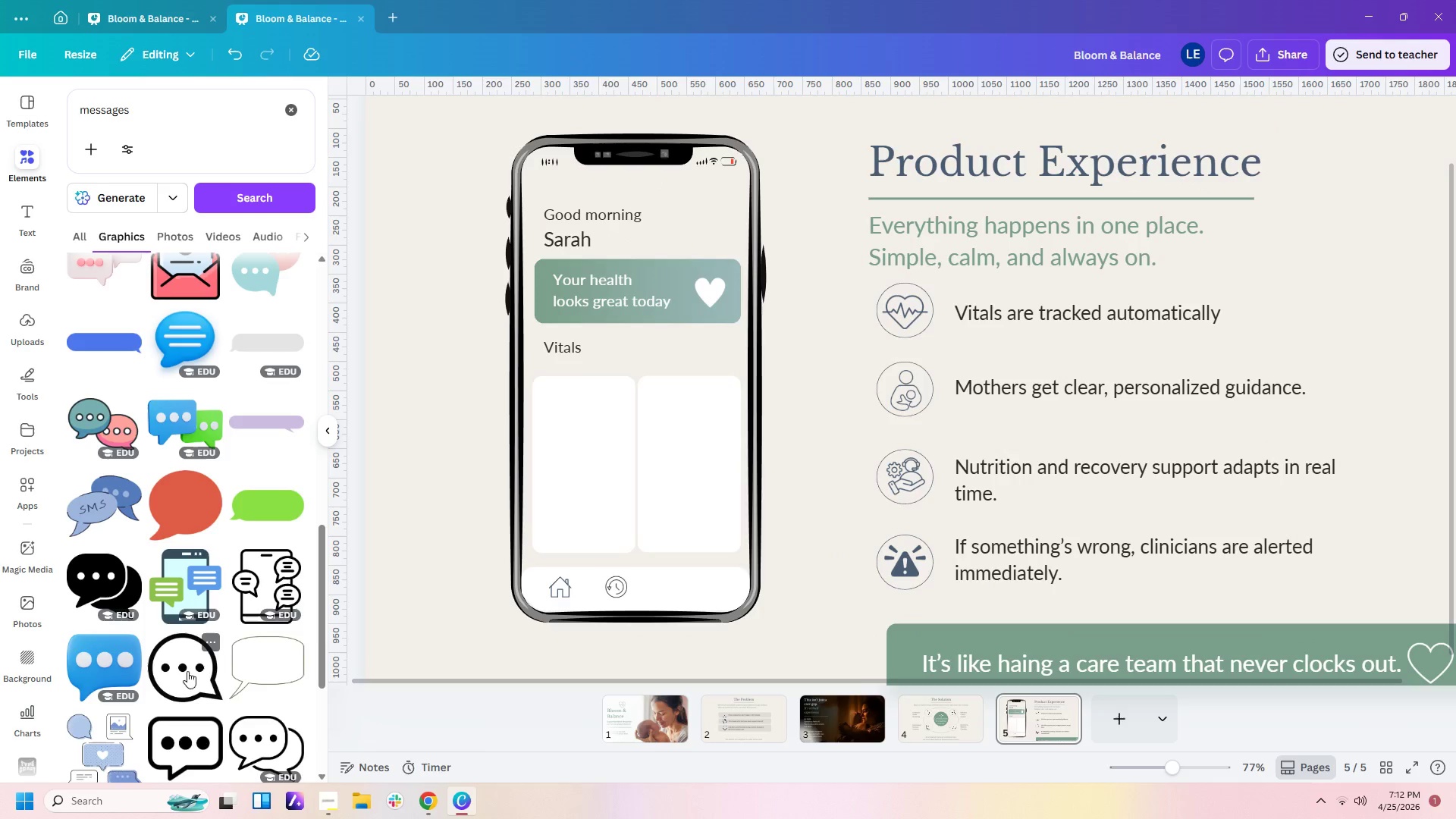 
scroll: coordinate [275, 690], scroll_direction: down, amount: 1.0
 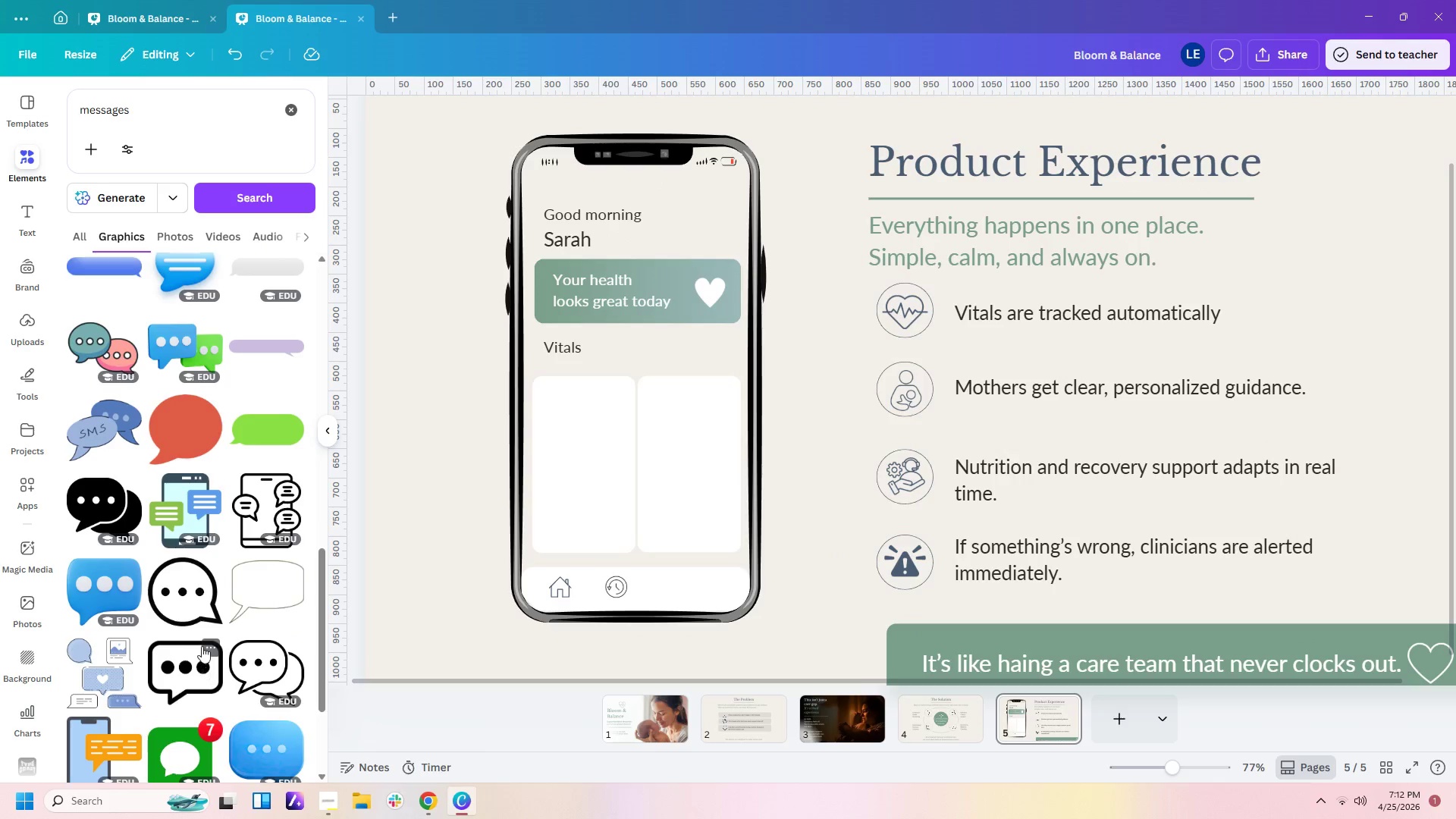 
left_click([194, 600])
 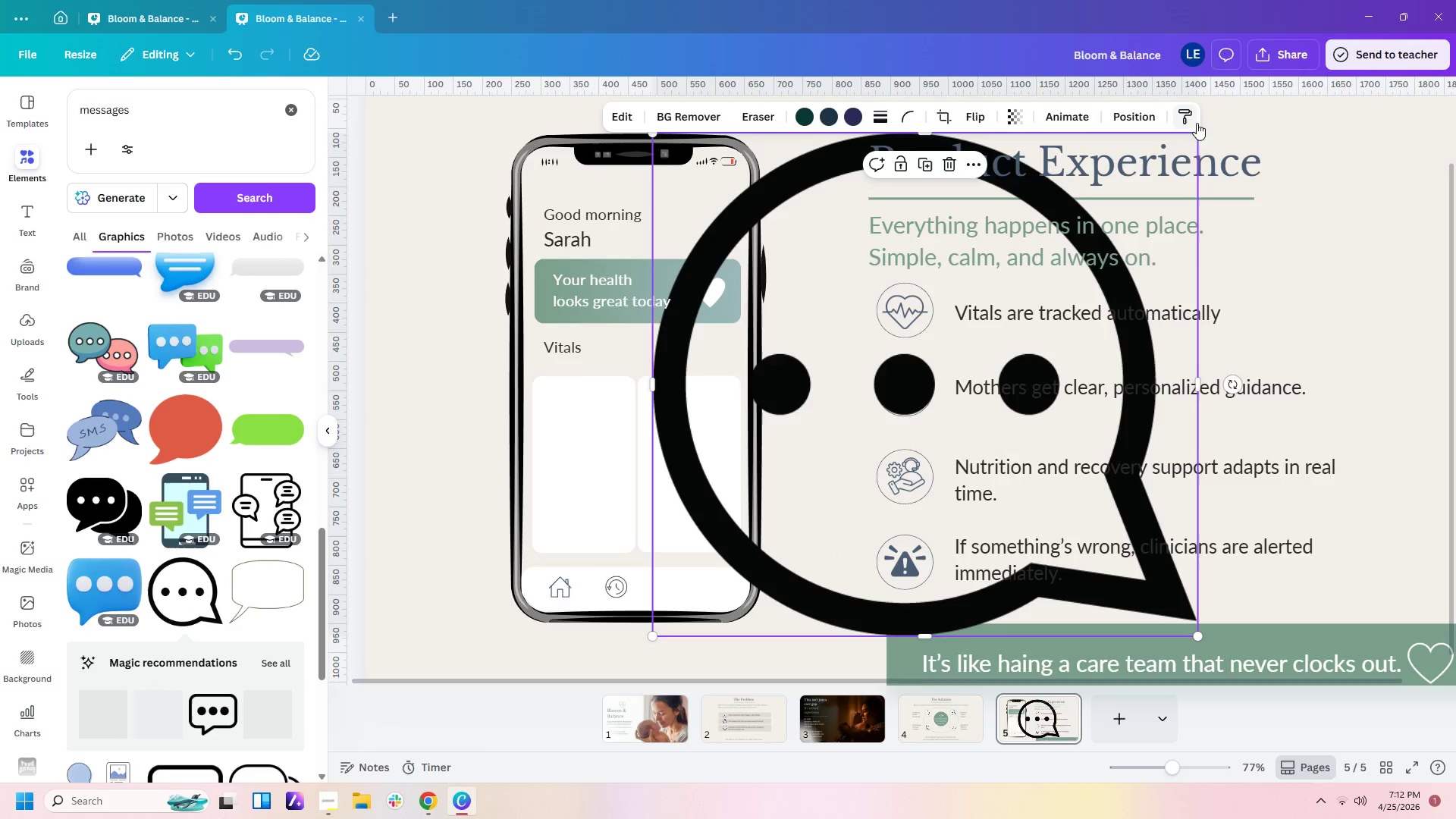 
left_click_drag(start_coordinate=[1200, 134], to_coordinate=[689, 591])
 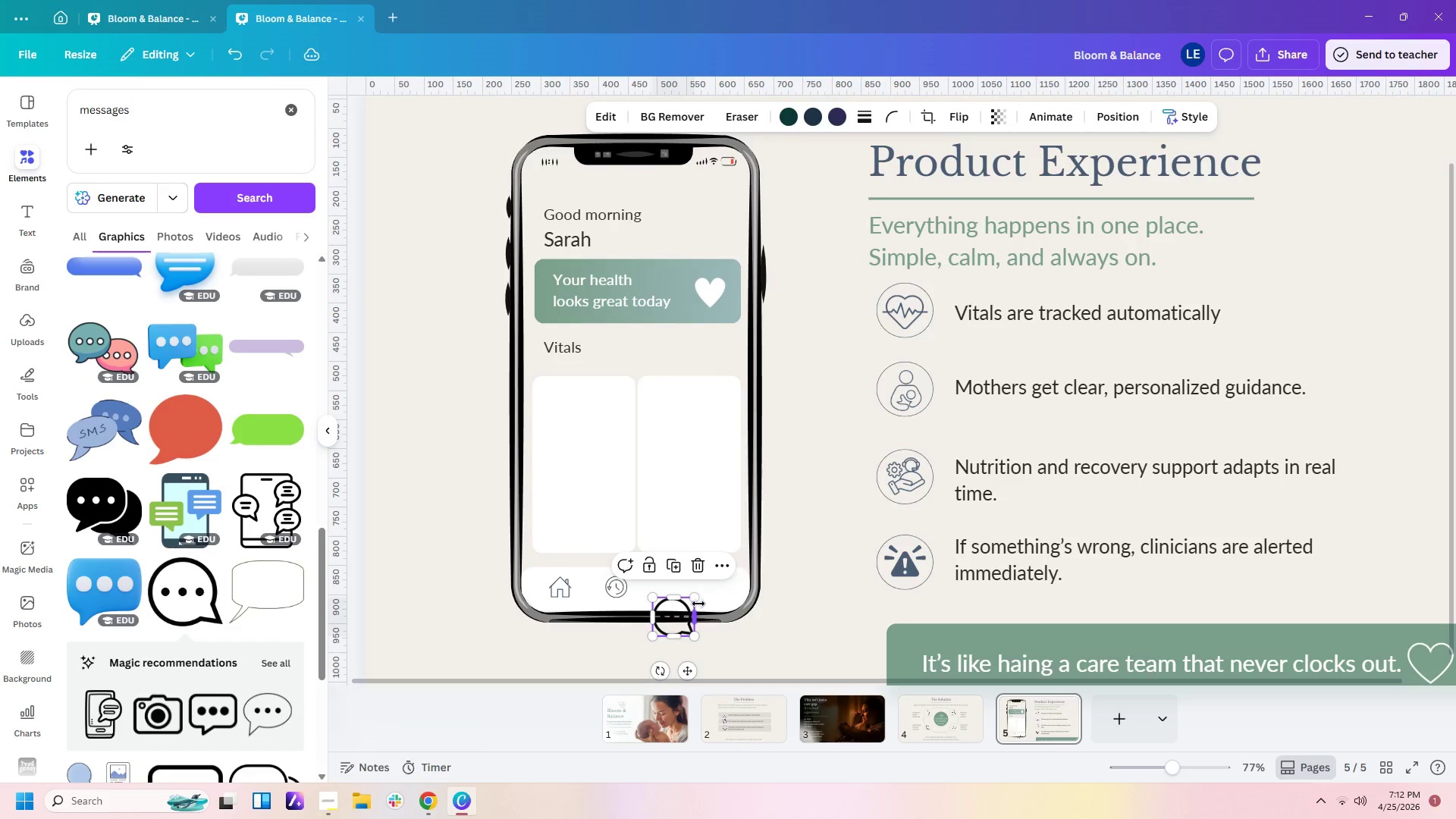 
key(Delete)
 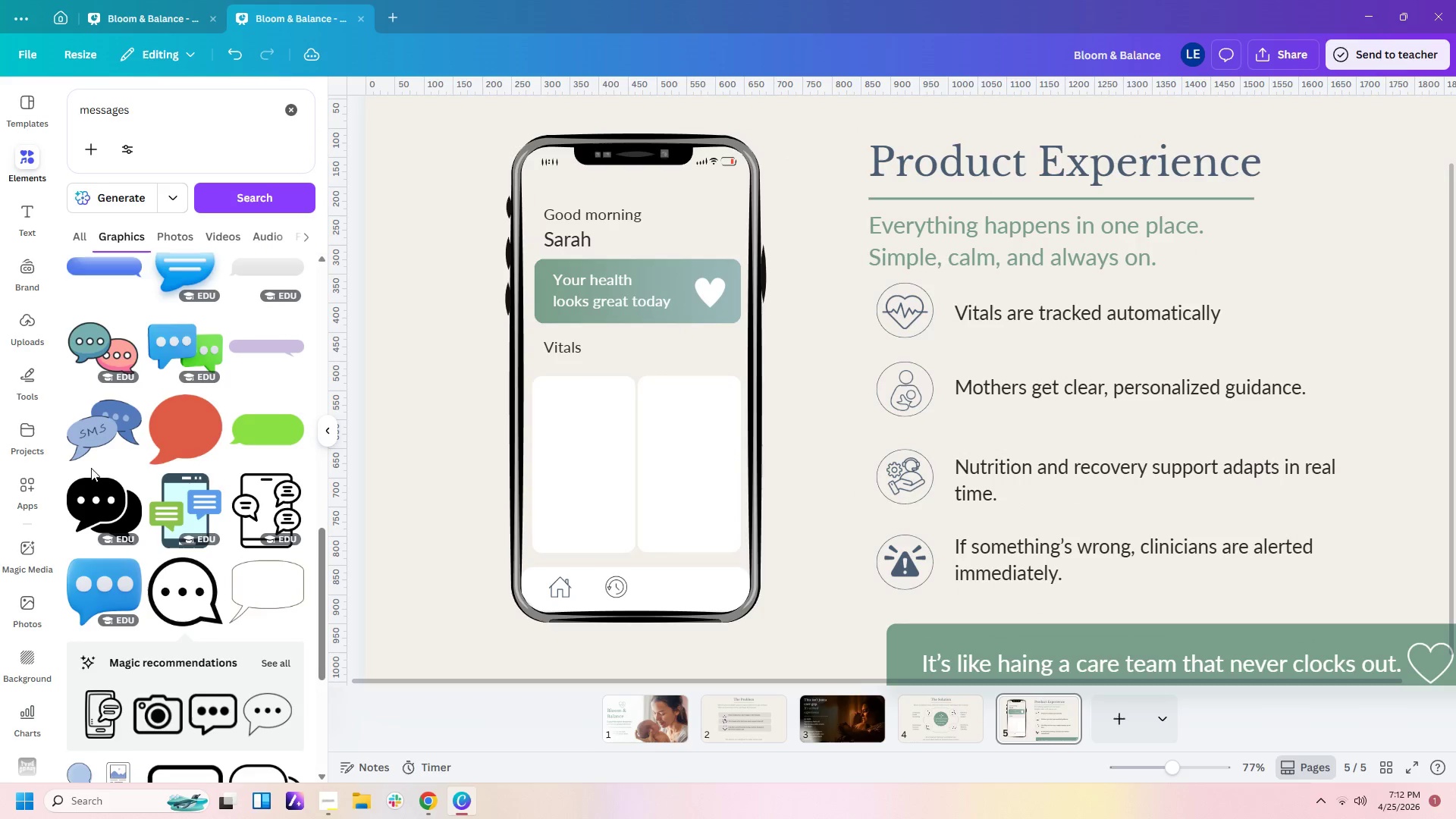 
scroll: coordinate [95, 471], scroll_direction: down, amount: 2.0
 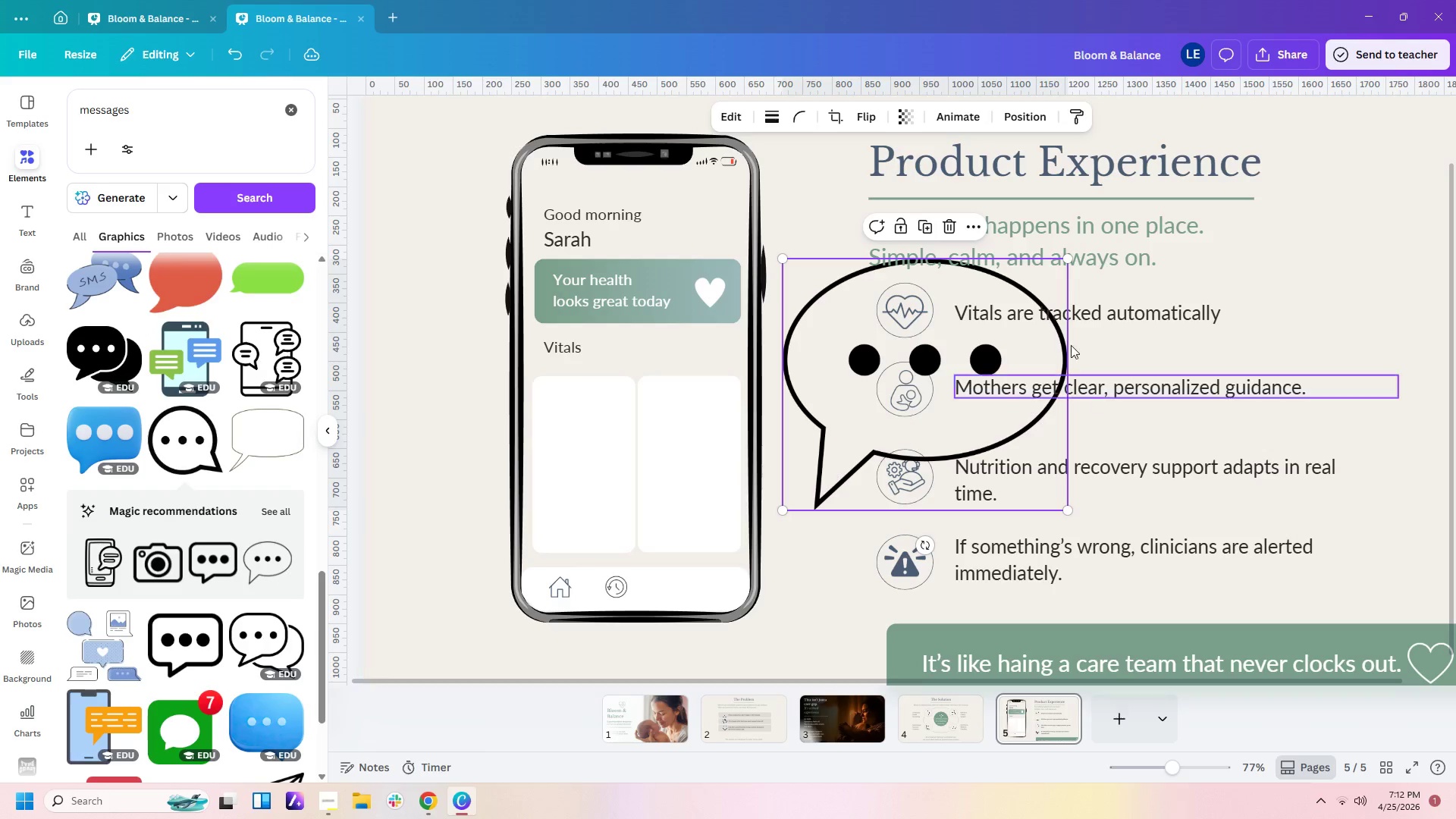 
left_click_drag(start_coordinate=[1069, 262], to_coordinate=[855, 507])
 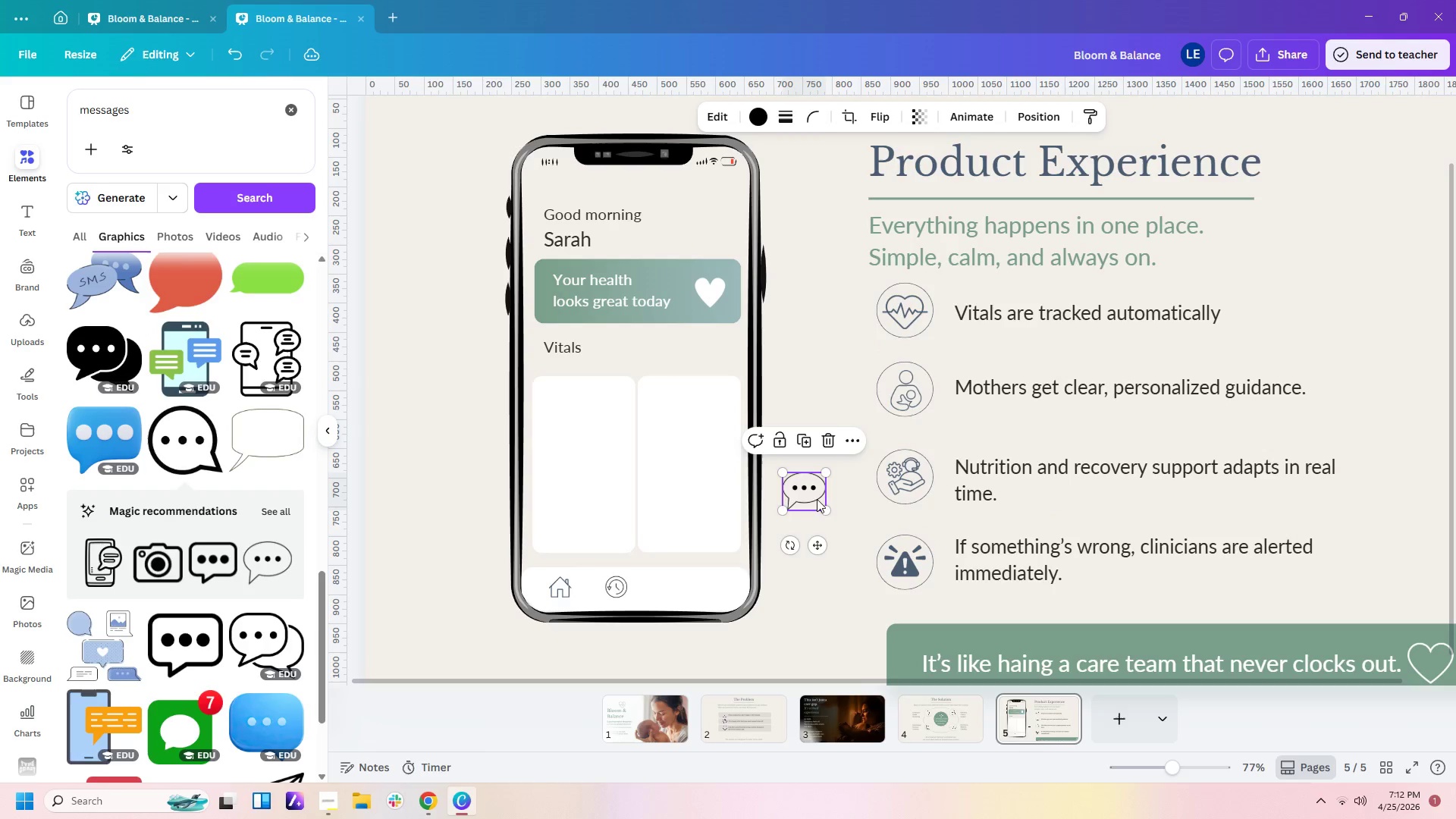 
left_click_drag(start_coordinate=[815, 498], to_coordinate=[682, 598])
 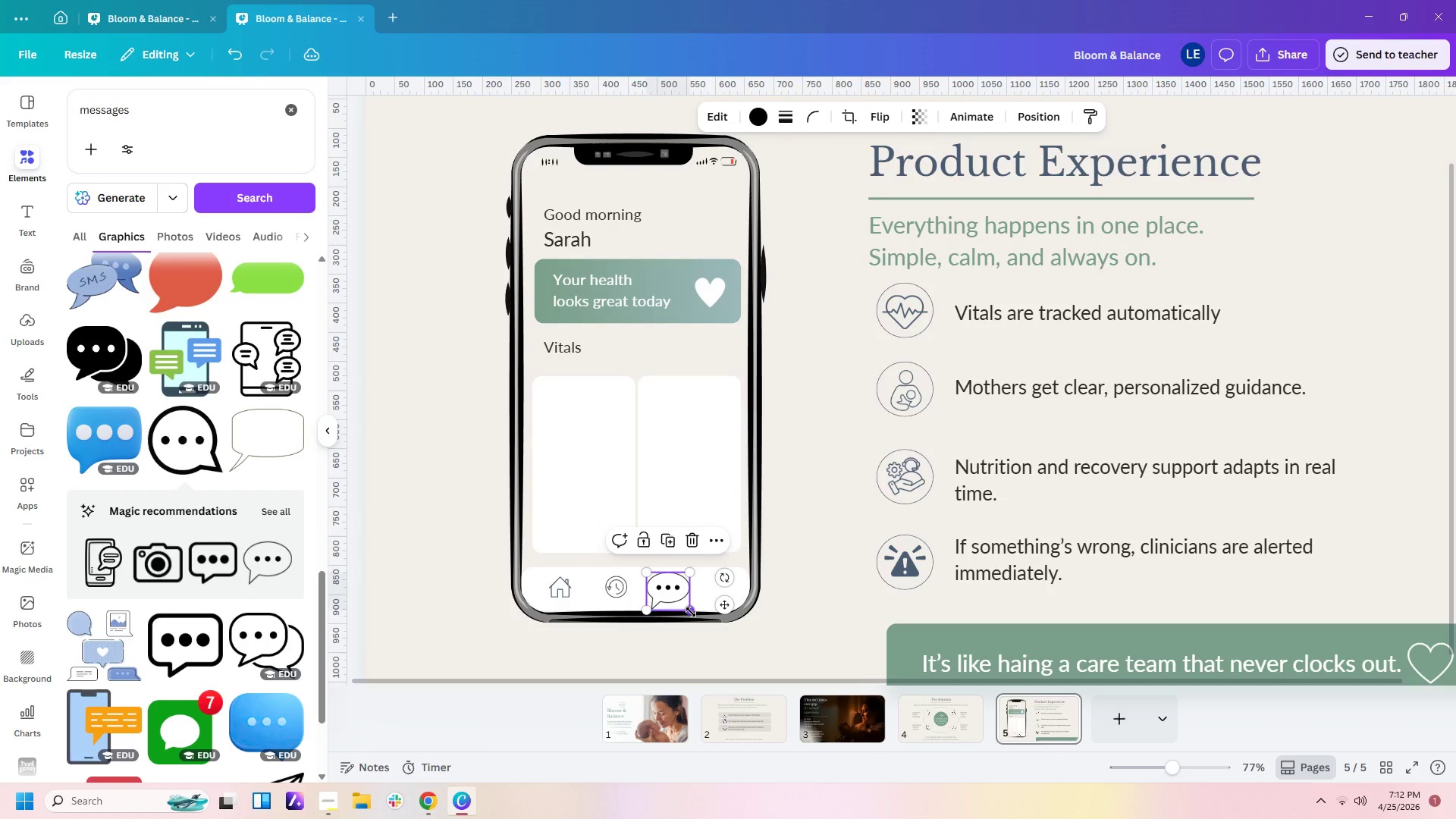 
left_click_drag(start_coordinate=[691, 612], to_coordinate=[684, 601])
 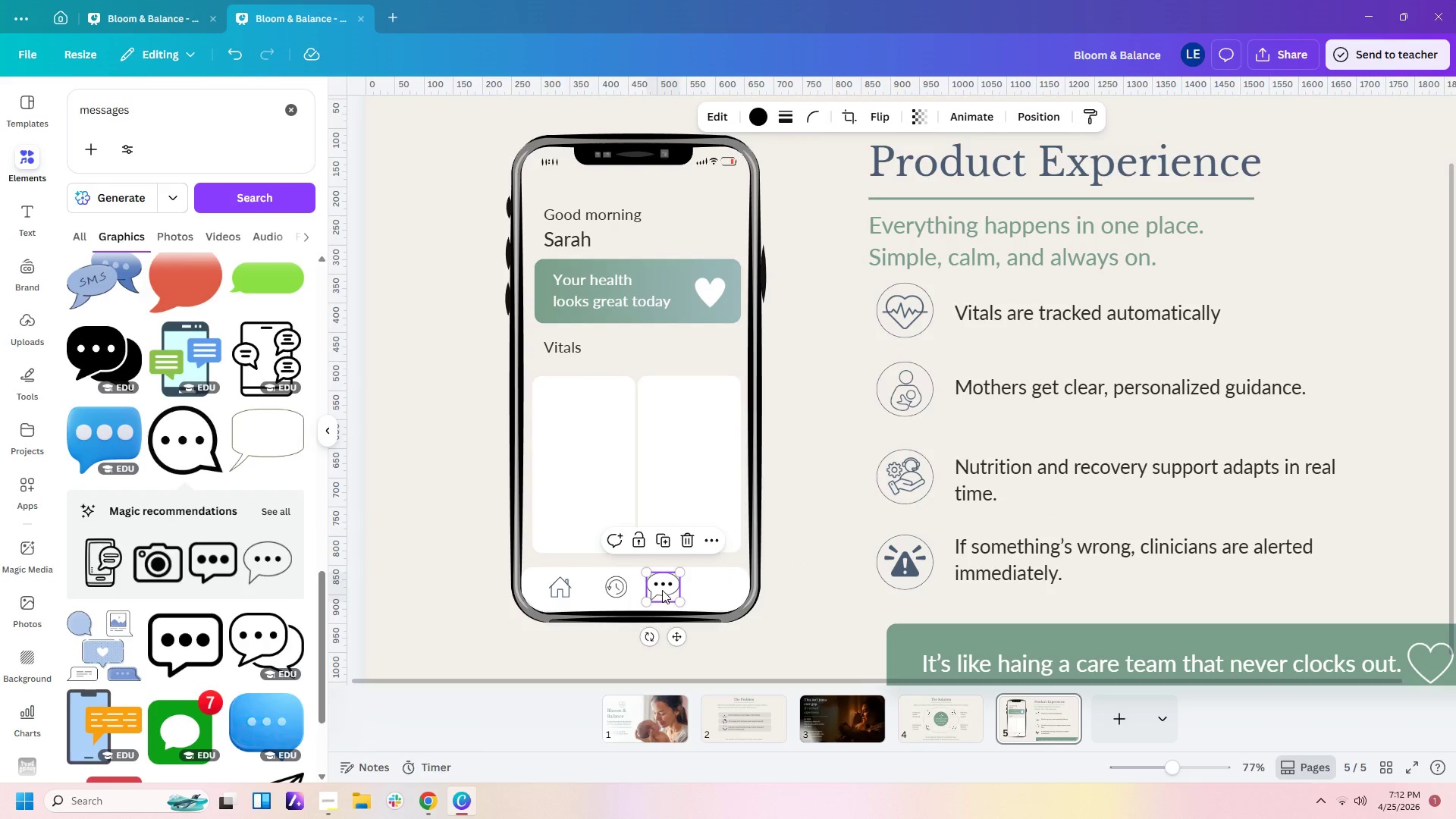 
left_click_drag(start_coordinate=[662, 589], to_coordinate=[673, 592])
 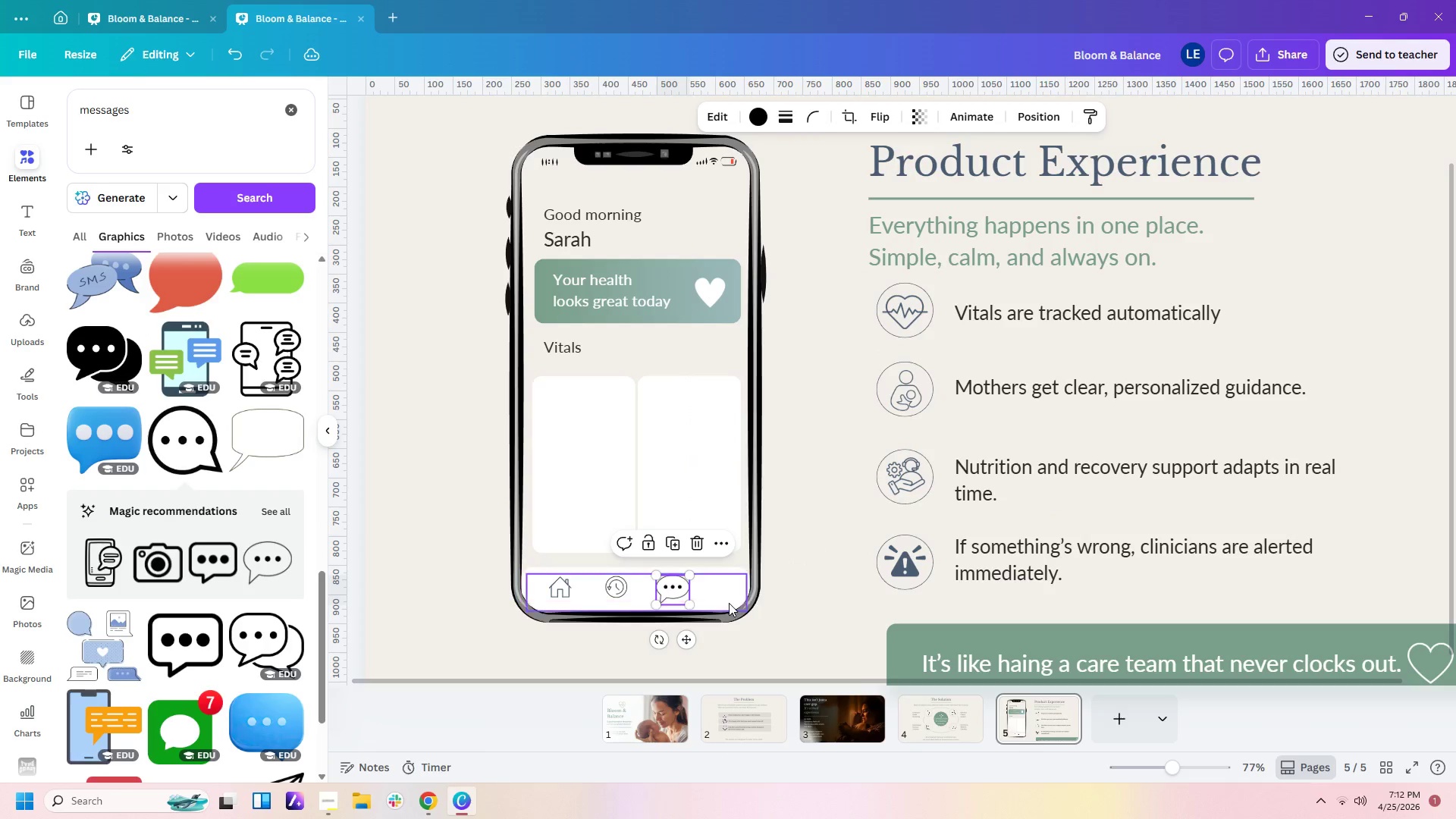 
left_click([729, 603])
 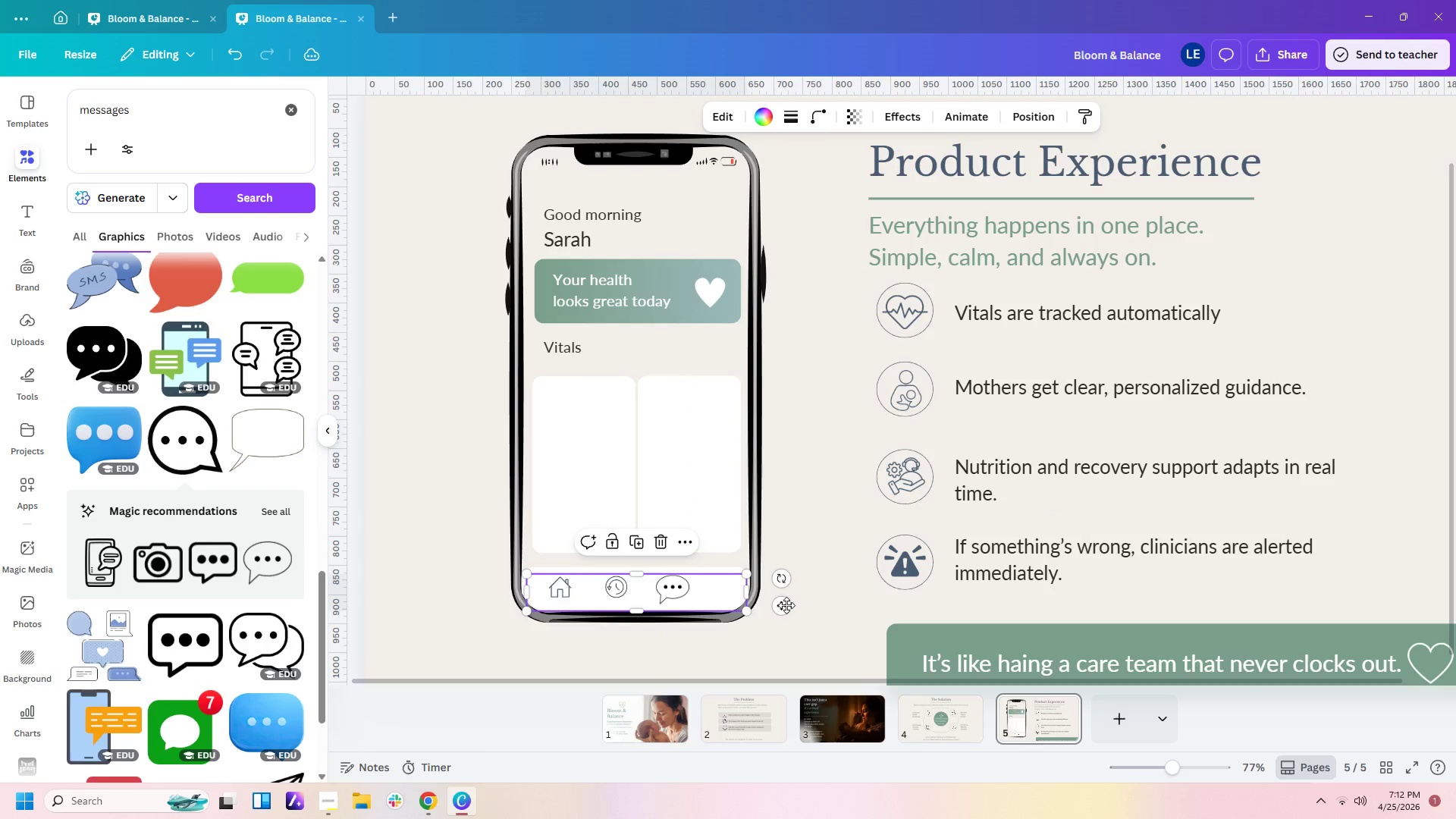 
left_click([787, 605])
 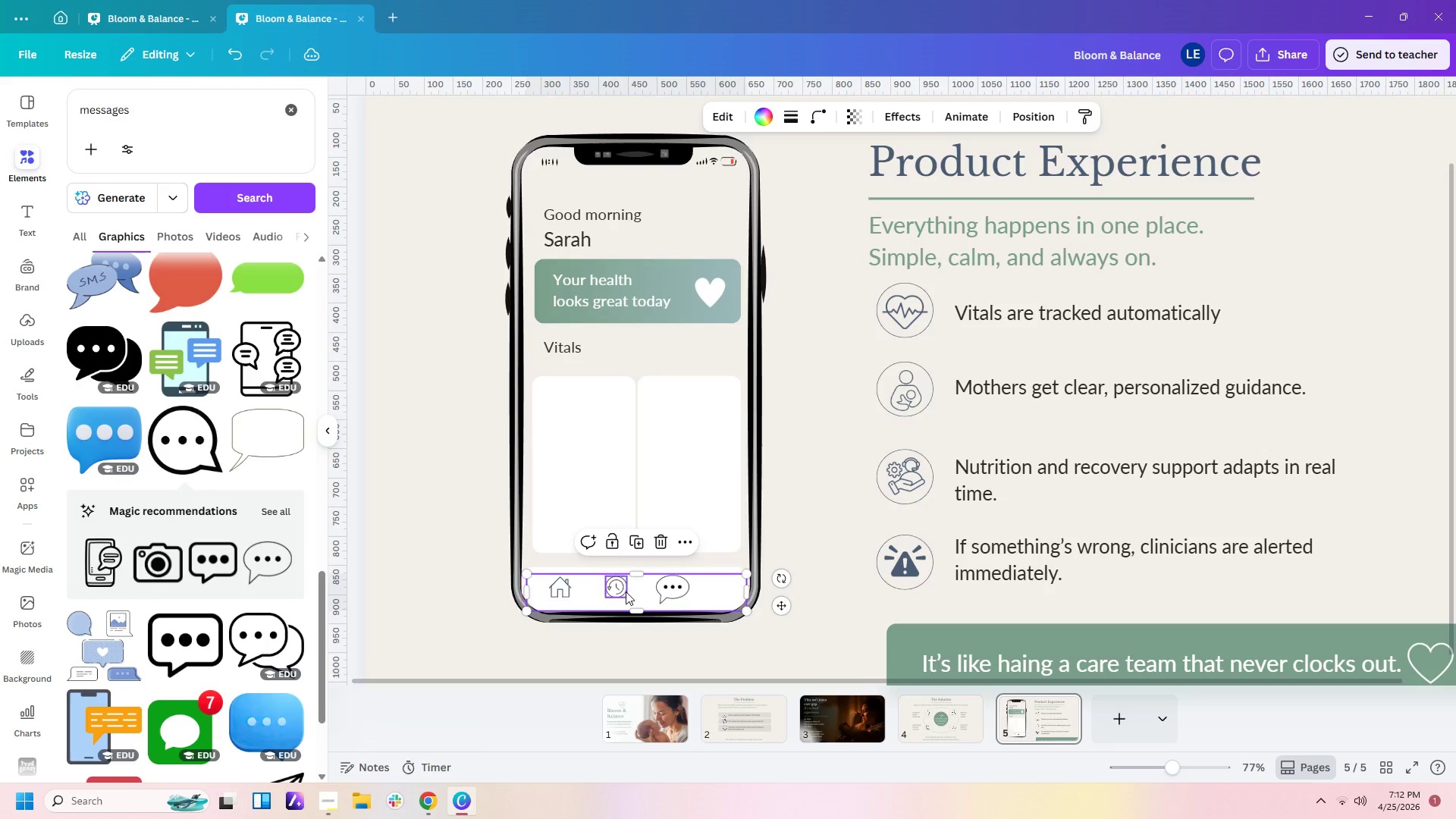 
left_click([623, 589])
 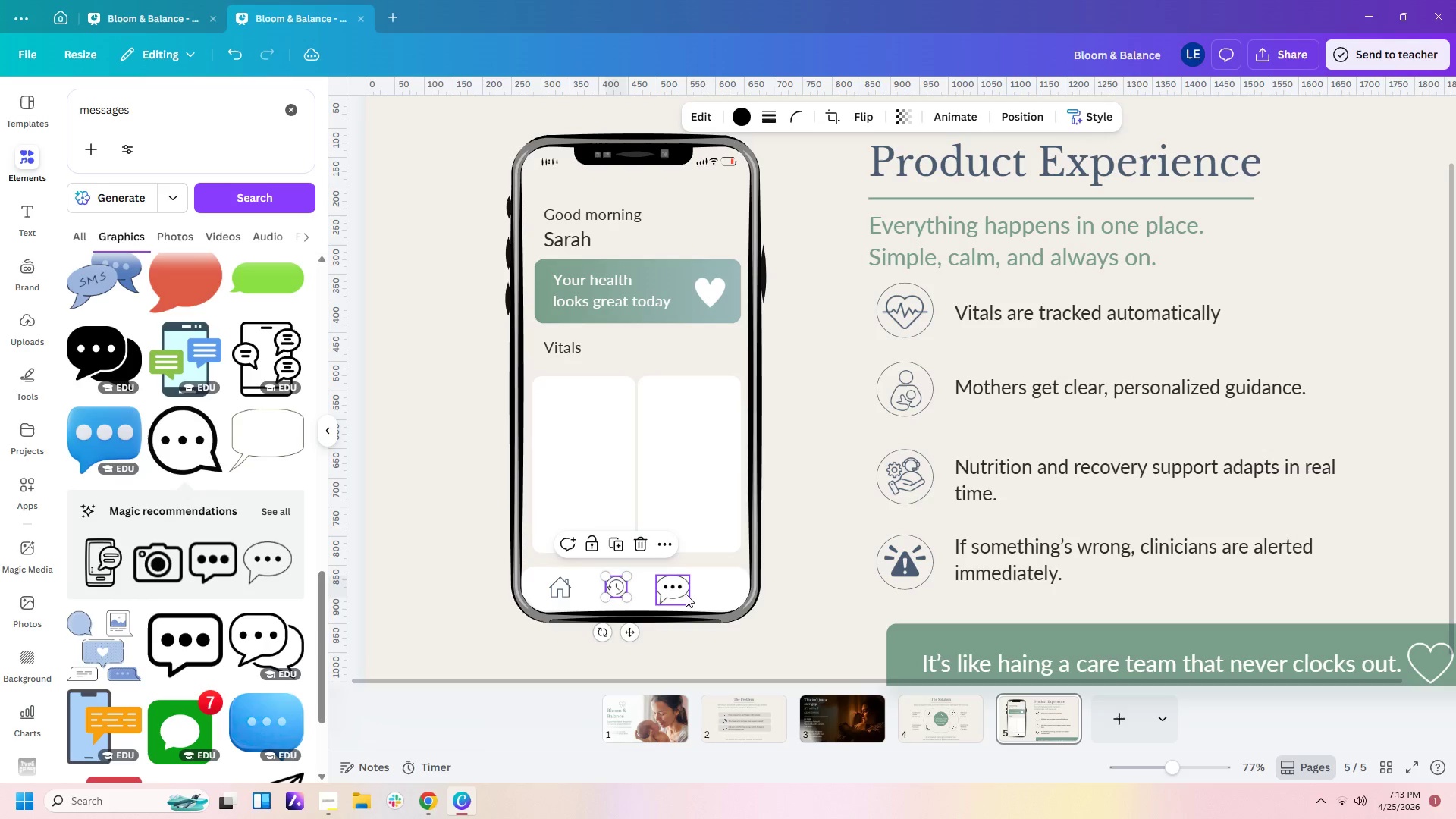 
left_click([684, 591])
 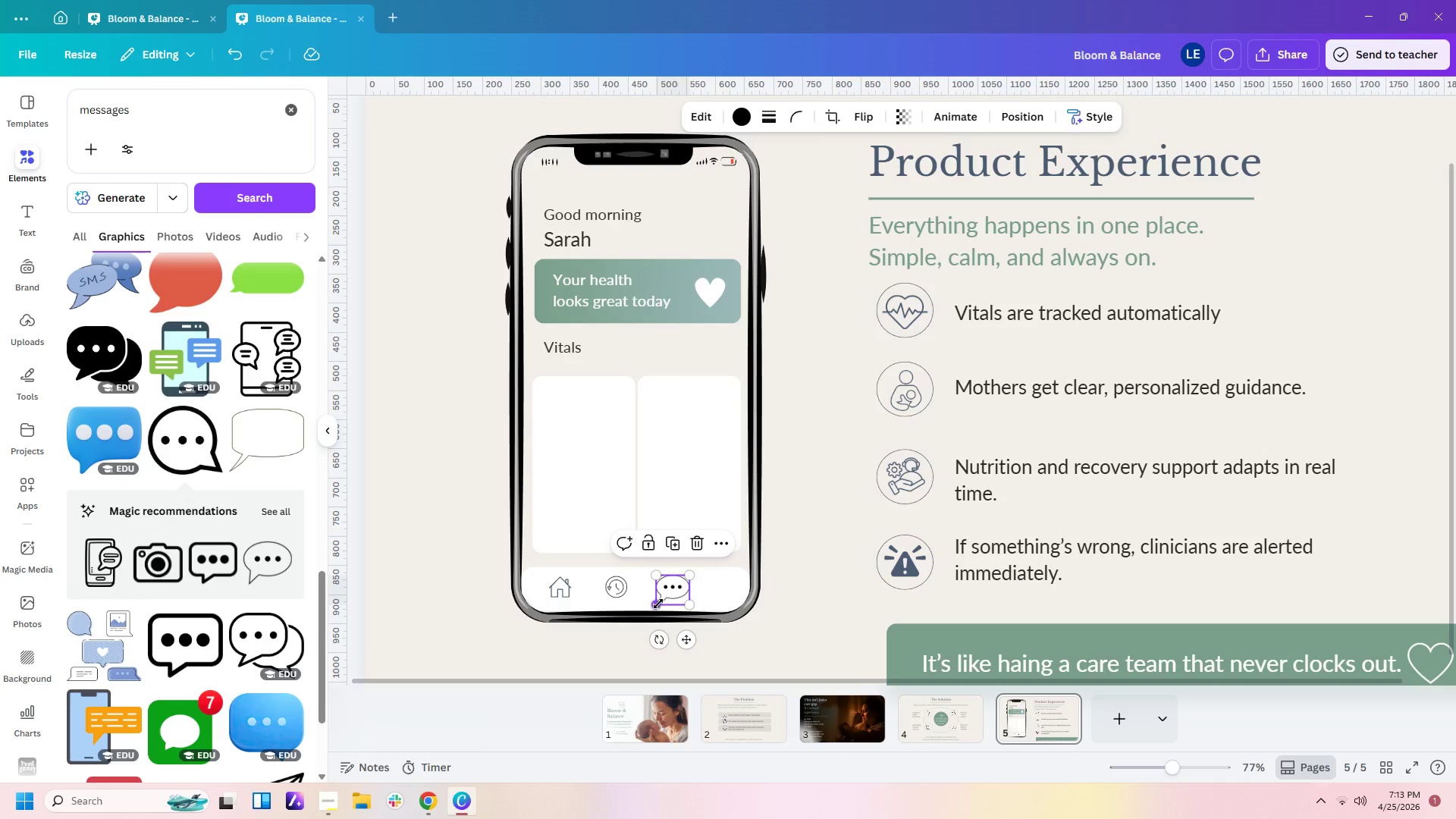 
left_click_drag(start_coordinate=[657, 604], to_coordinate=[664, 601])
 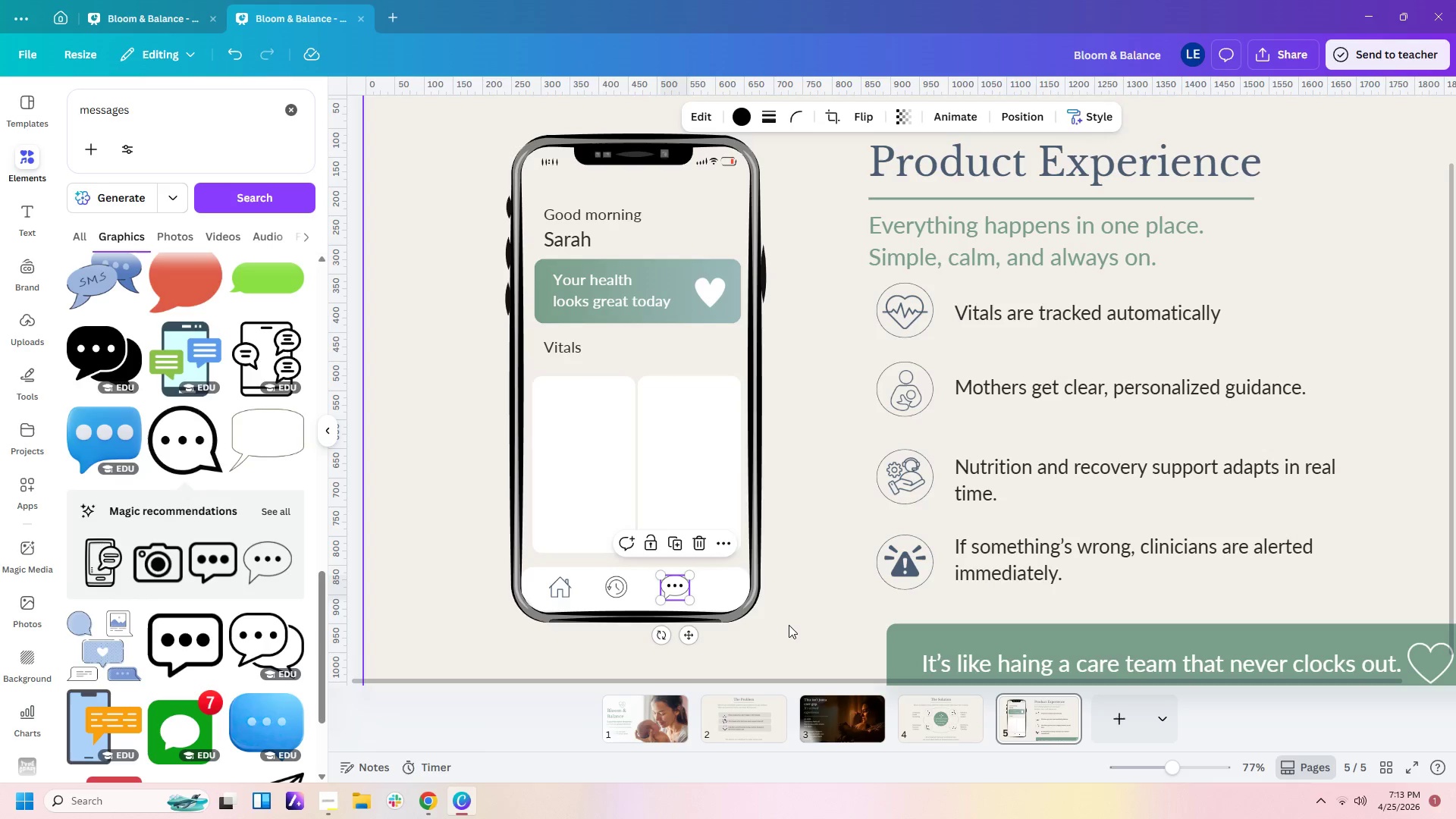 
left_click([792, 626])
 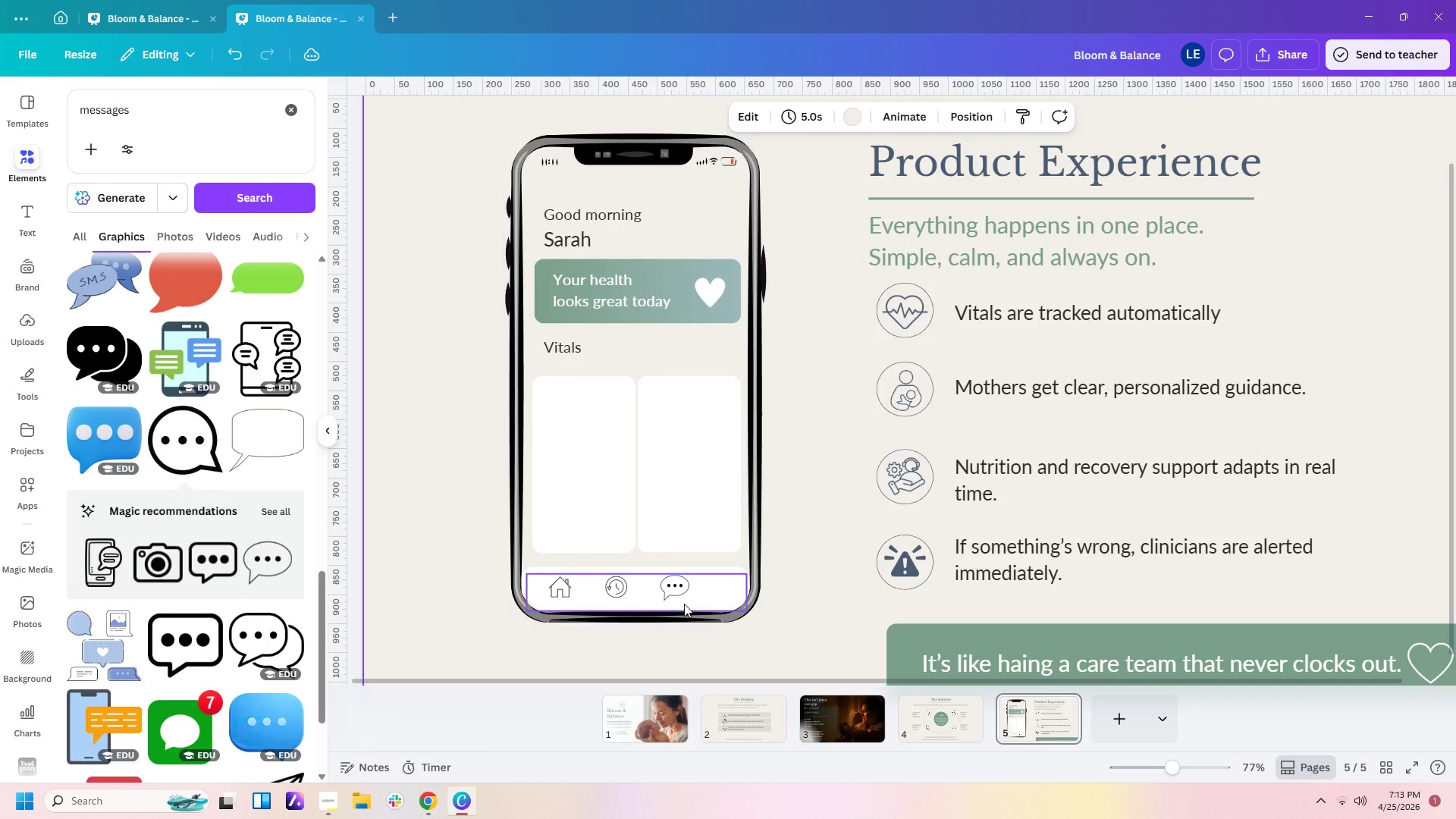 
left_click([811, 625])
 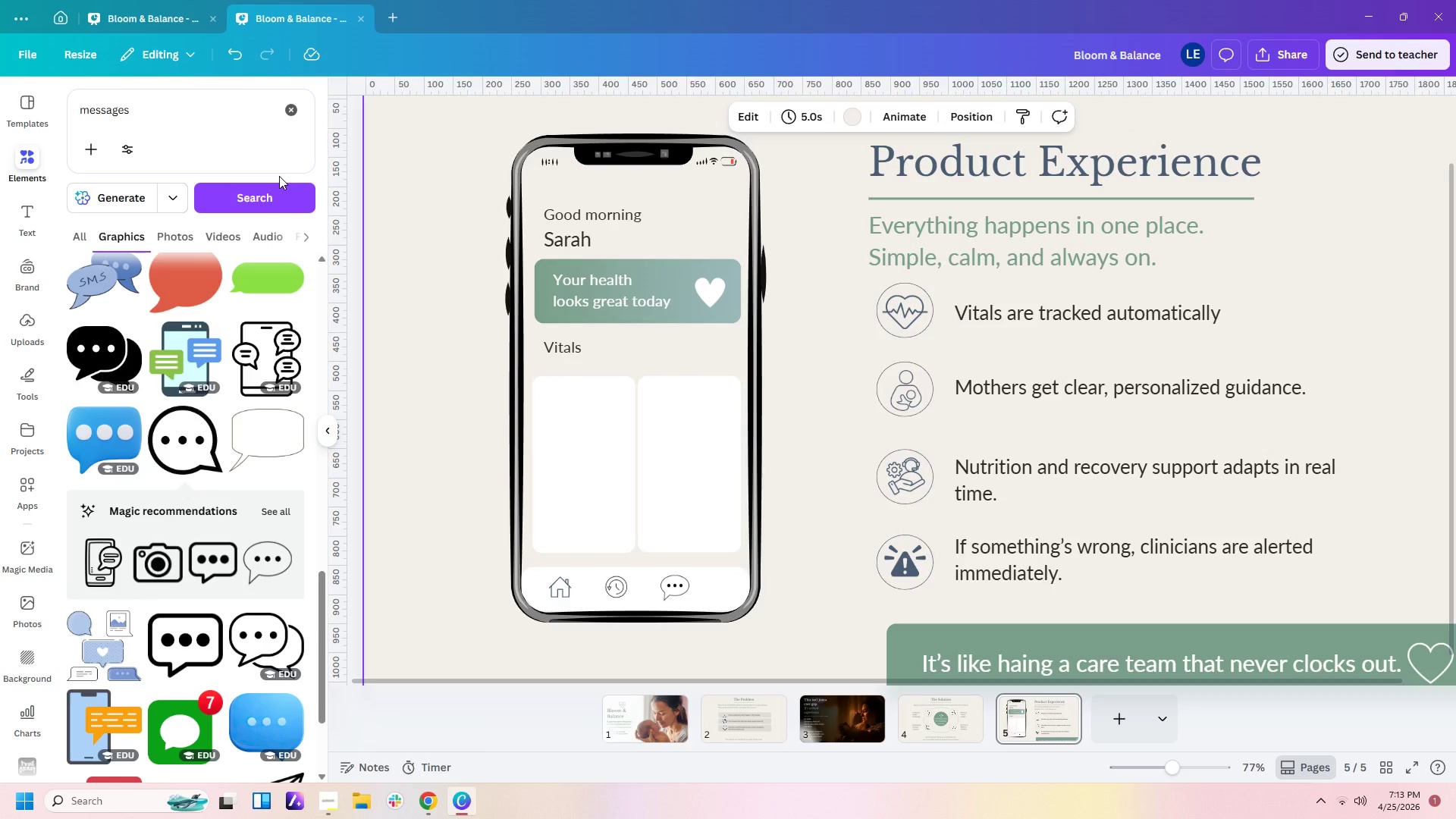 
wait(7.75)
 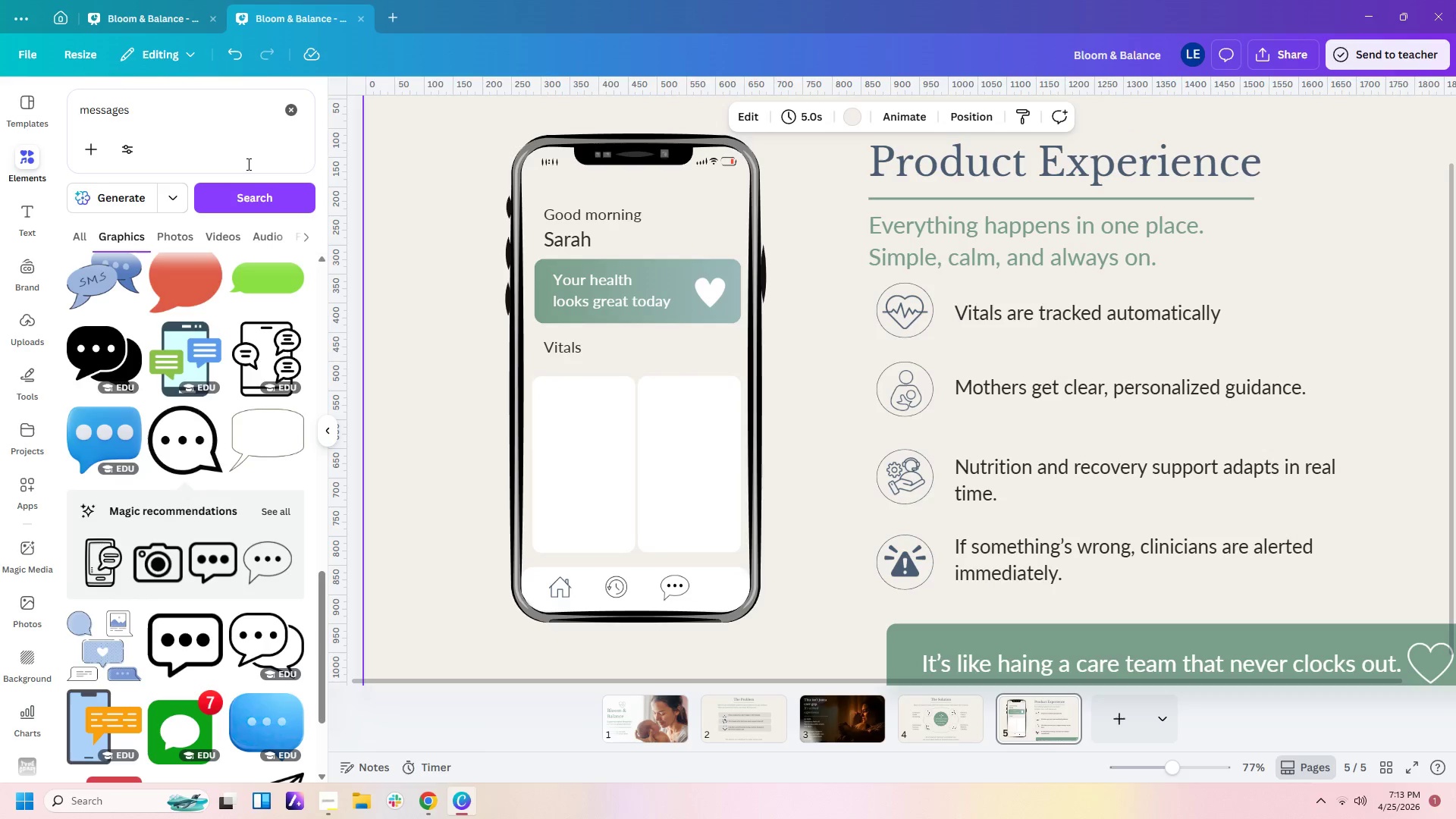 
left_click_drag(start_coordinate=[138, 116], to_coordinate=[0, 96])
 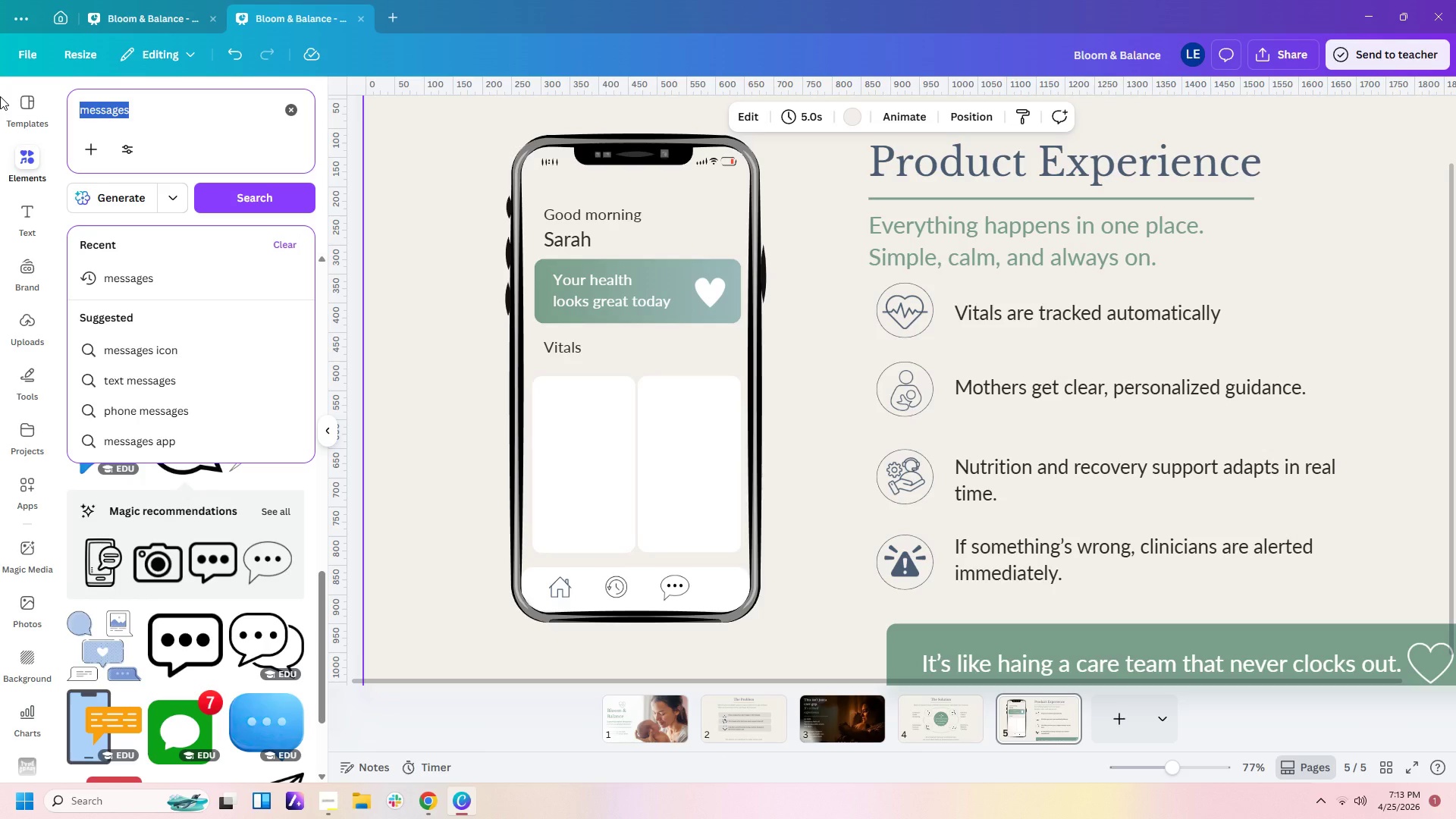 
type(profile)
 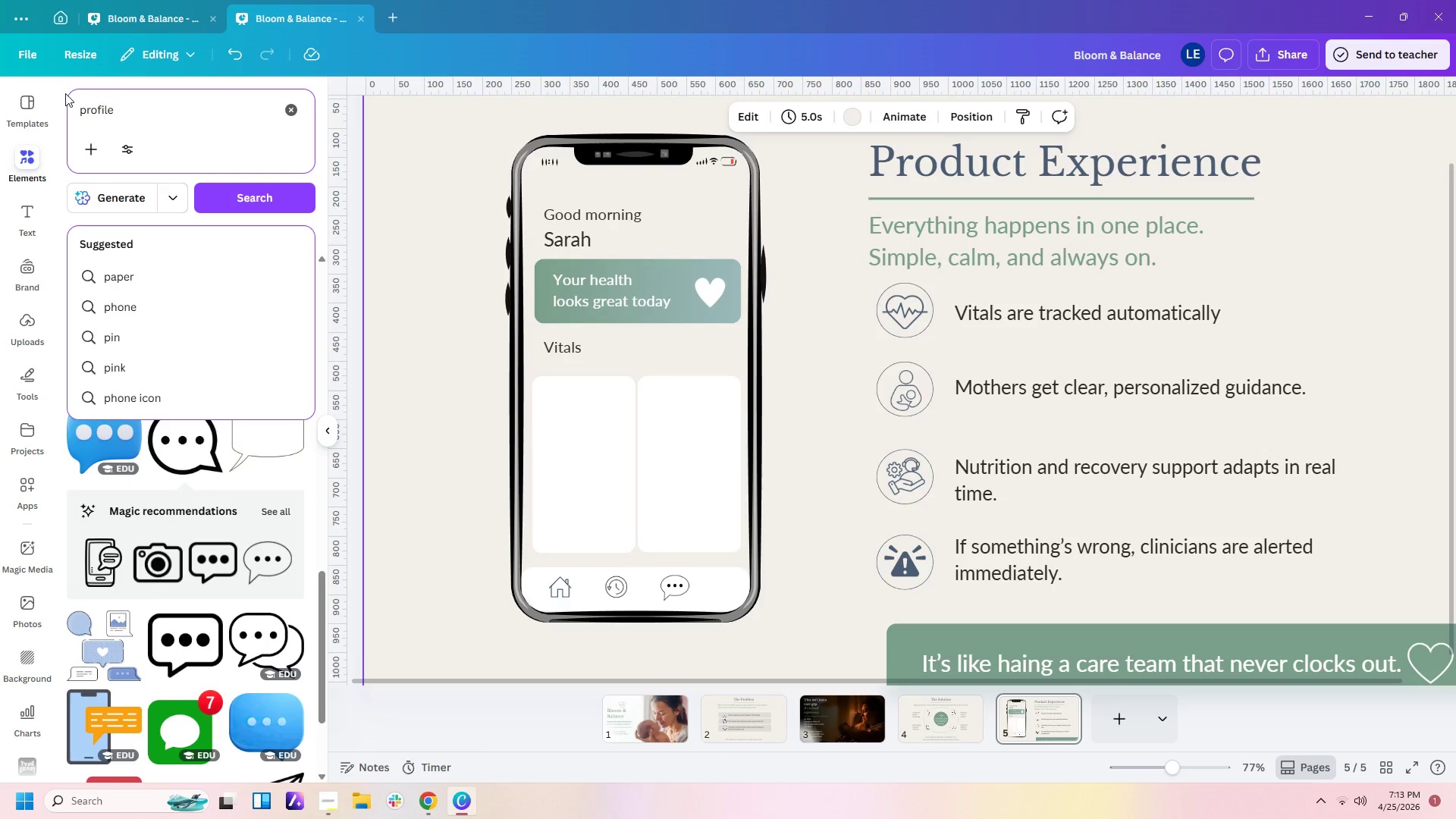 
type( icon)
 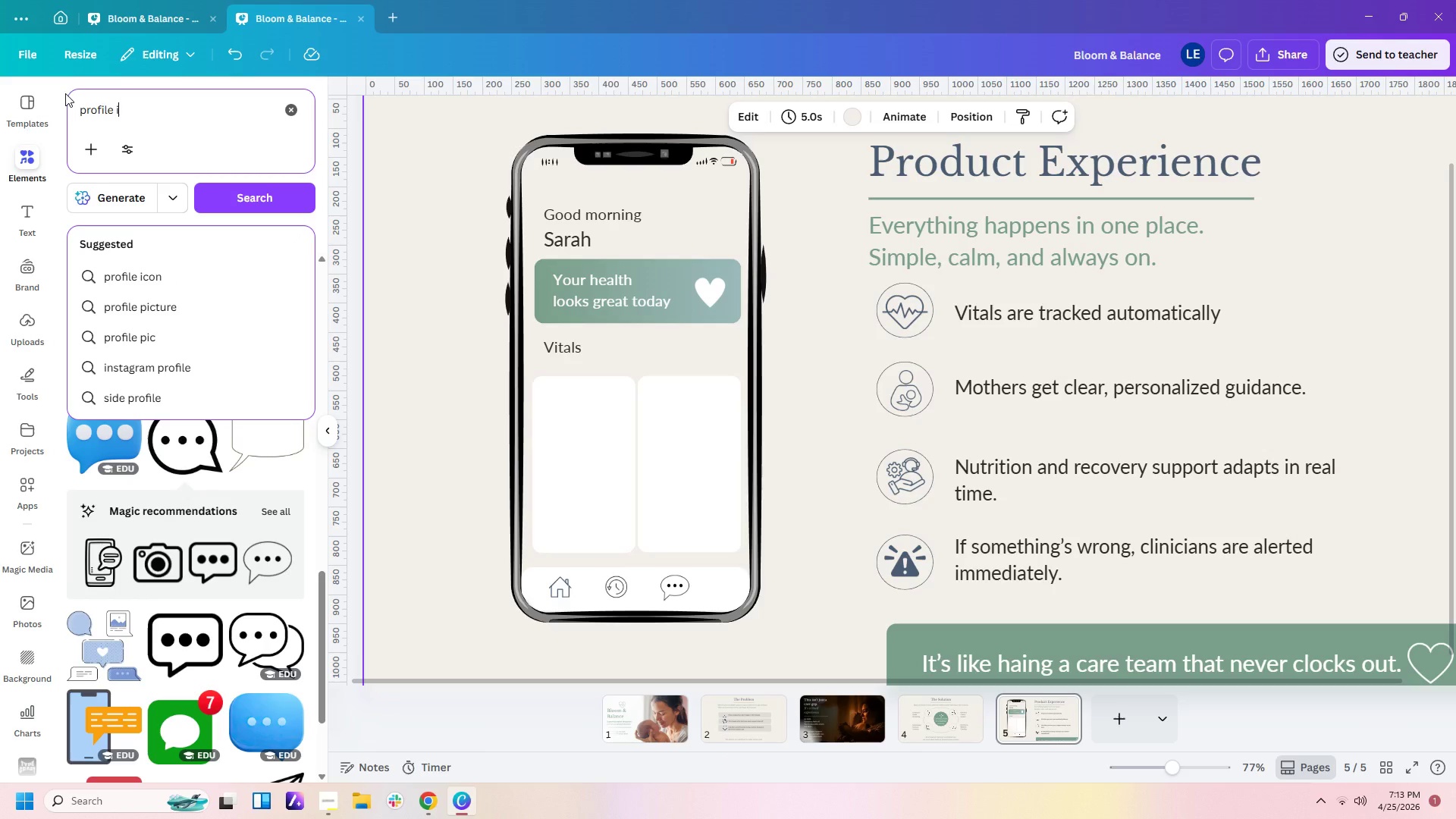 
key(Enter)
 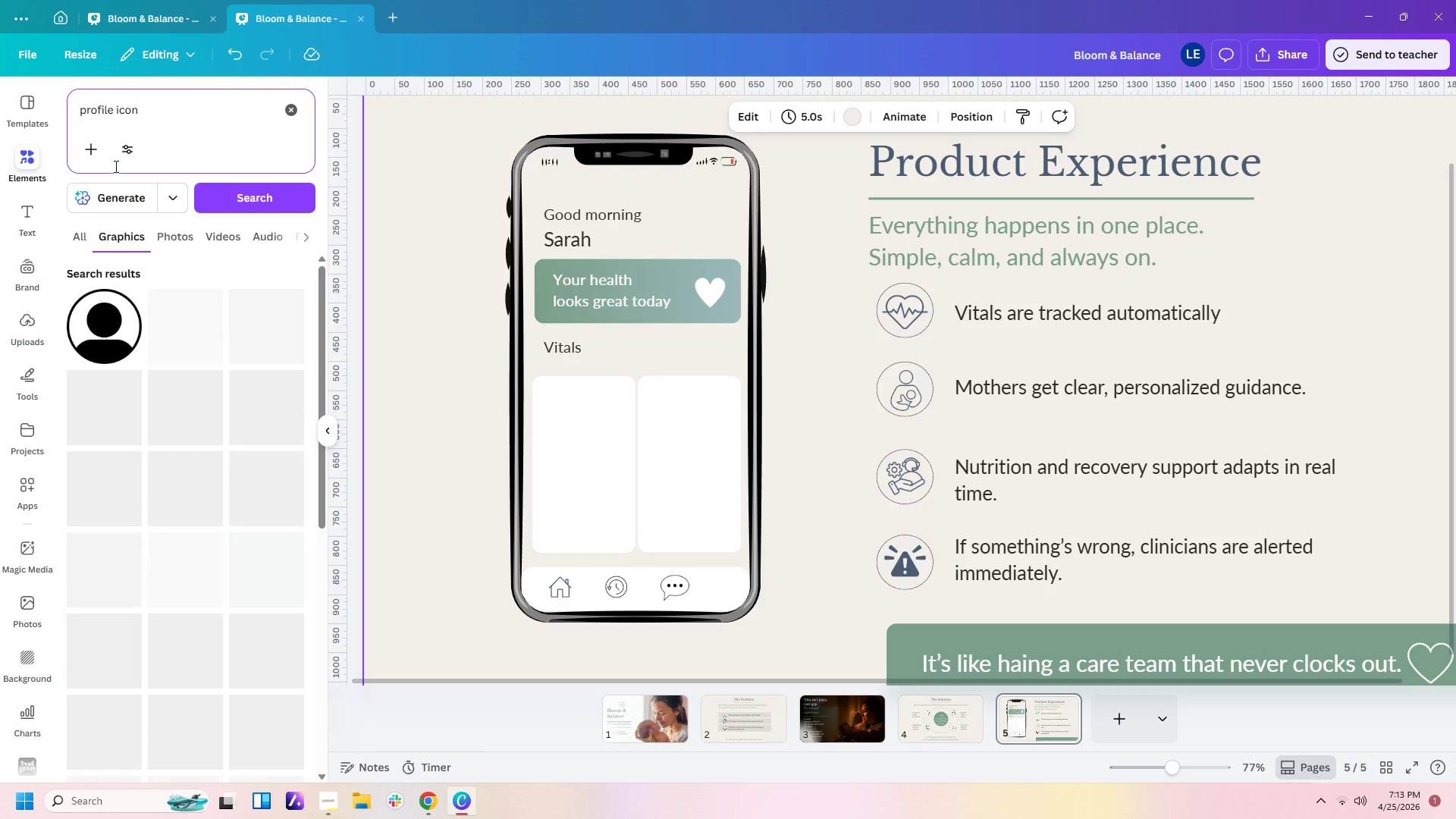 
left_click([104, 302])
 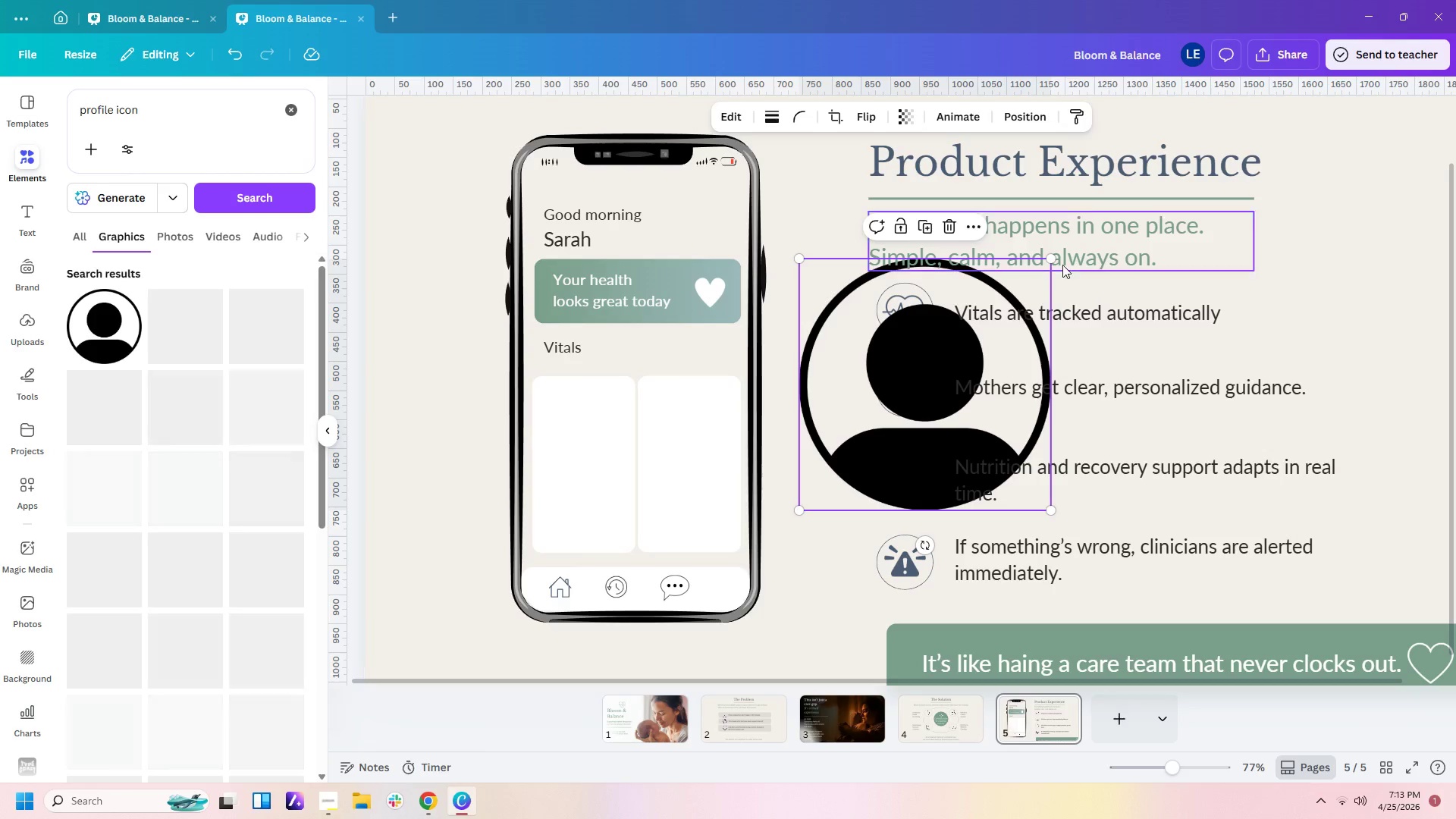 
left_click_drag(start_coordinate=[1052, 263], to_coordinate=[864, 482])
 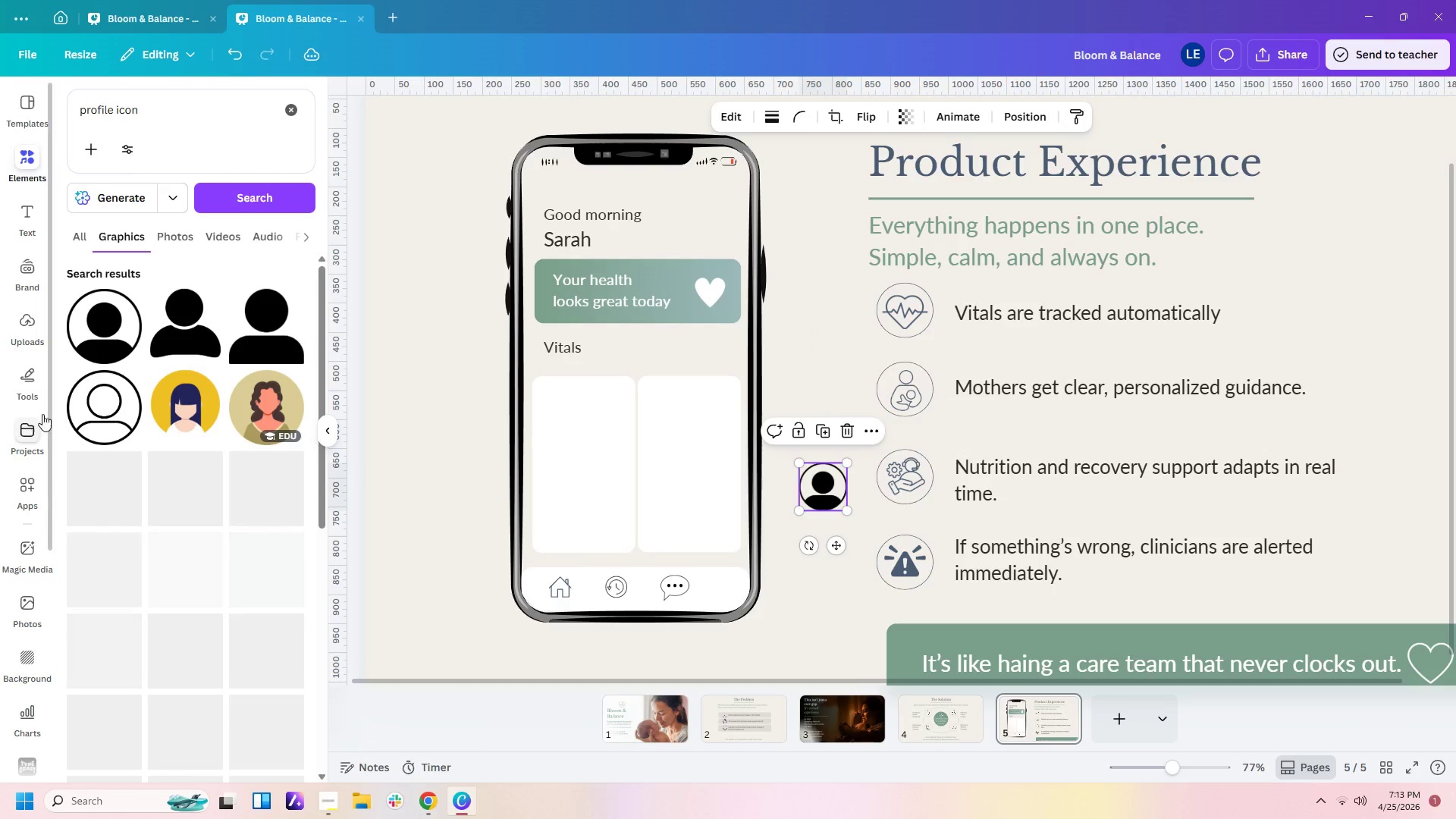 
left_click([102, 389])
 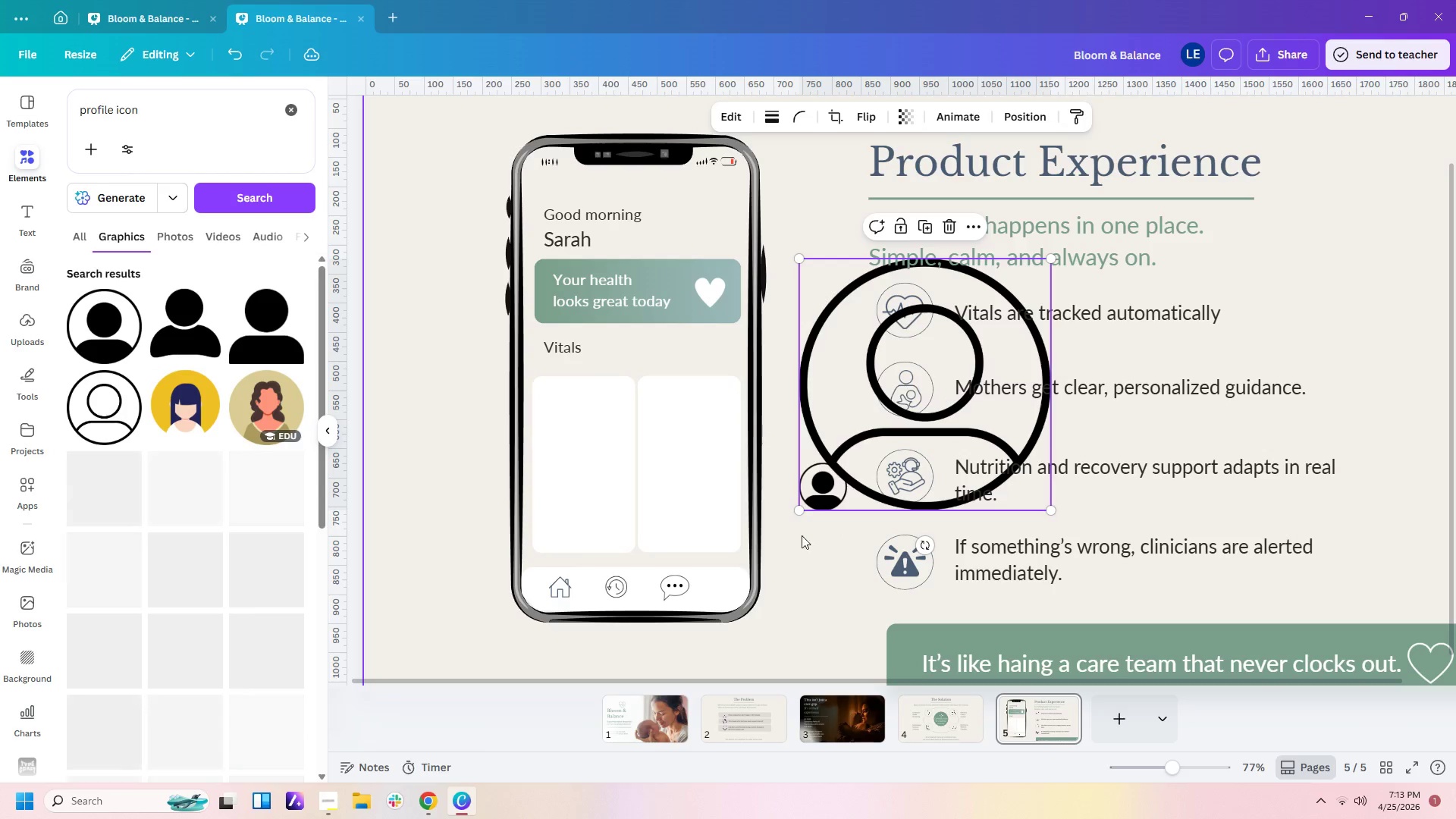 
left_click([827, 494])
 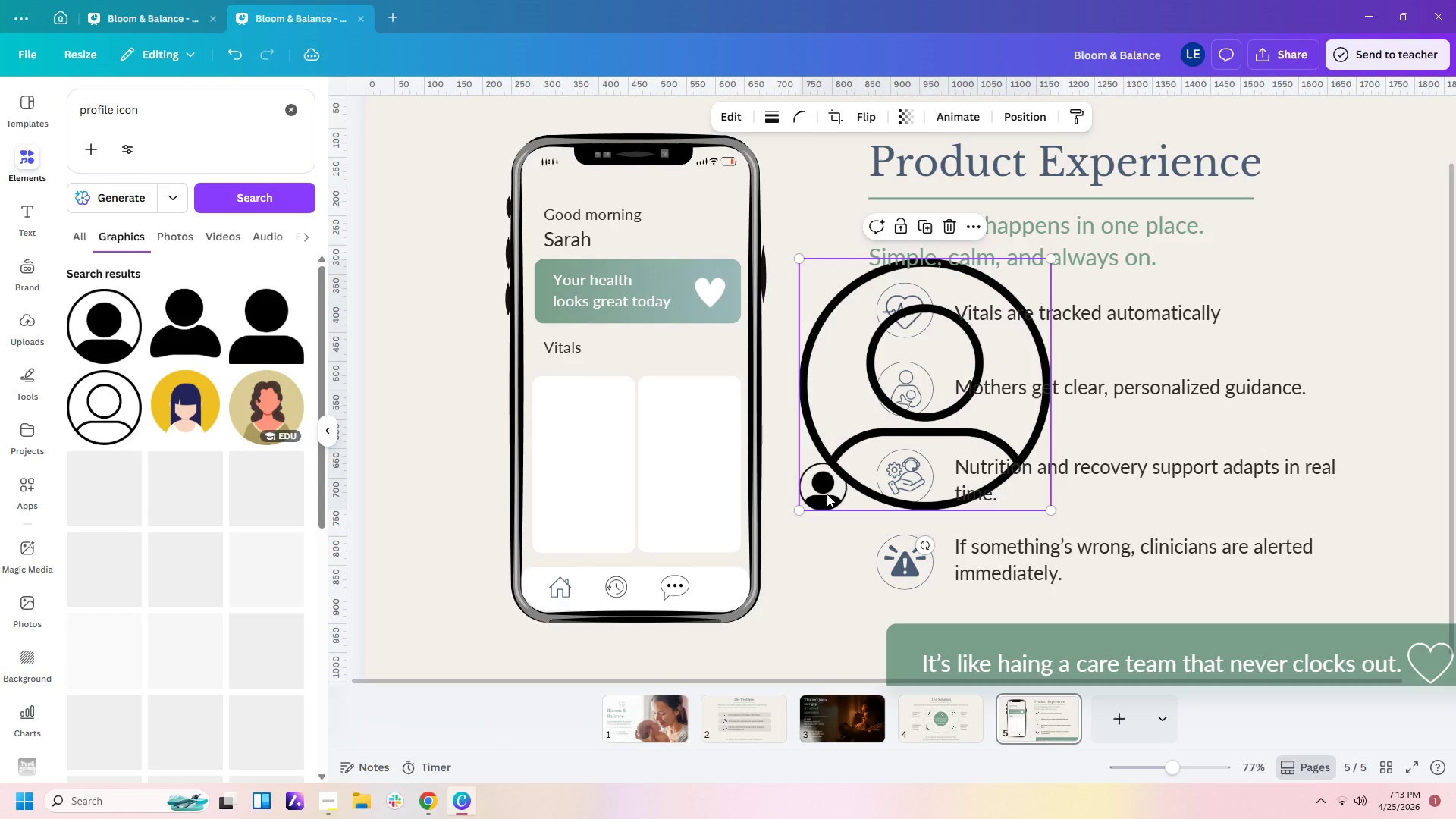 
key(Delete)
 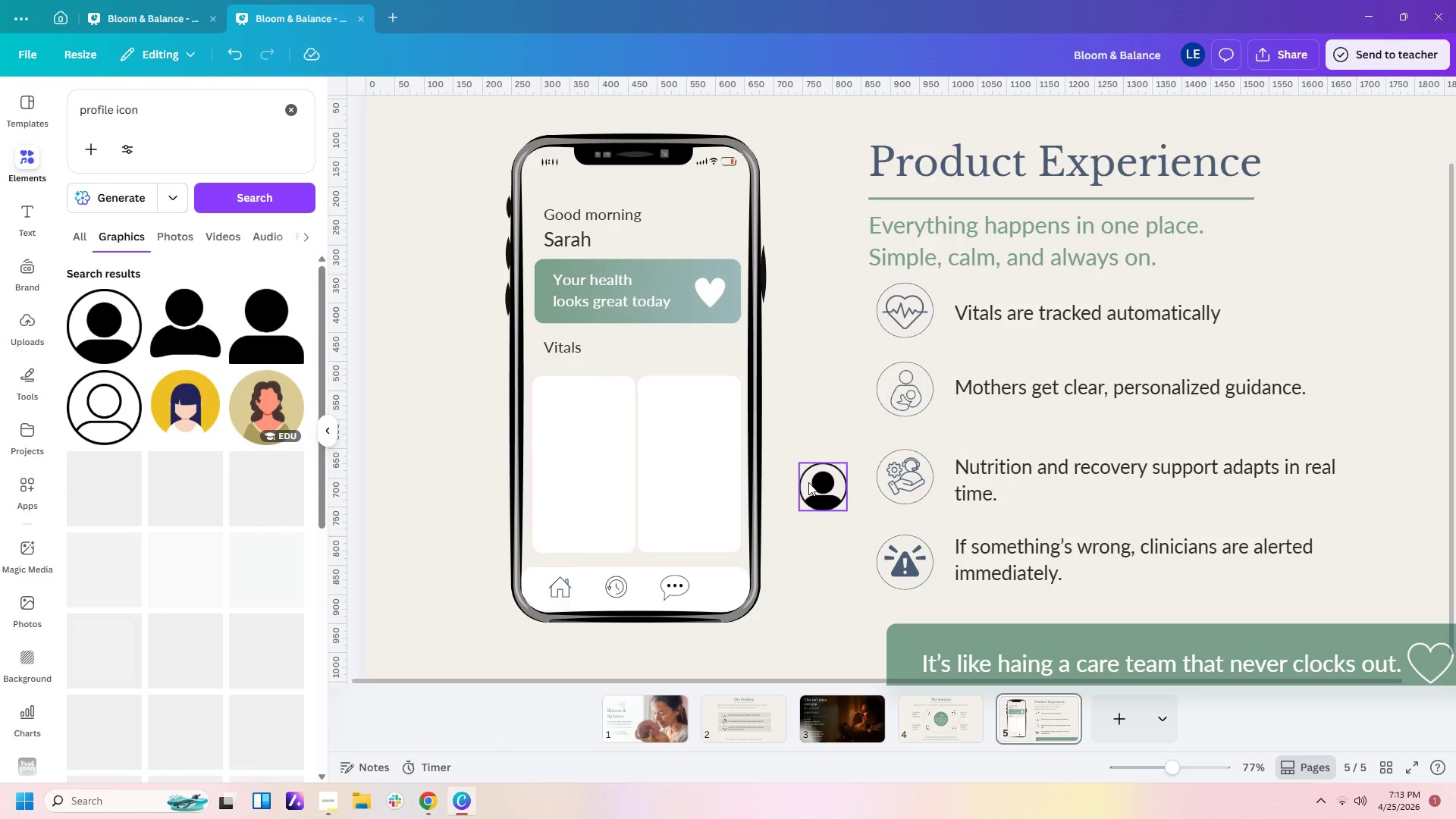 
left_click([840, 497])
 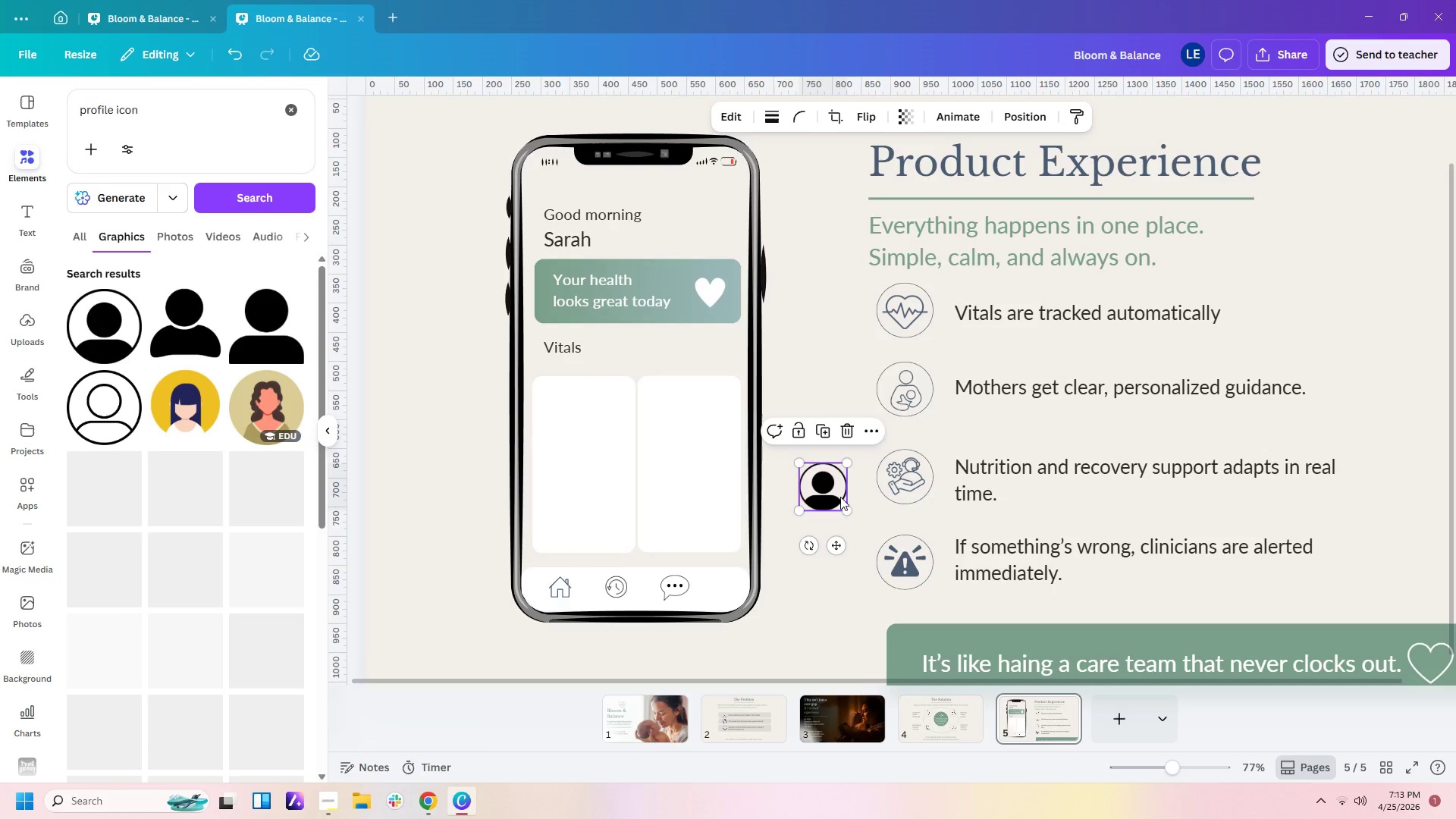 
key(Delete)
 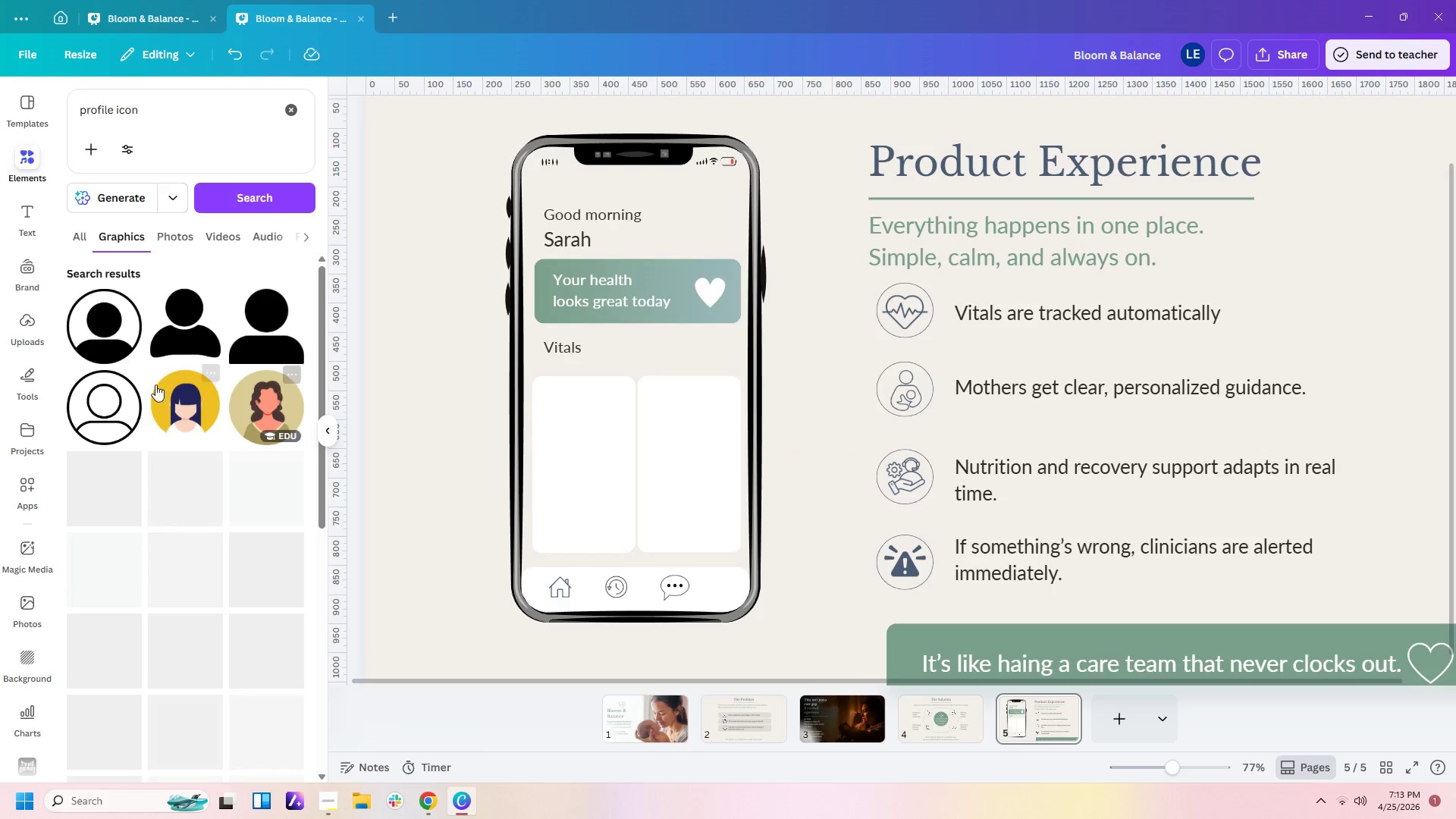 
left_click([112, 402])
 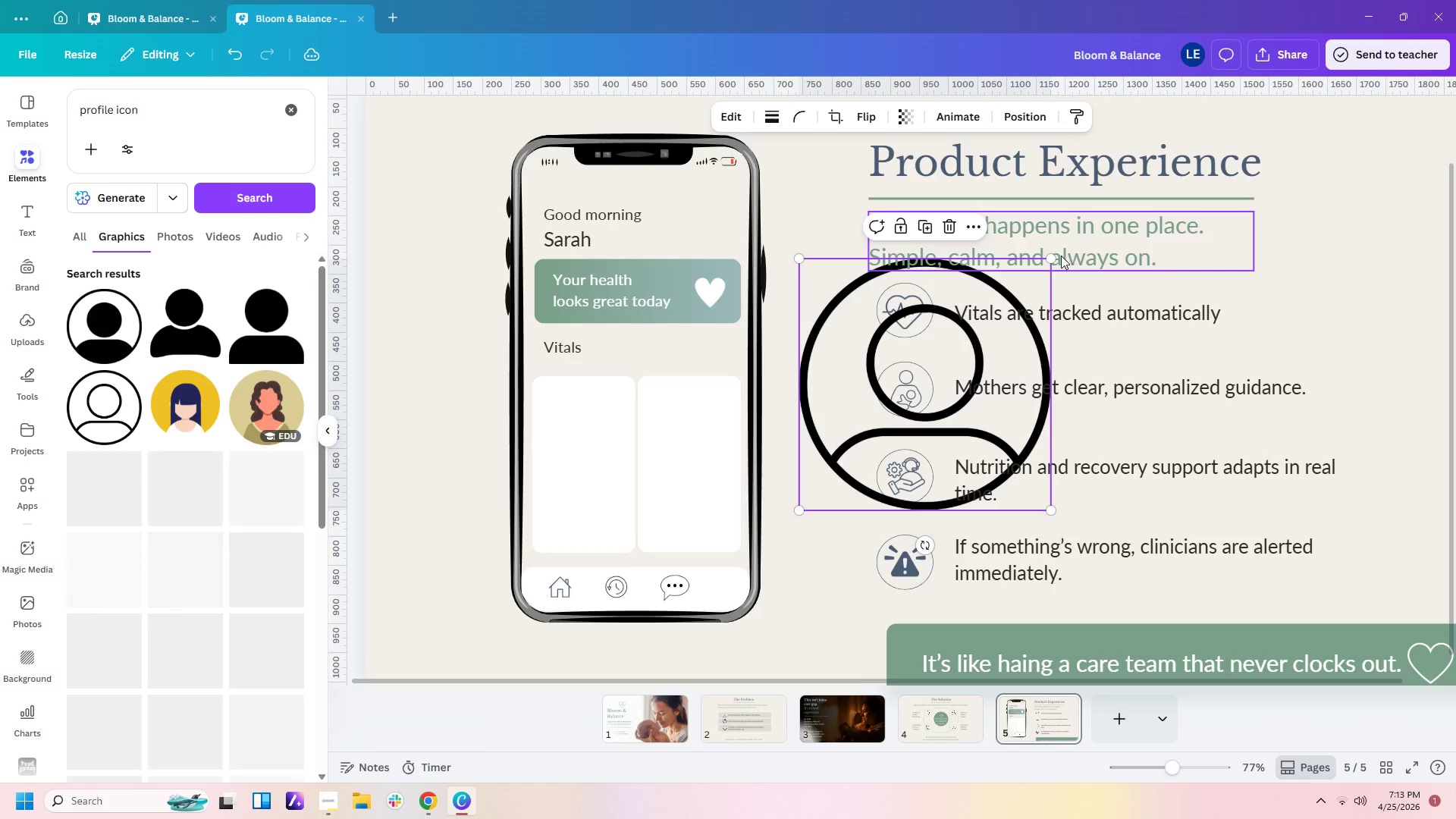 
left_click_drag(start_coordinate=[1050, 259], to_coordinate=[861, 499])
 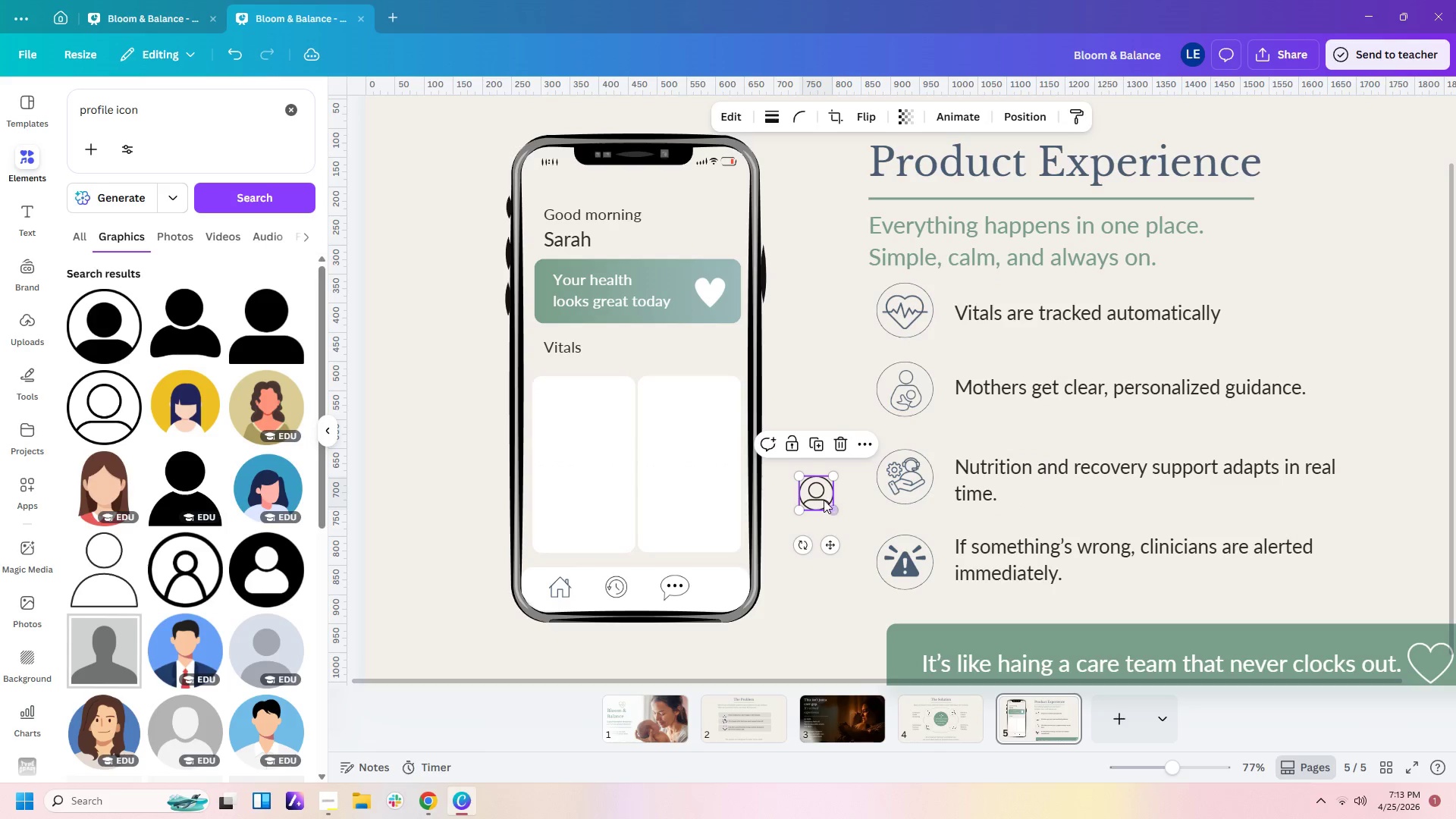 
left_click_drag(start_coordinate=[823, 500], to_coordinate=[722, 601])
 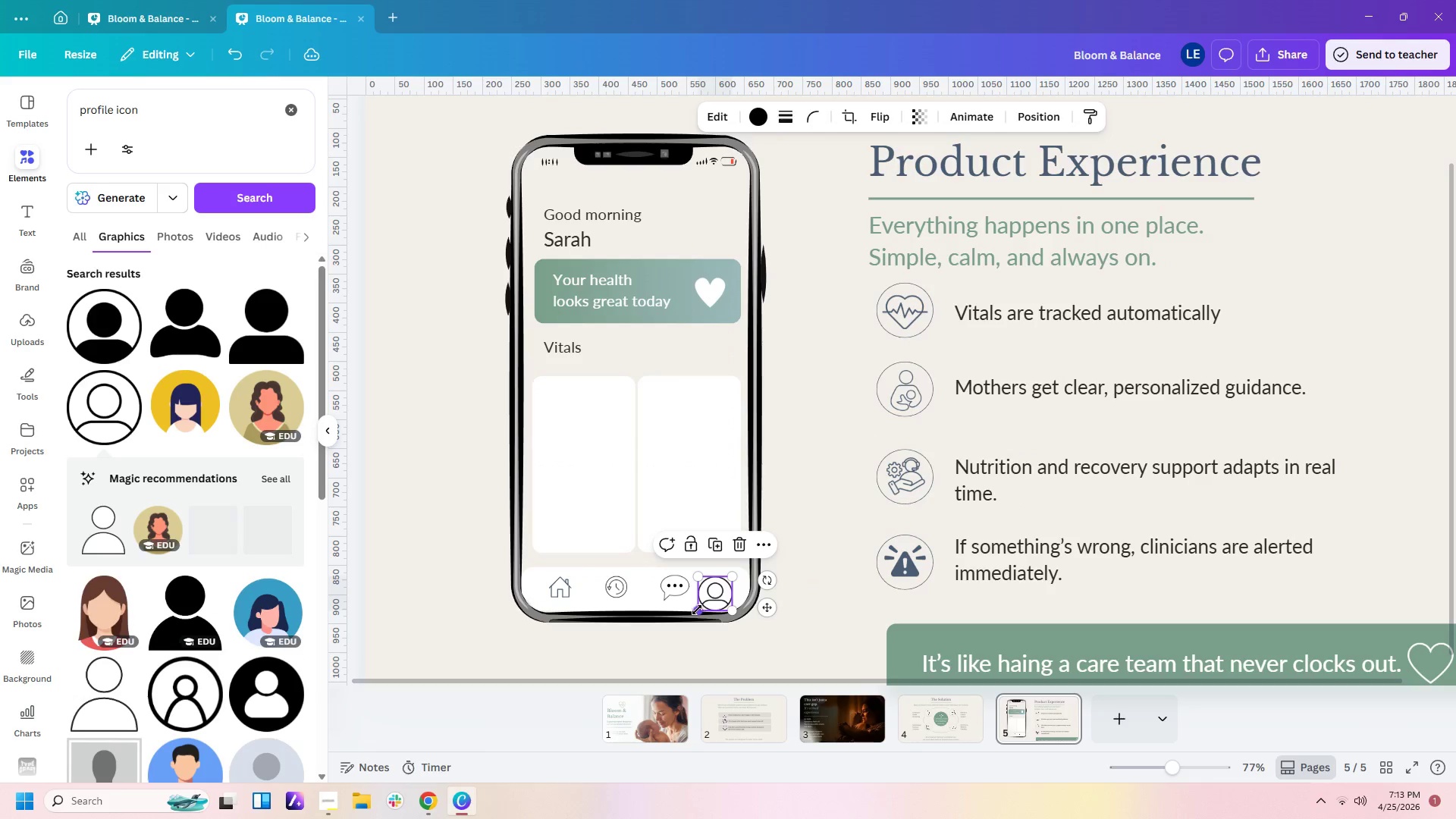 
left_click_drag(start_coordinate=[697, 610], to_coordinate=[708, 601])
 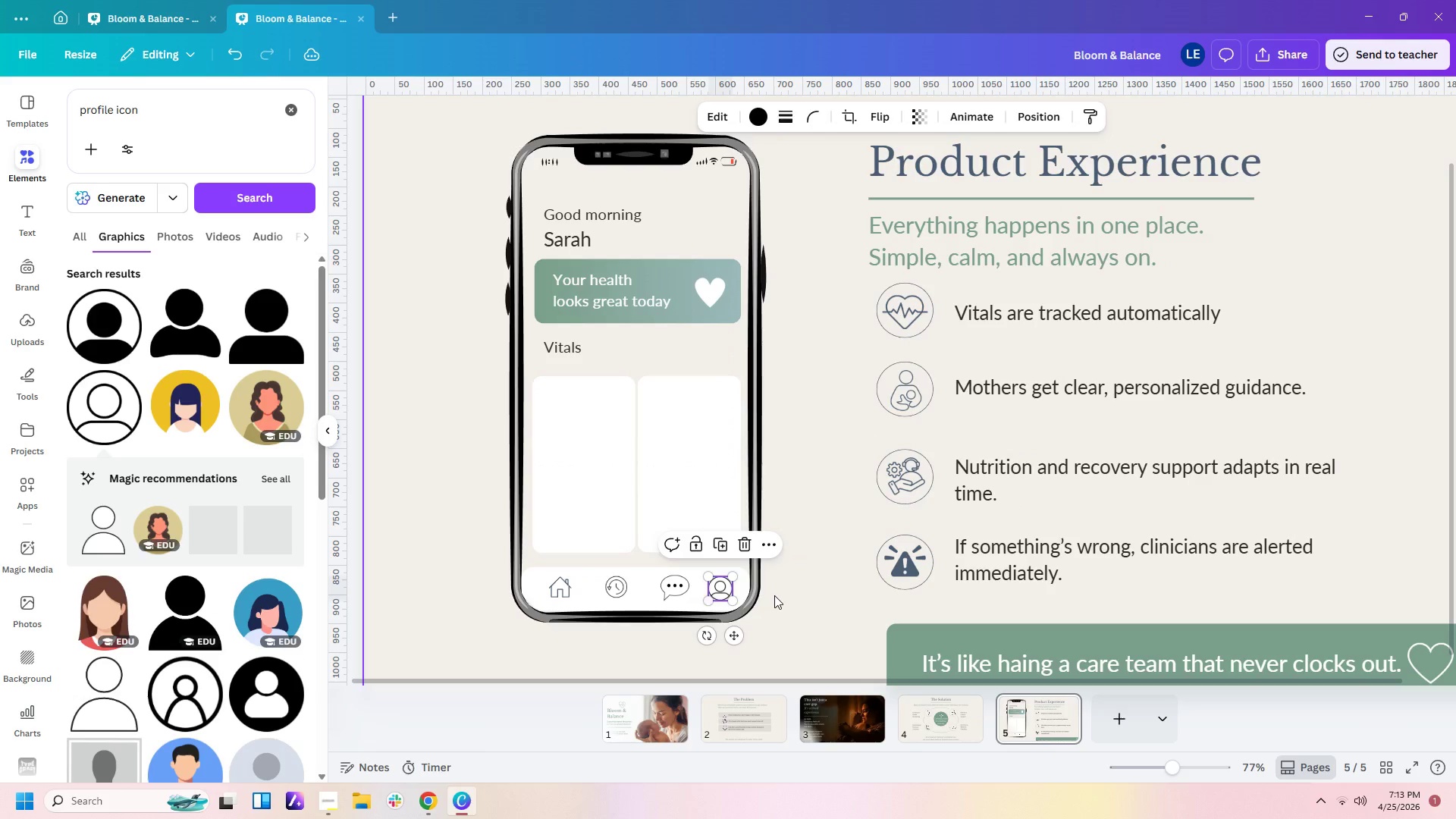 
left_click([774, 595])
 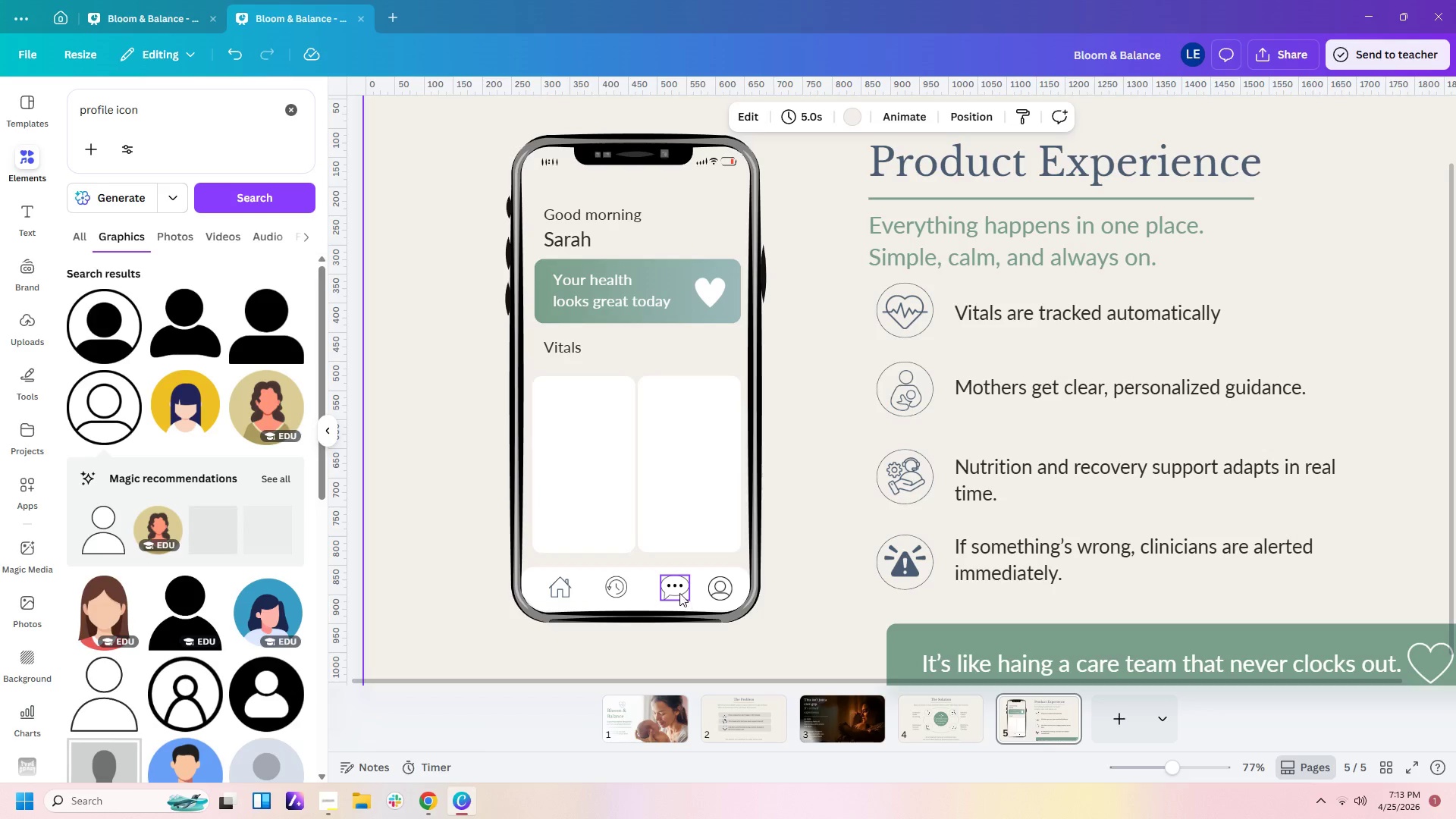 
left_click([673, 592])
 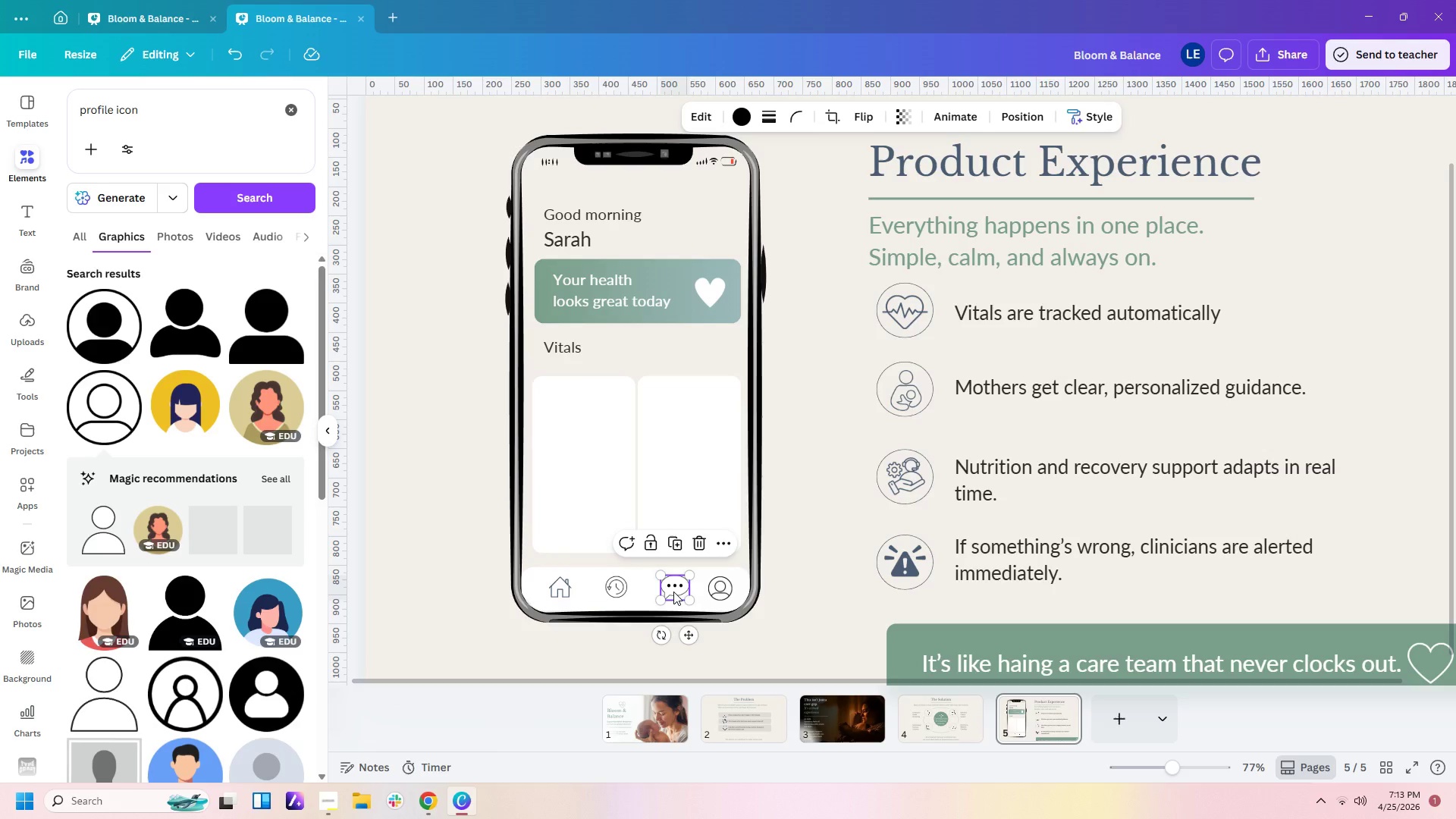 
left_click_drag(start_coordinate=[673, 592], to_coordinate=[667, 592])
 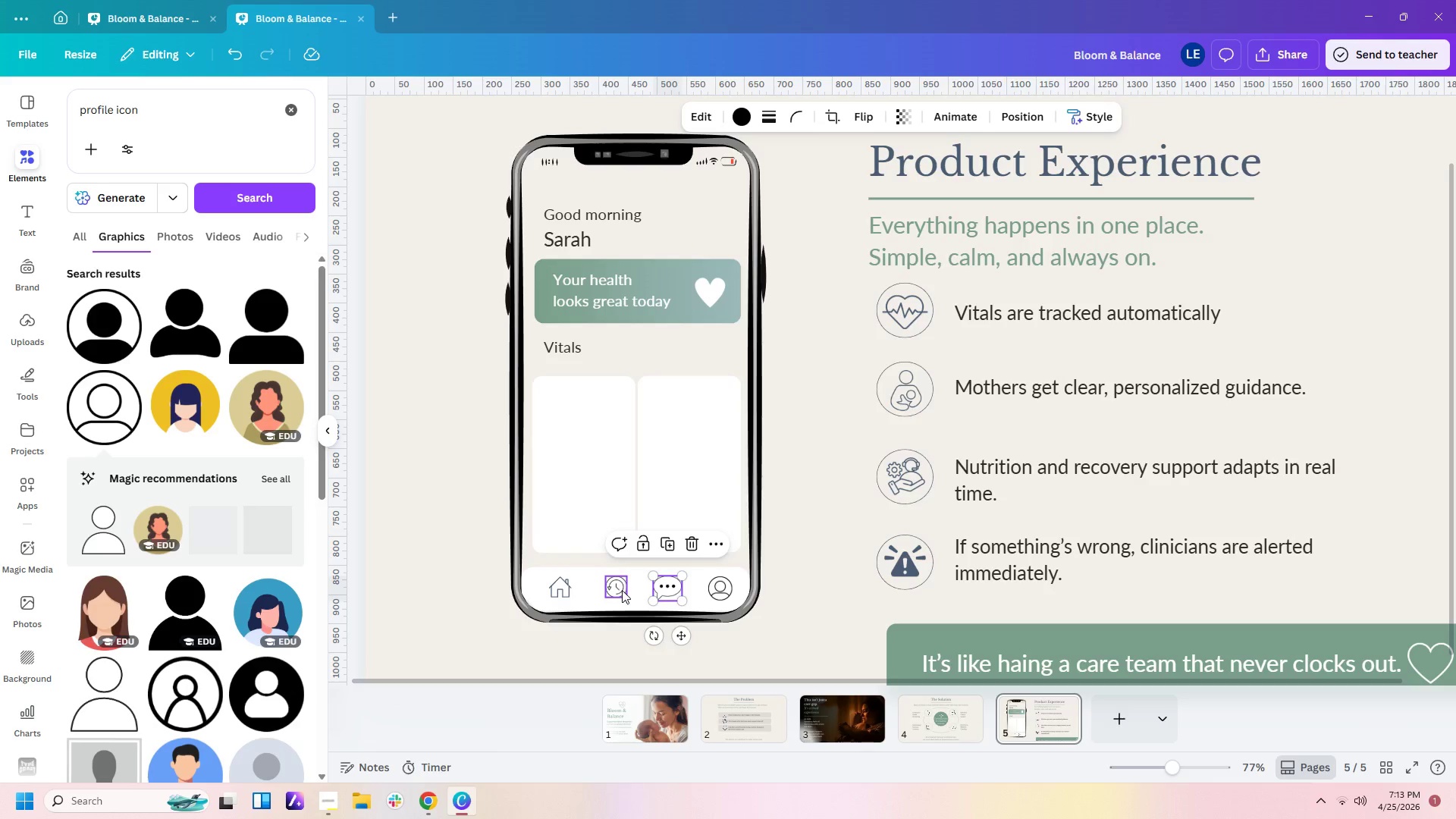 
left_click_drag(start_coordinate=[620, 590], to_coordinate=[616, 590])
 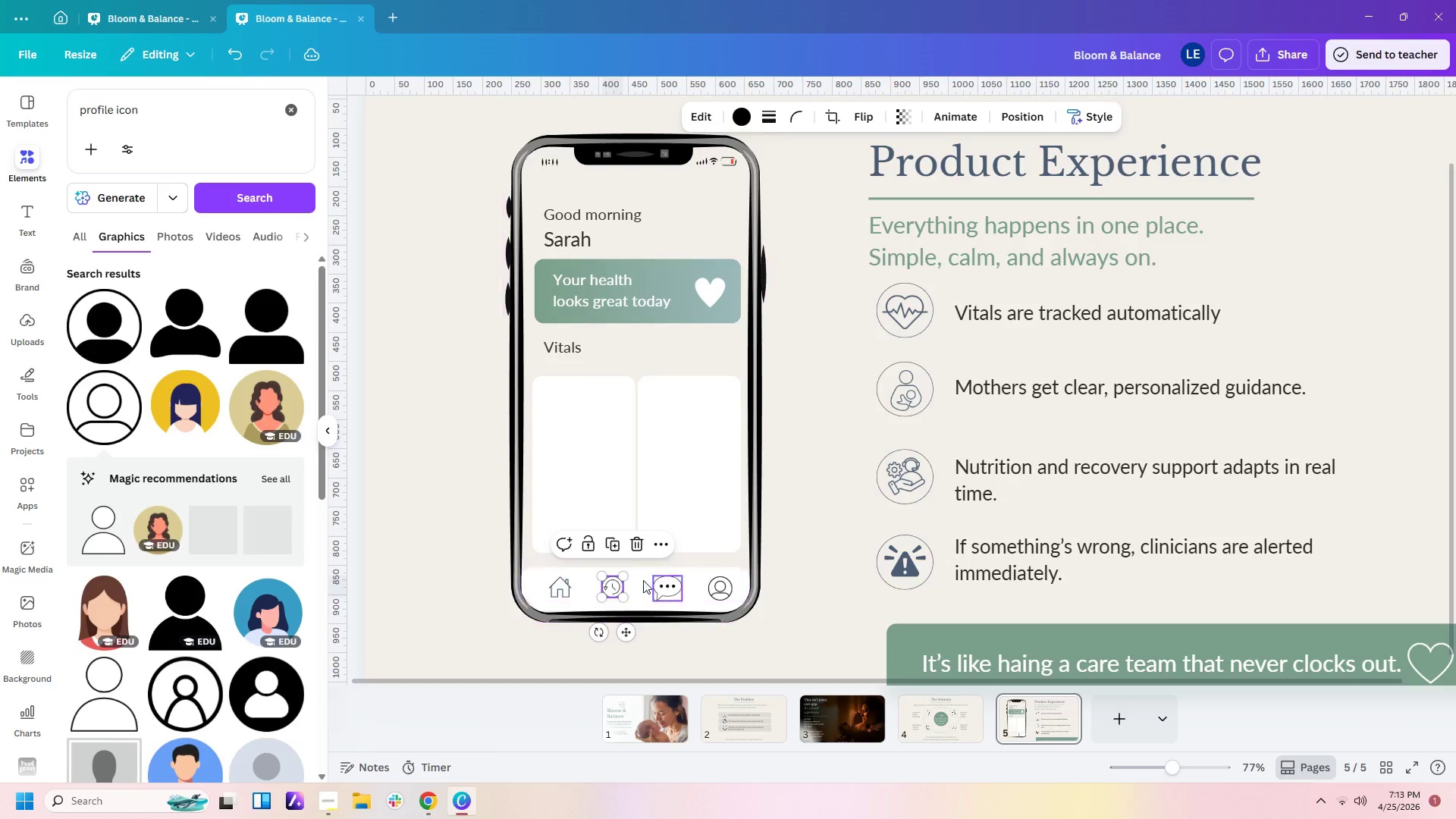 
mouse_move([588, 582])
 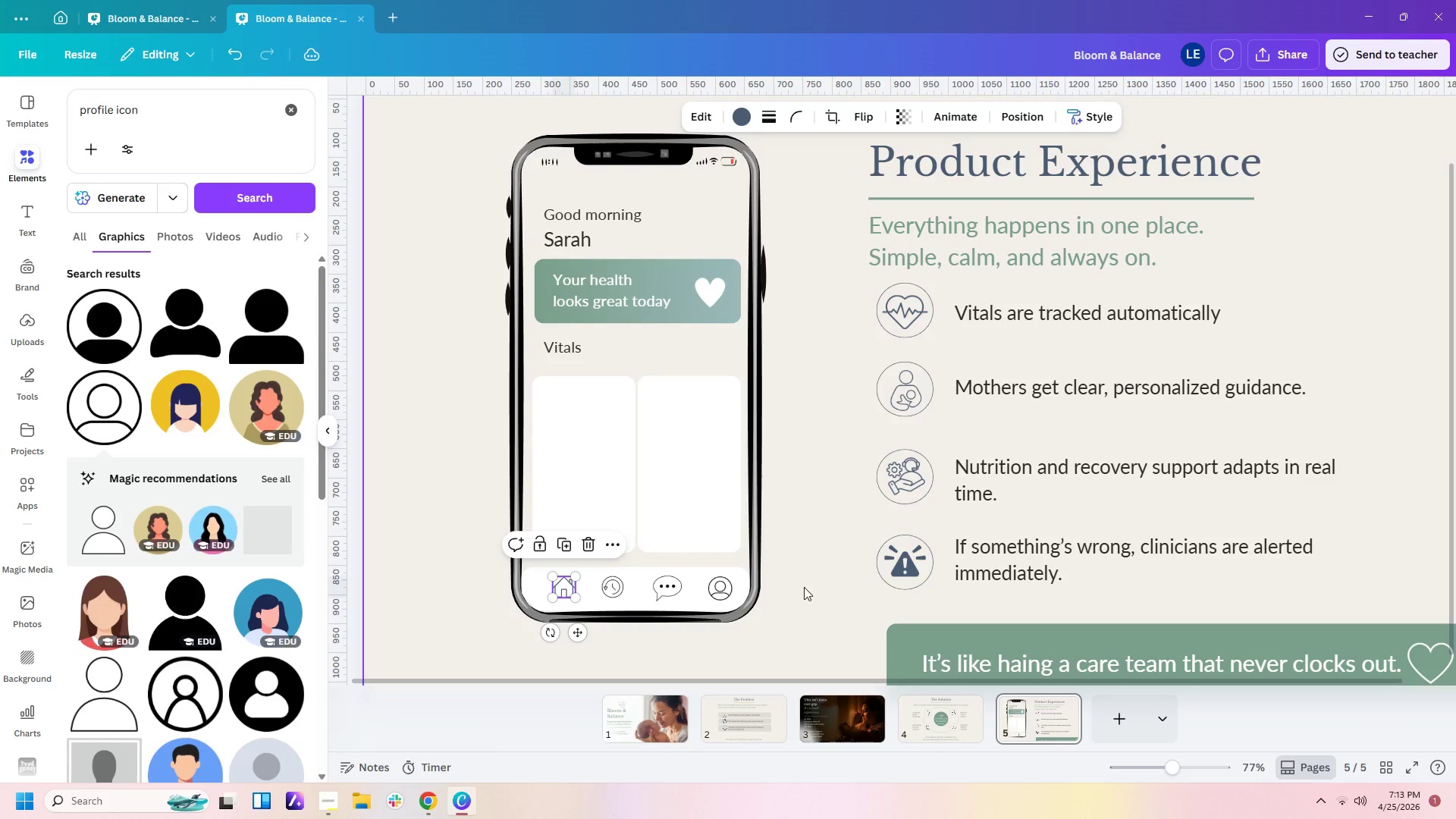 
left_click([804, 587])
 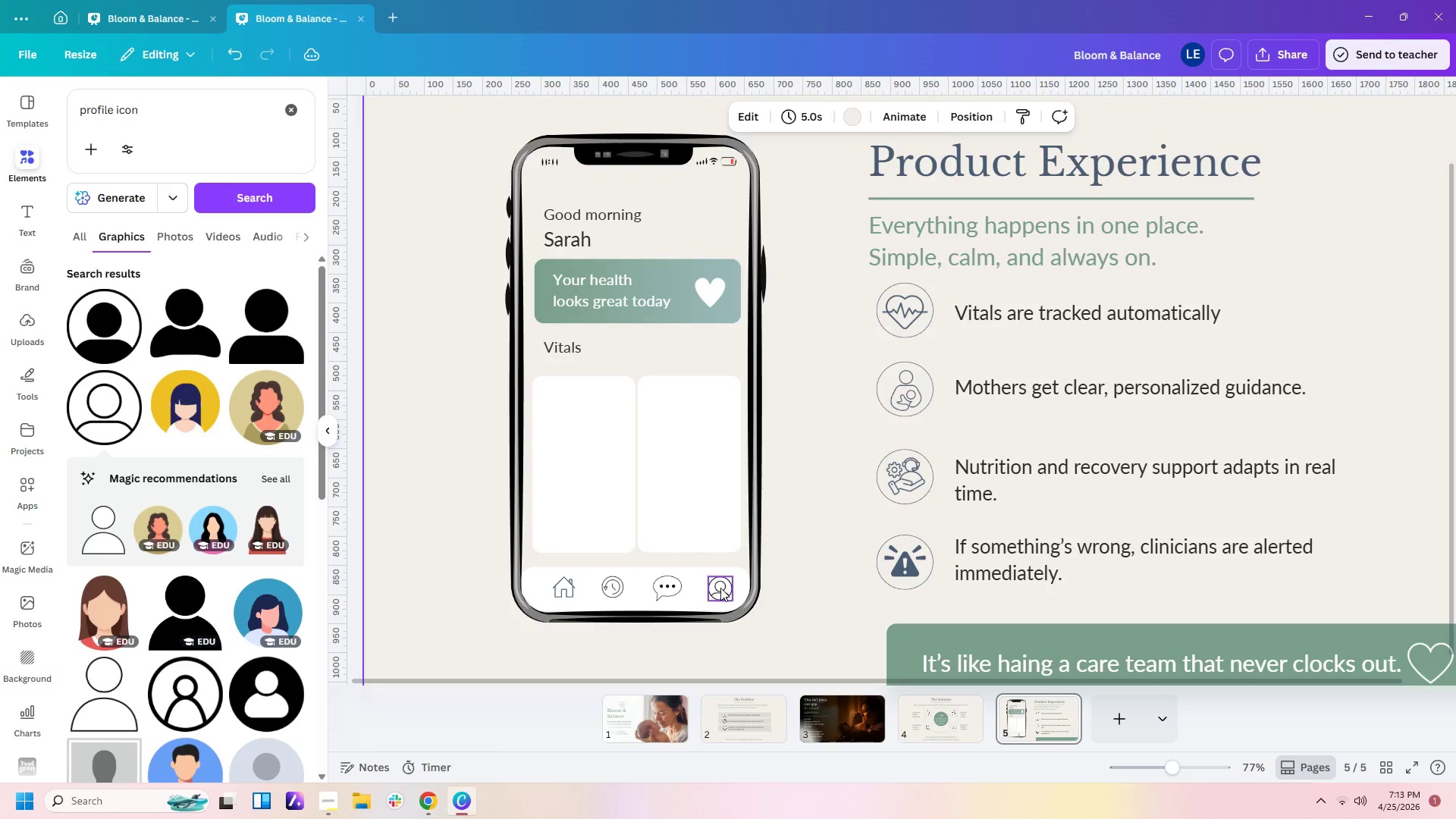 
left_click_drag(start_coordinate=[720, 588], to_coordinate=[711, 587])
 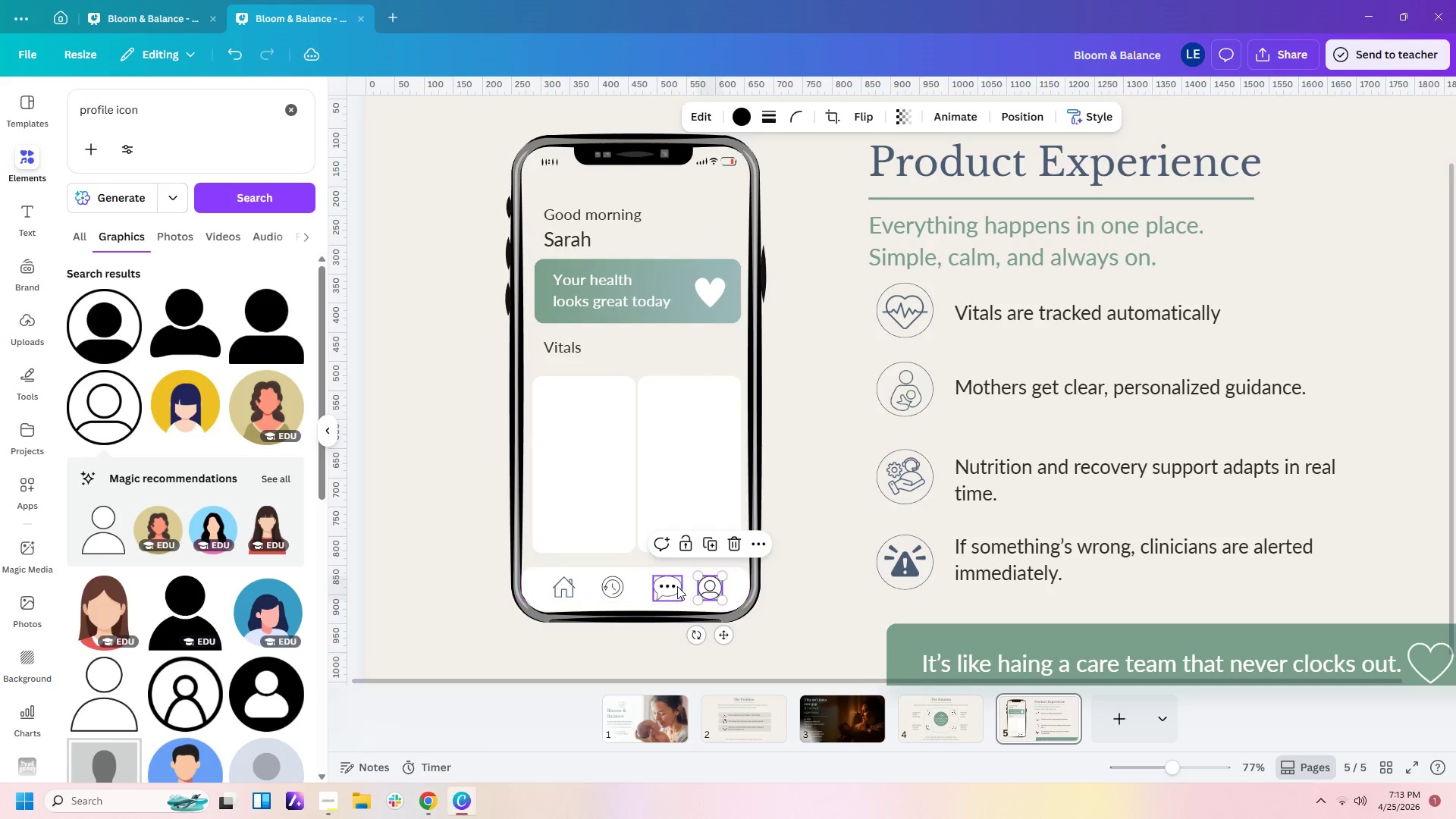 
left_click_drag(start_coordinate=[674, 586], to_coordinate=[669, 586])
 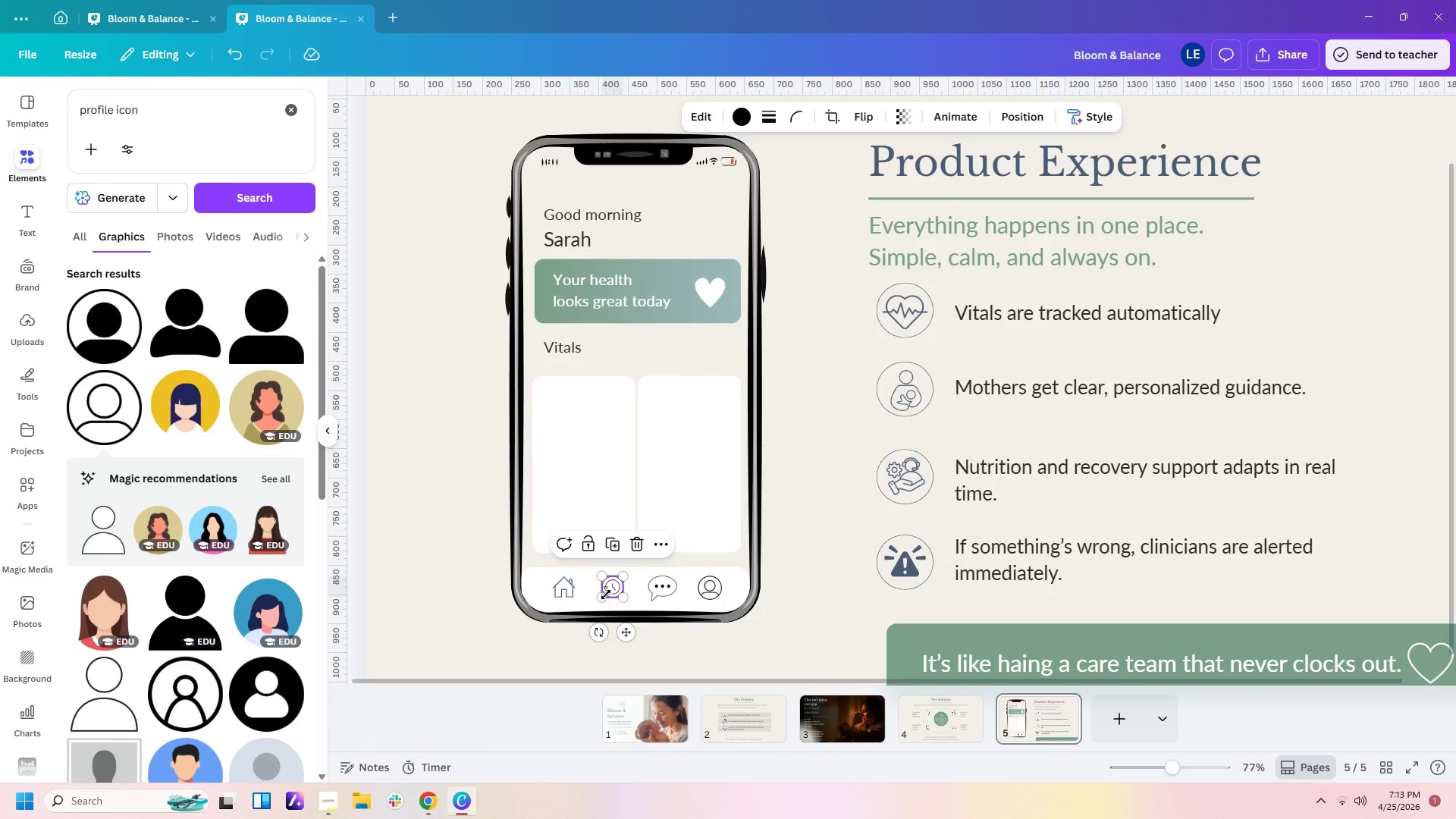 
left_click_drag(start_coordinate=[605, 597], to_coordinate=[601, 600])
 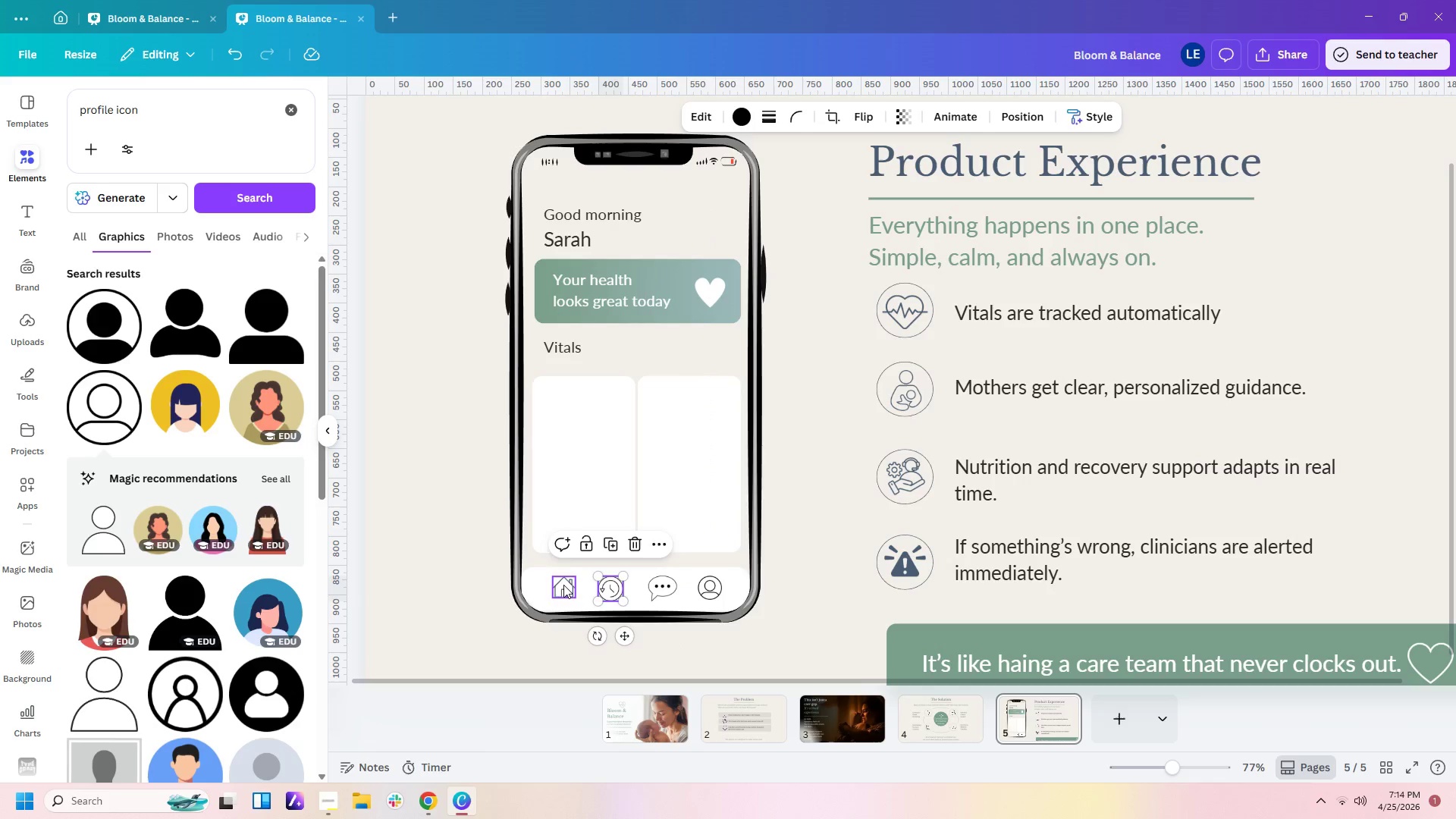 
left_click([563, 585])
 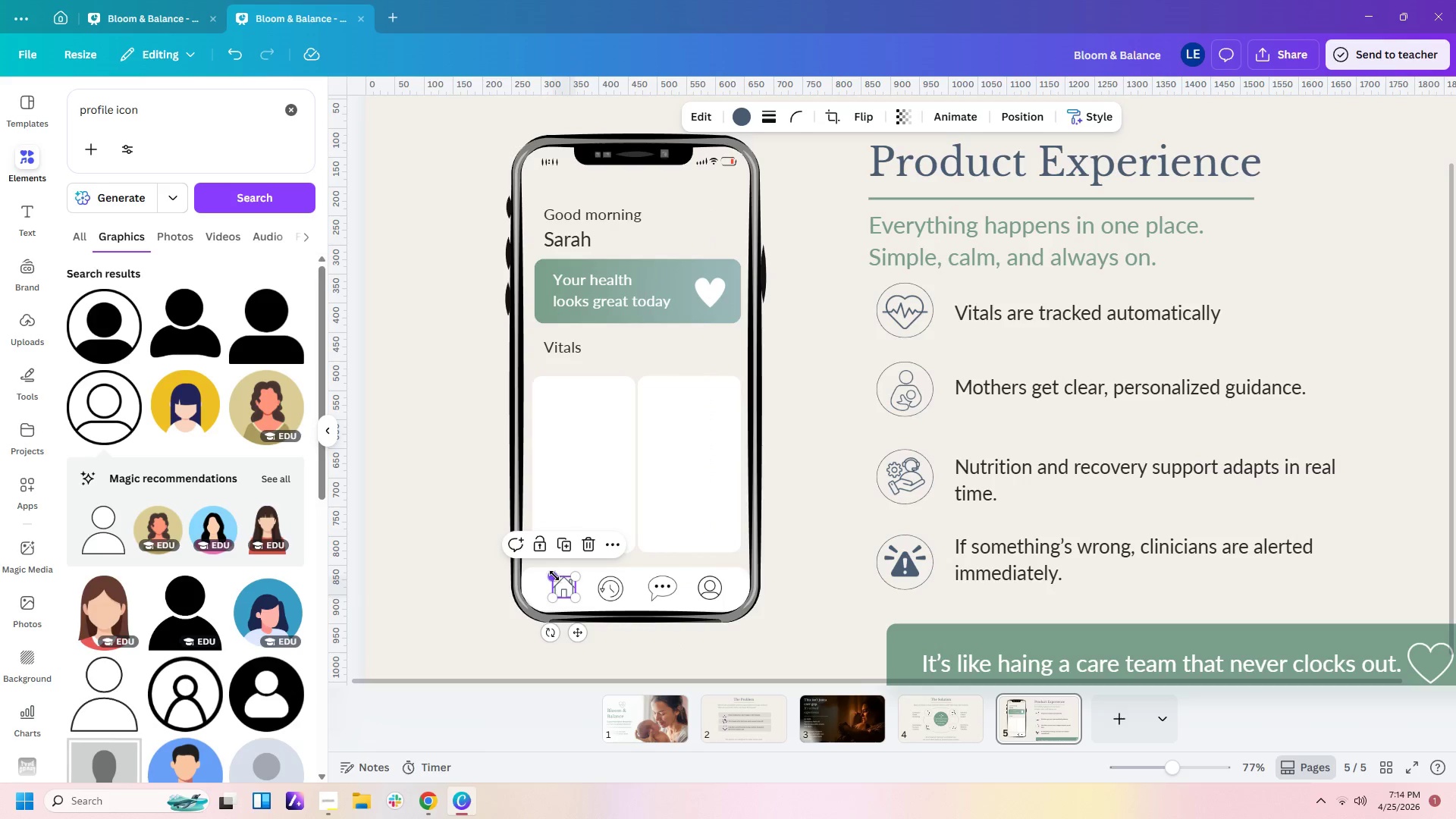 
left_click_drag(start_coordinate=[554, 576], to_coordinate=[549, 576])
 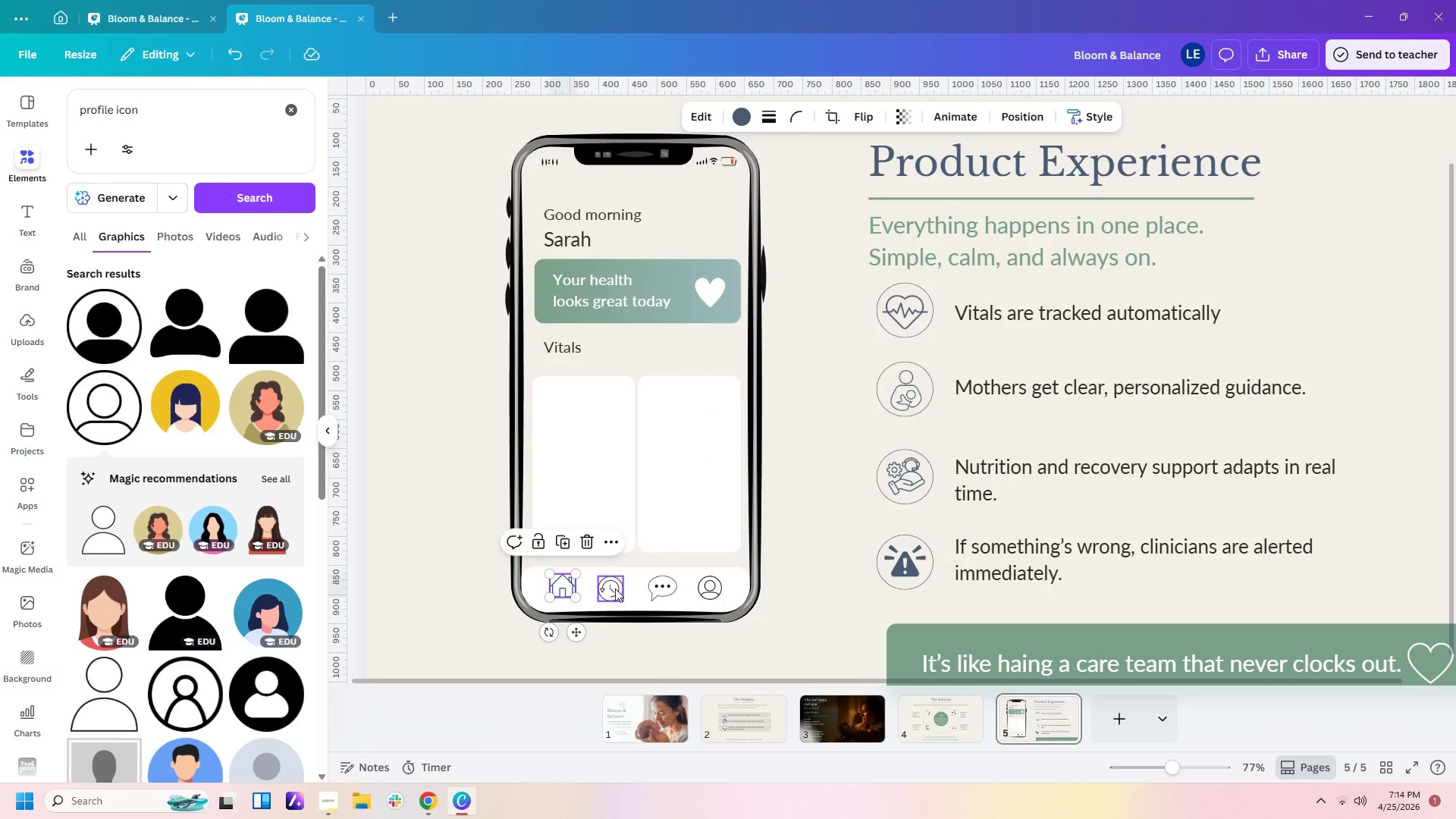 
left_click([615, 588])
 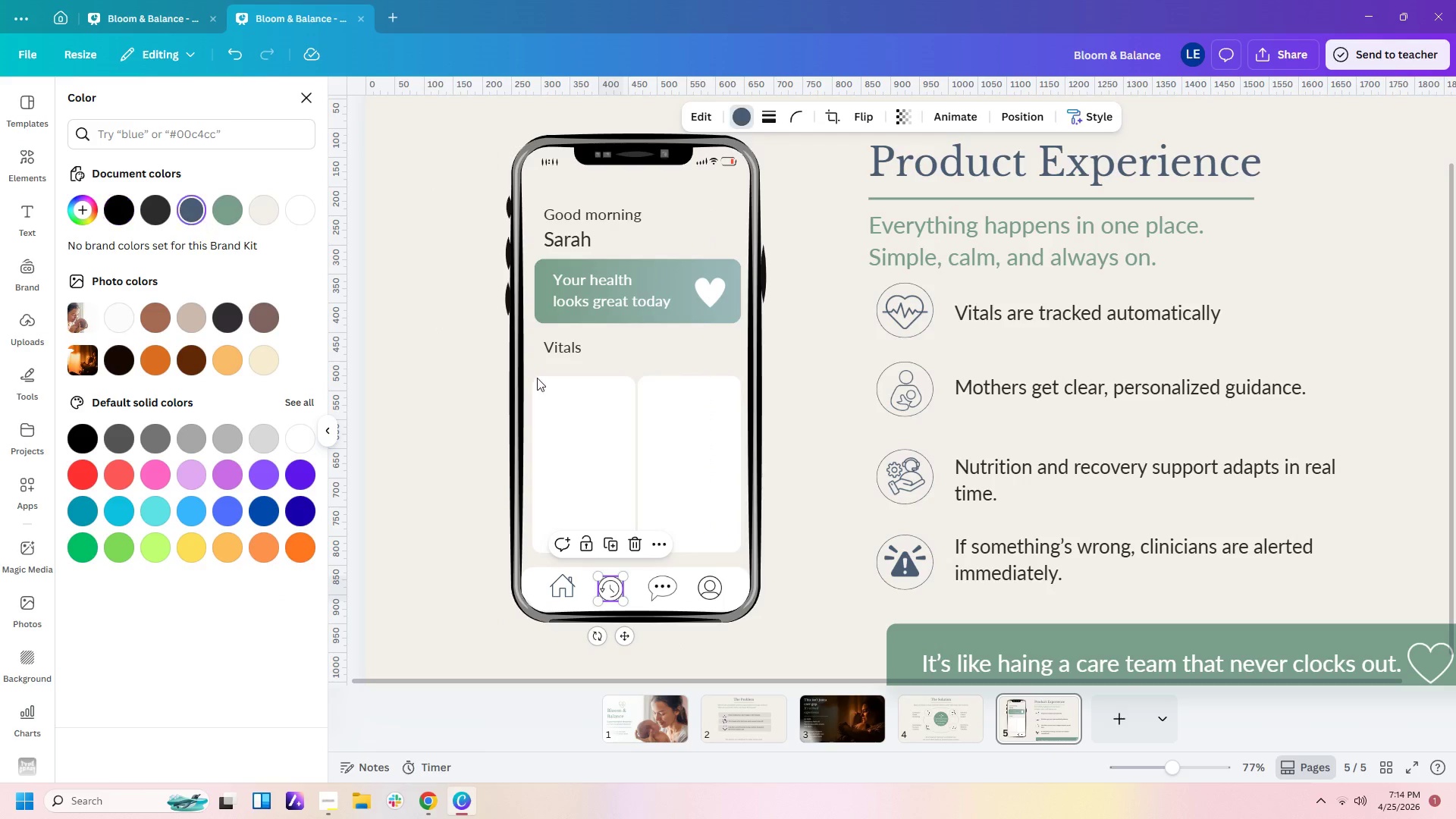 
left_click([656, 581])
 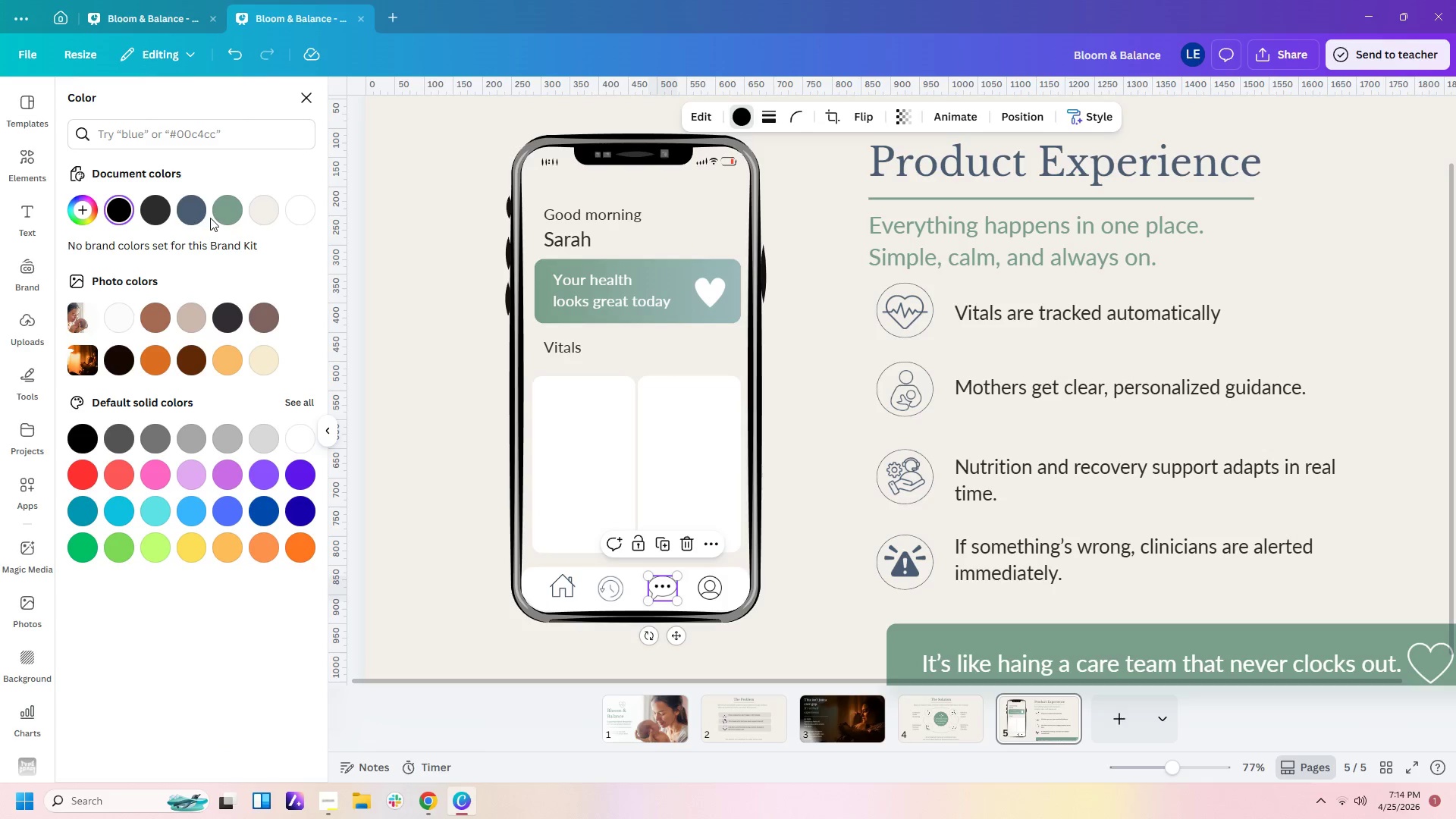 
left_click([206, 212])
 